 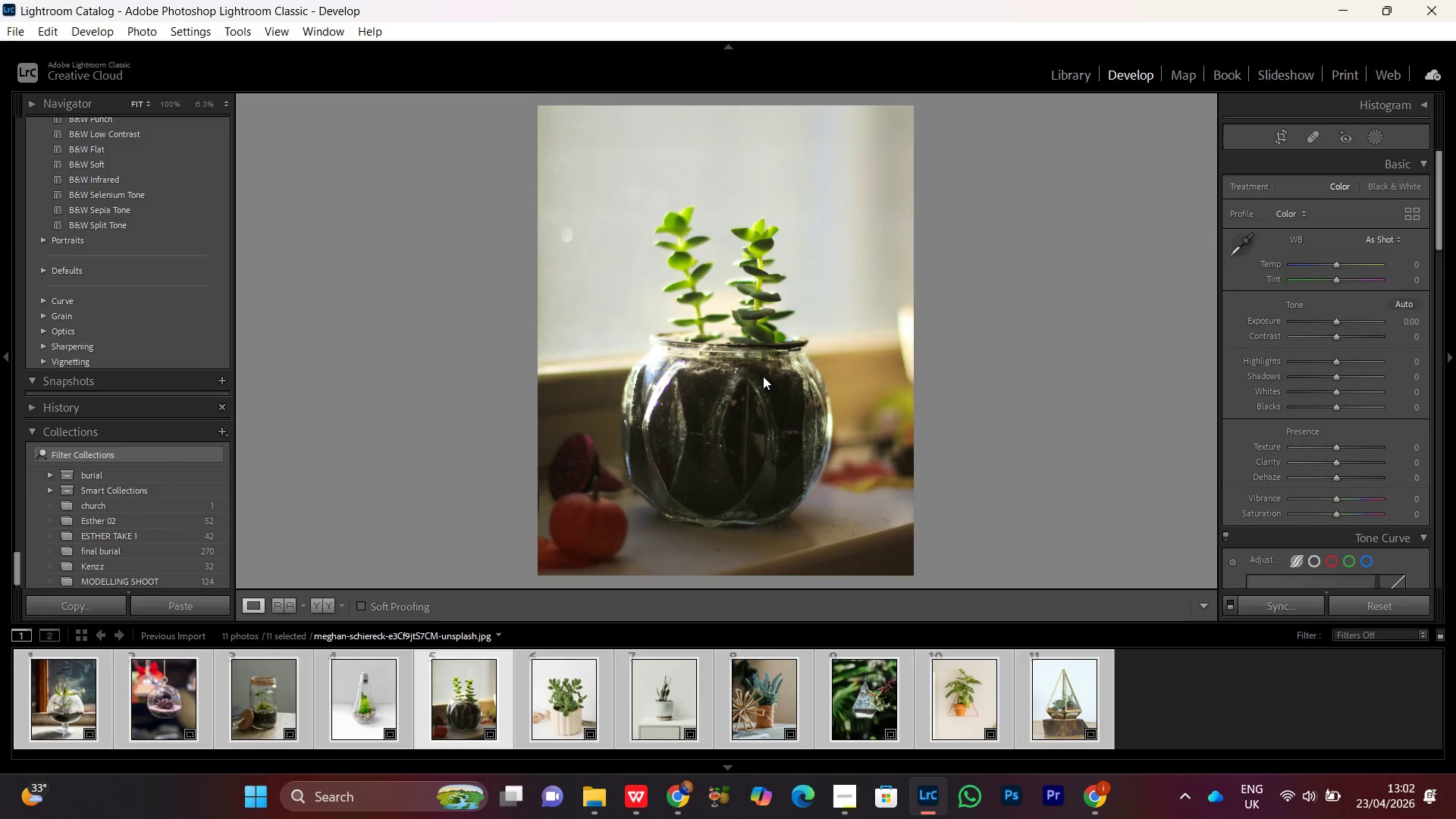 
triple_click([763, 376])
 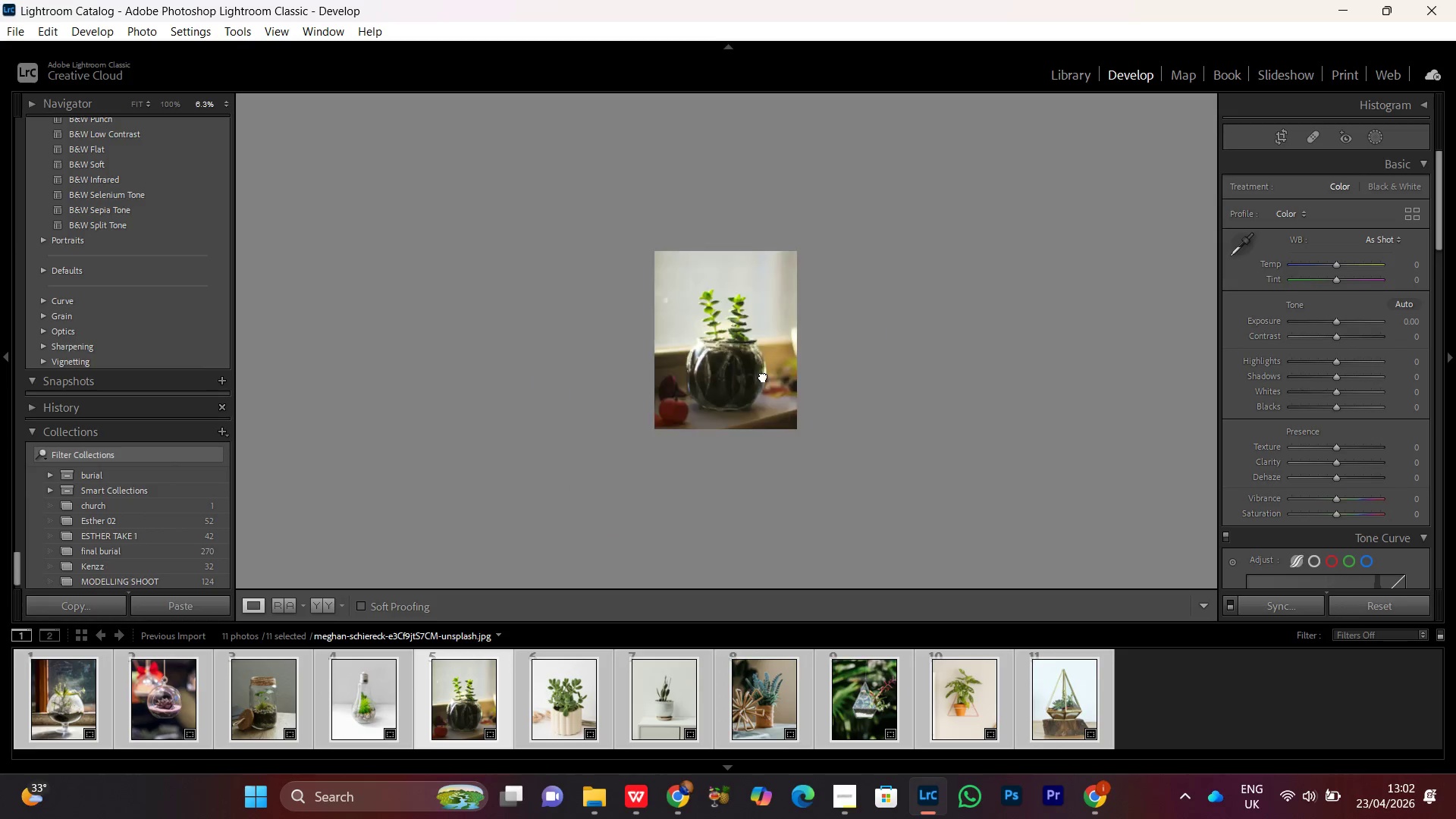 
triple_click([763, 376])
 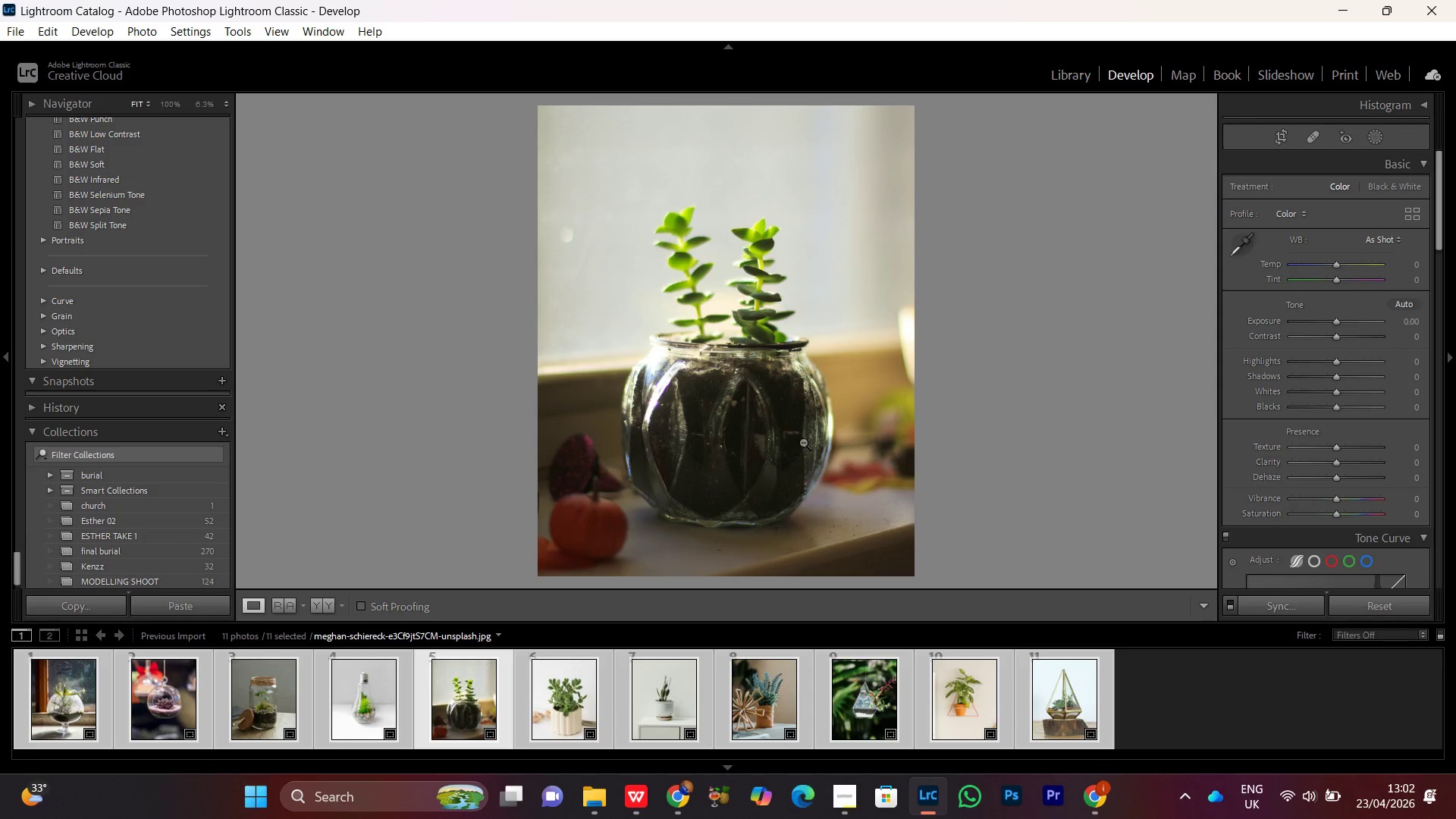 
wait(8.47)
 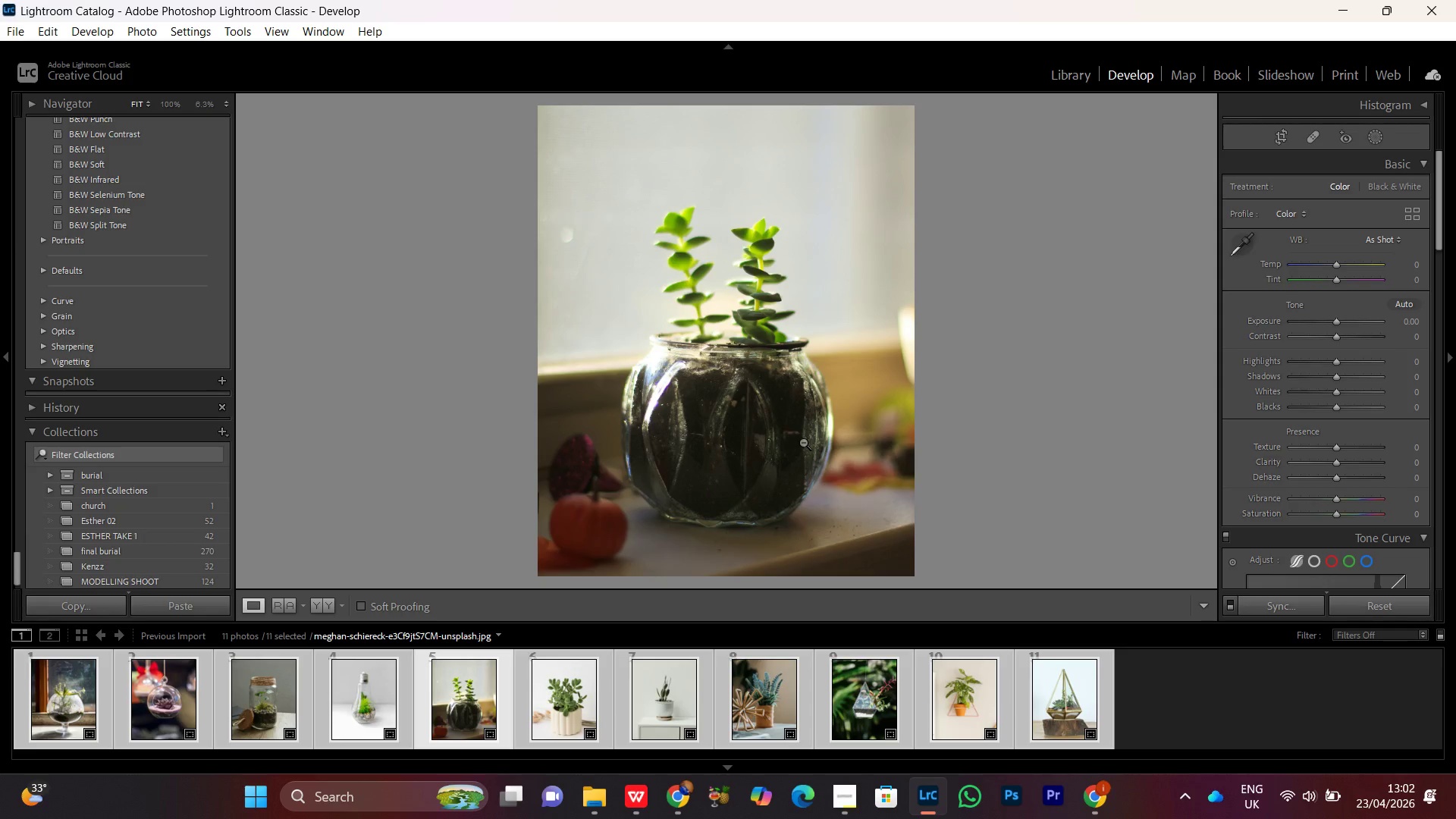 
left_click([595, 808])
 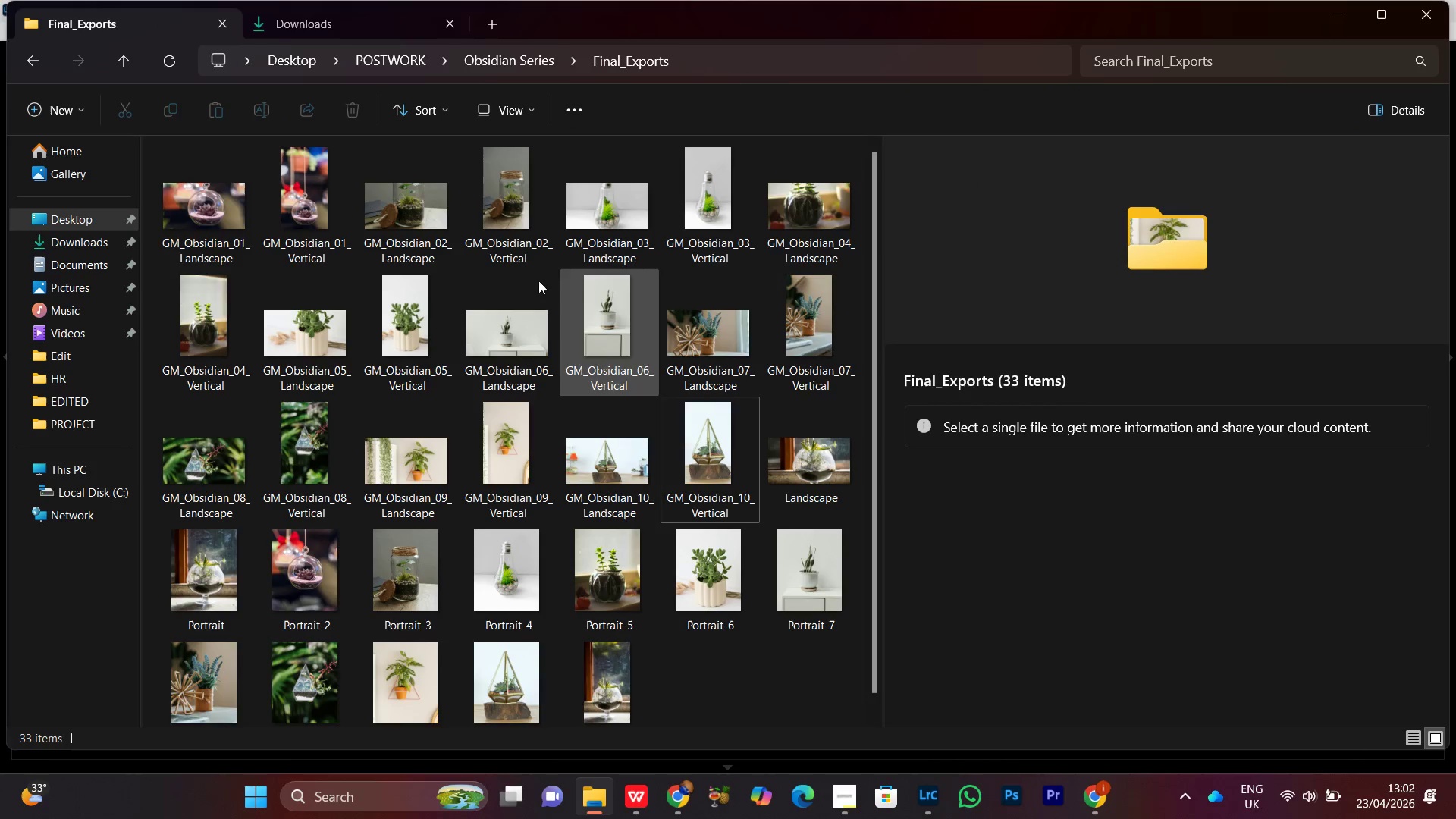 
scroll: coordinate [242, 199], scroll_direction: up, amount: 4.0
 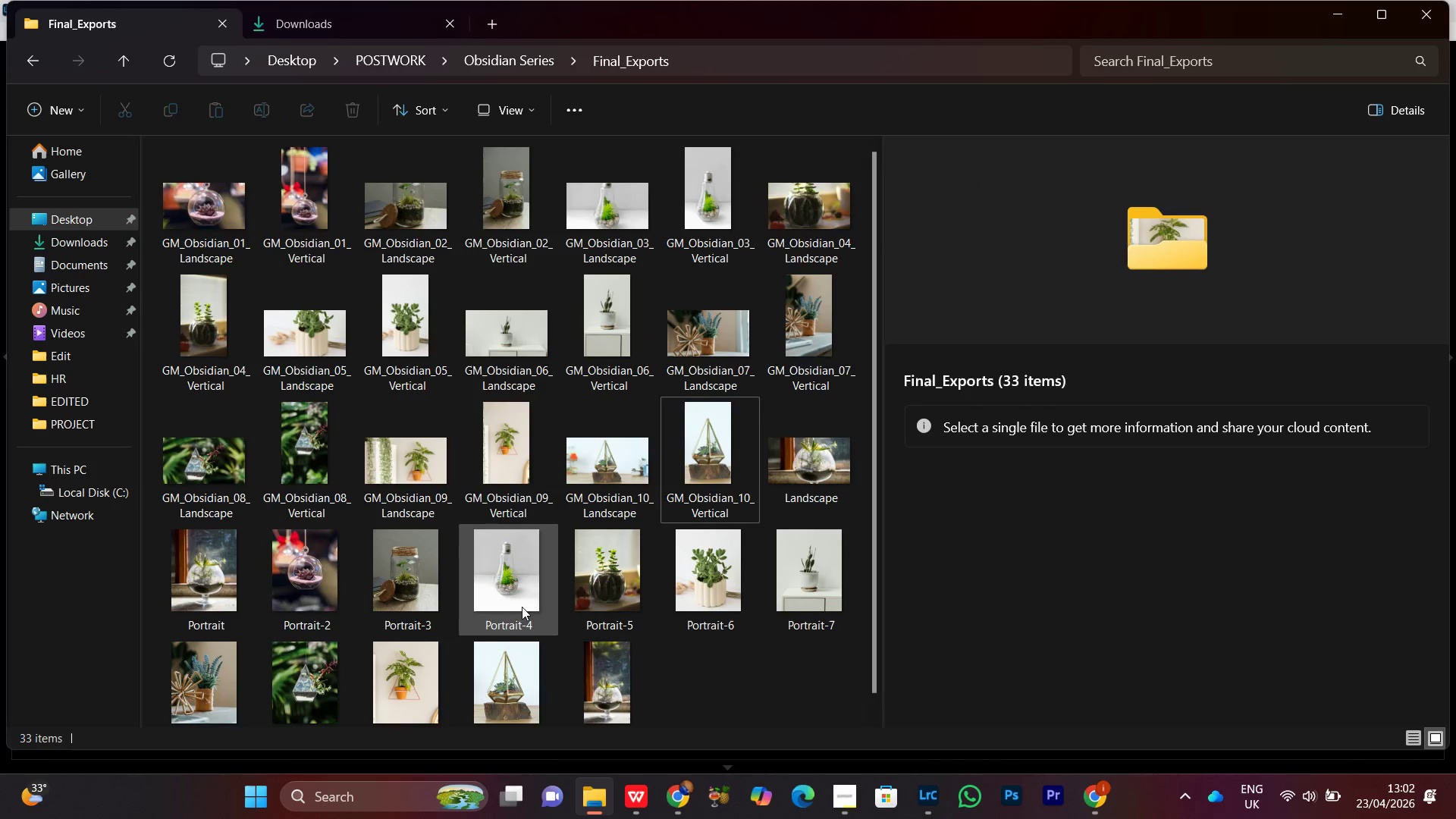 
scroll: coordinate [525, 618], scroll_direction: down, amount: 1.0
 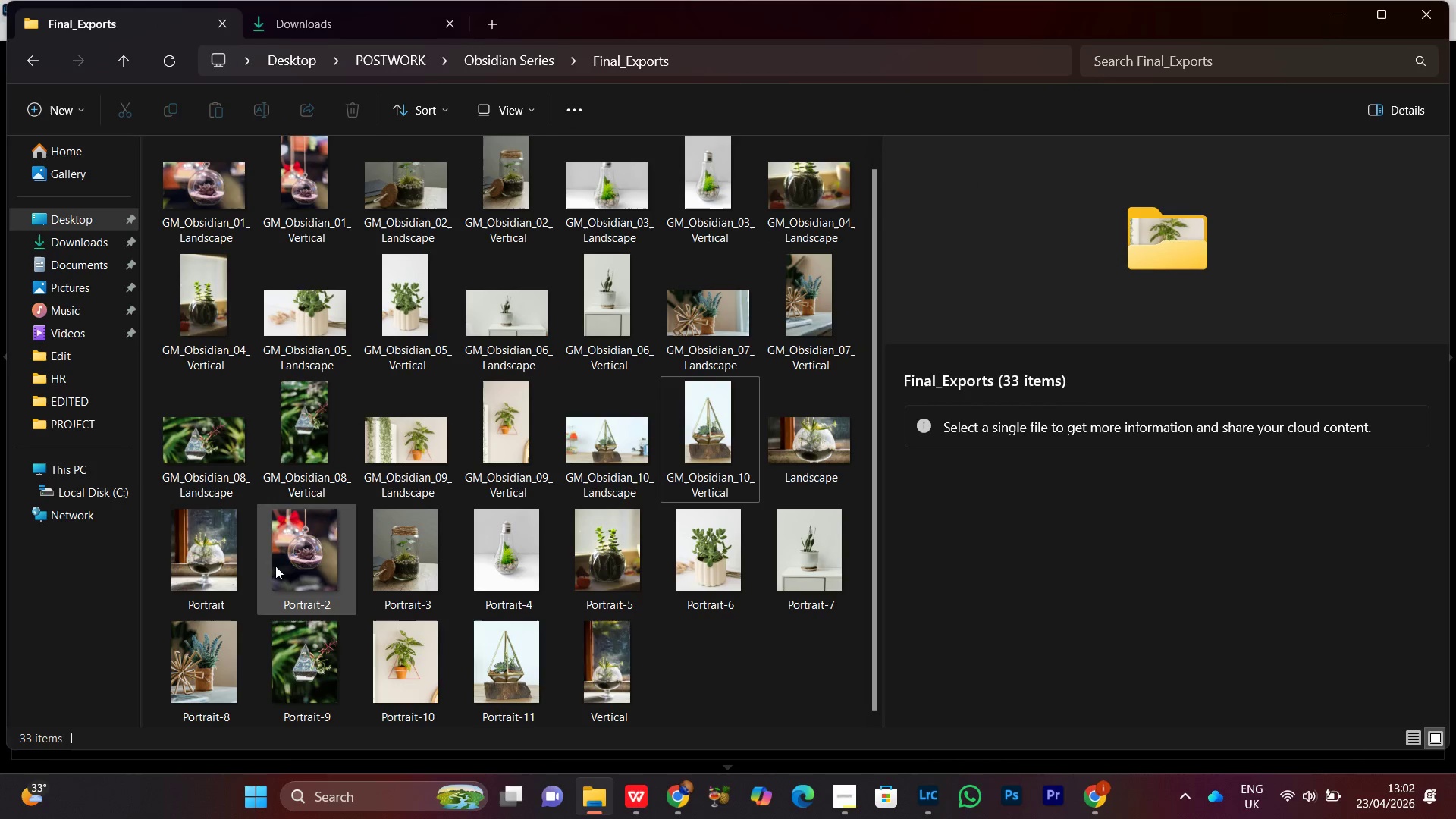 
left_click([289, 553])
 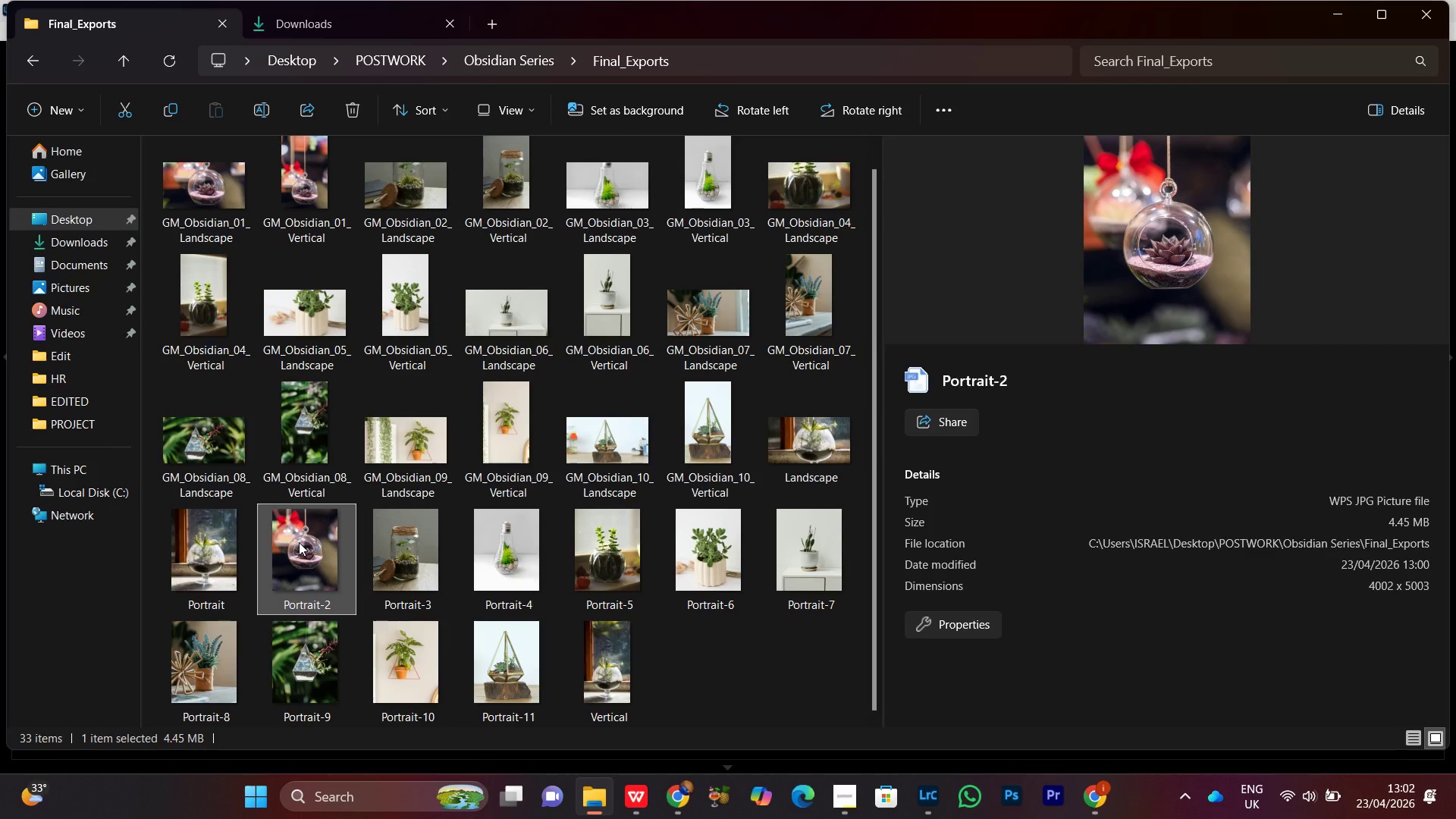 
right_click([299, 542])
 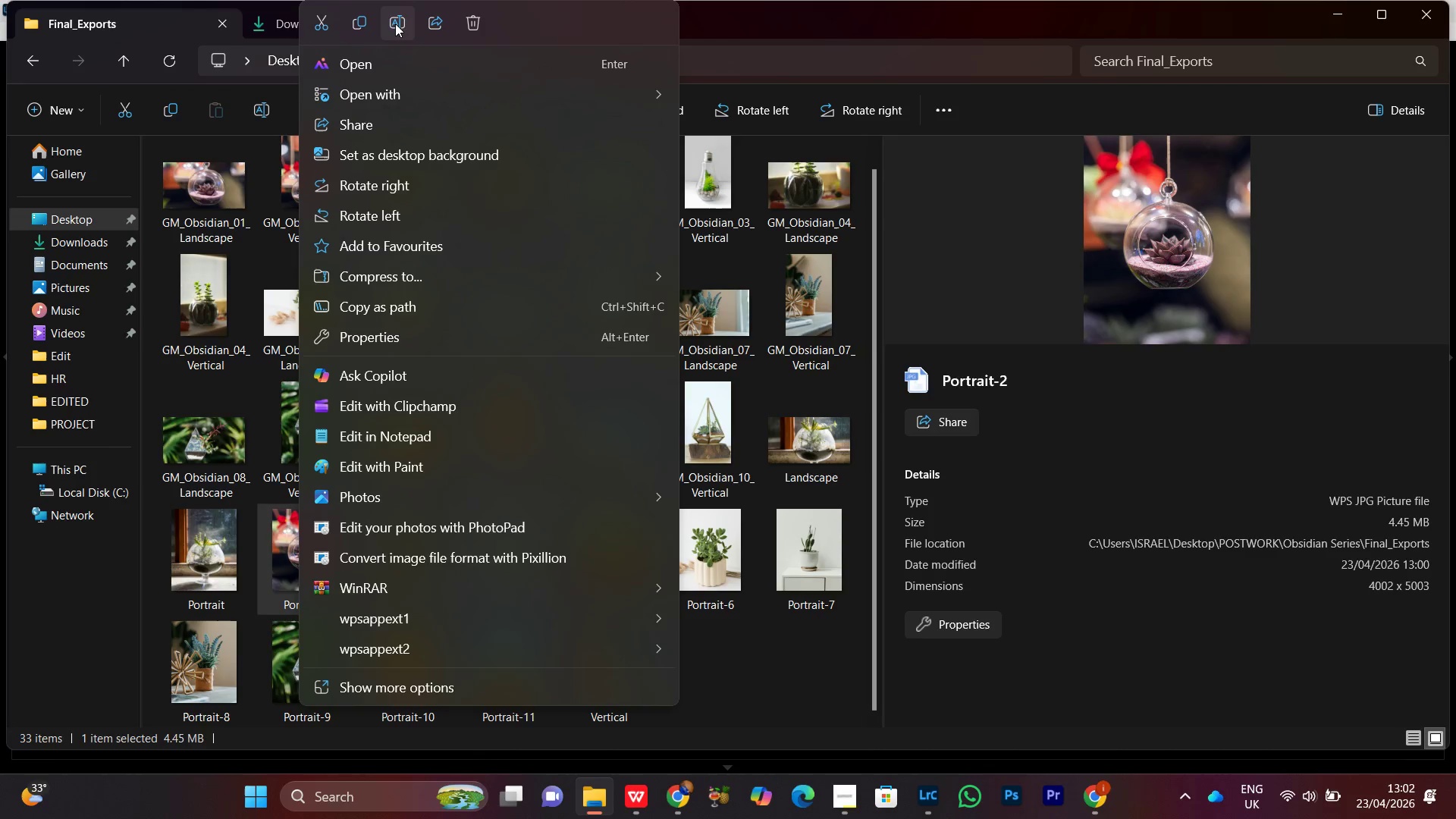 
left_click([395, 24])
 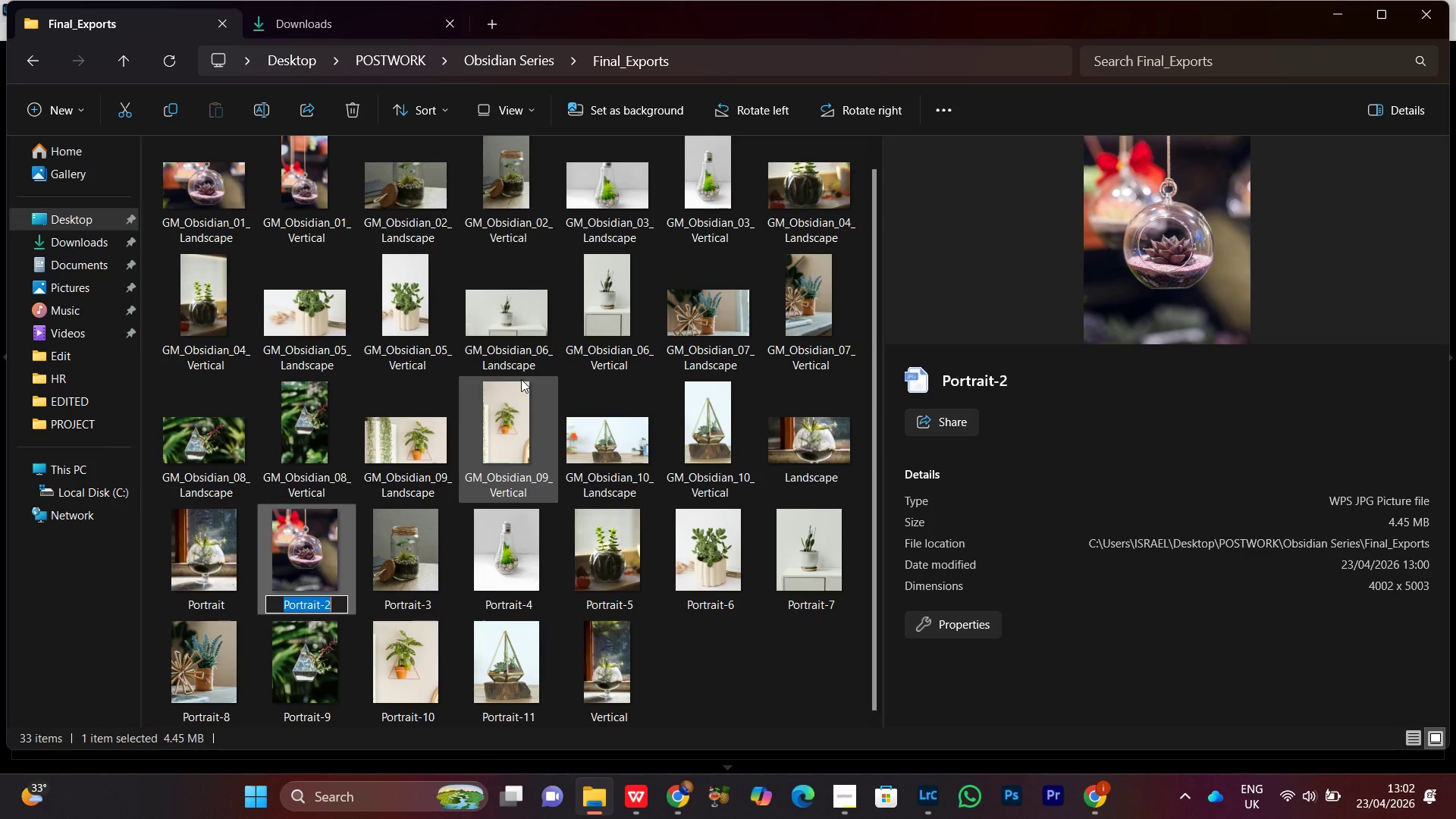 
key(Meta+V)
 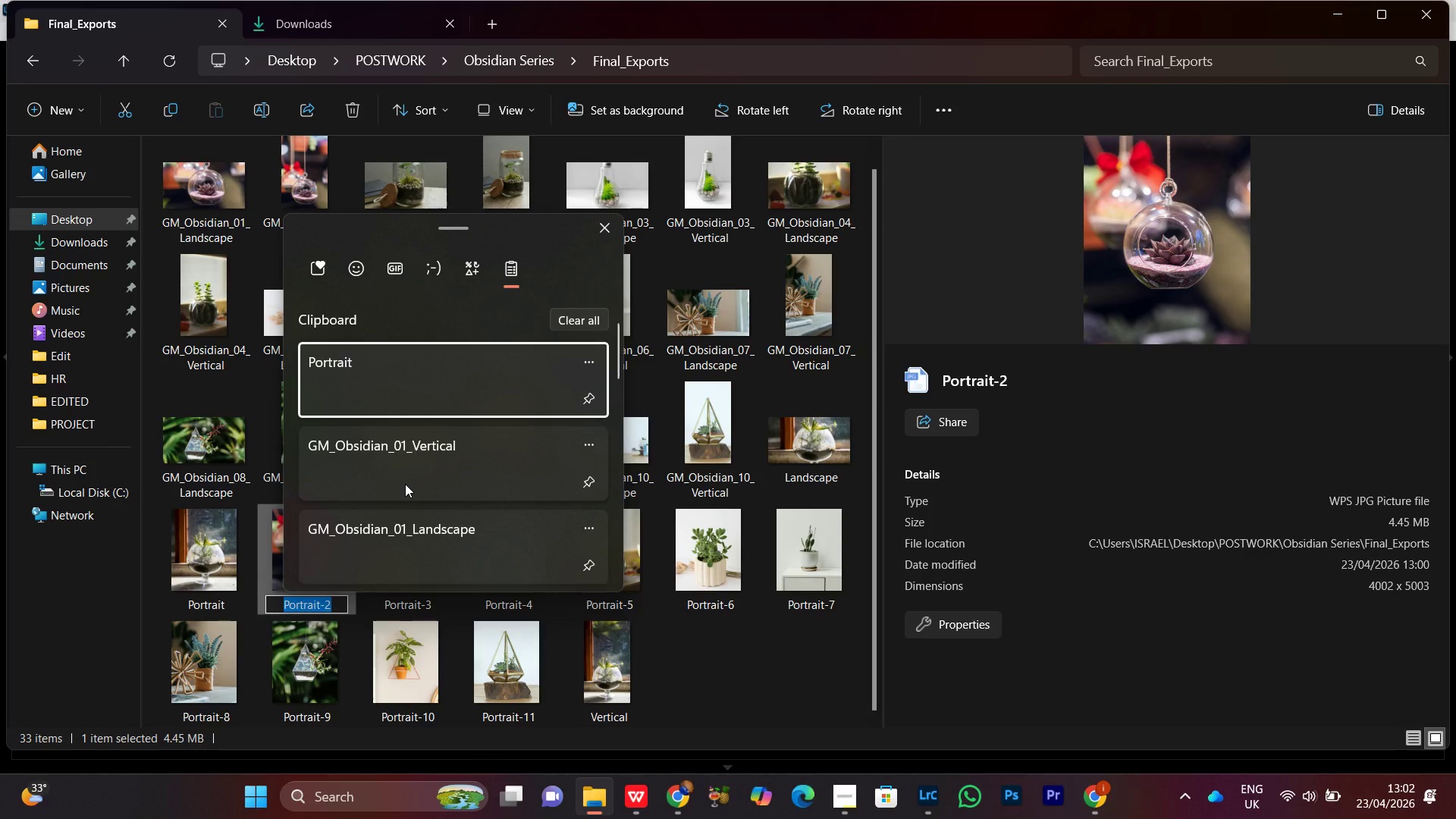 
left_click([405, 484])
 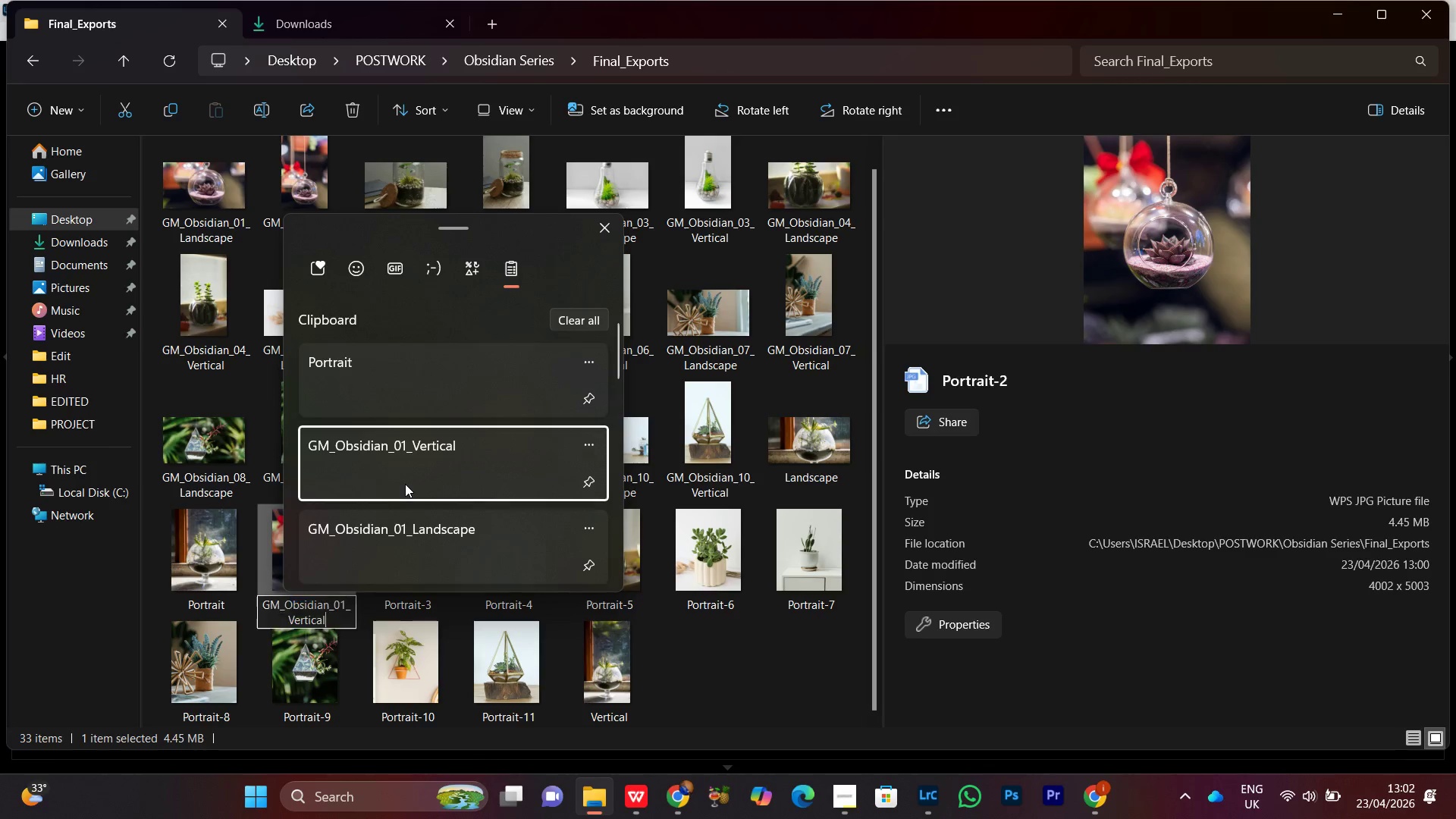 
key(Control+ControlLeft)
 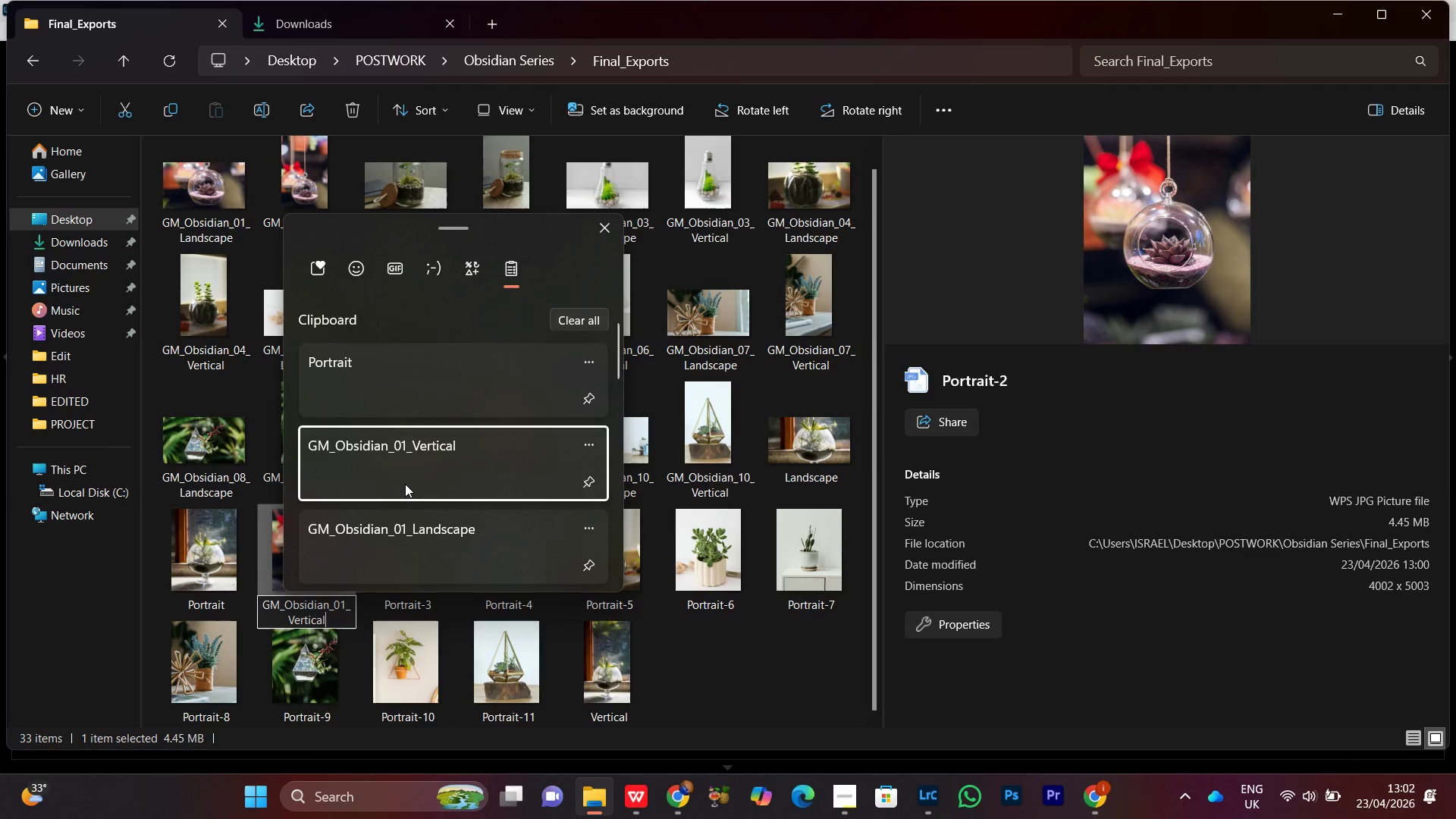 
hold_key(key=V, duration=4.08)
 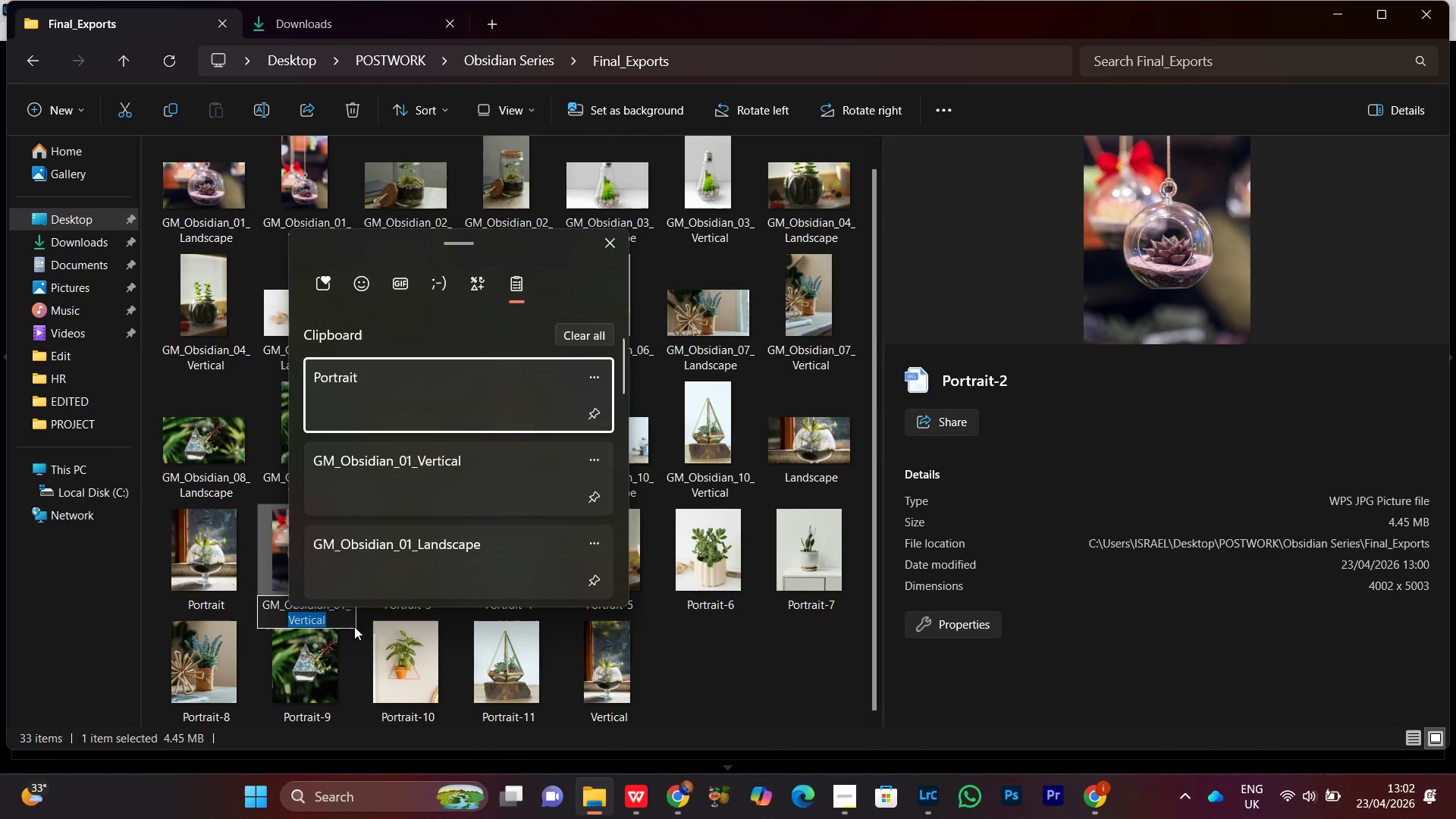 
left_click_drag(start_coordinate=[285, 618], to_coordinate=[354, 626])
 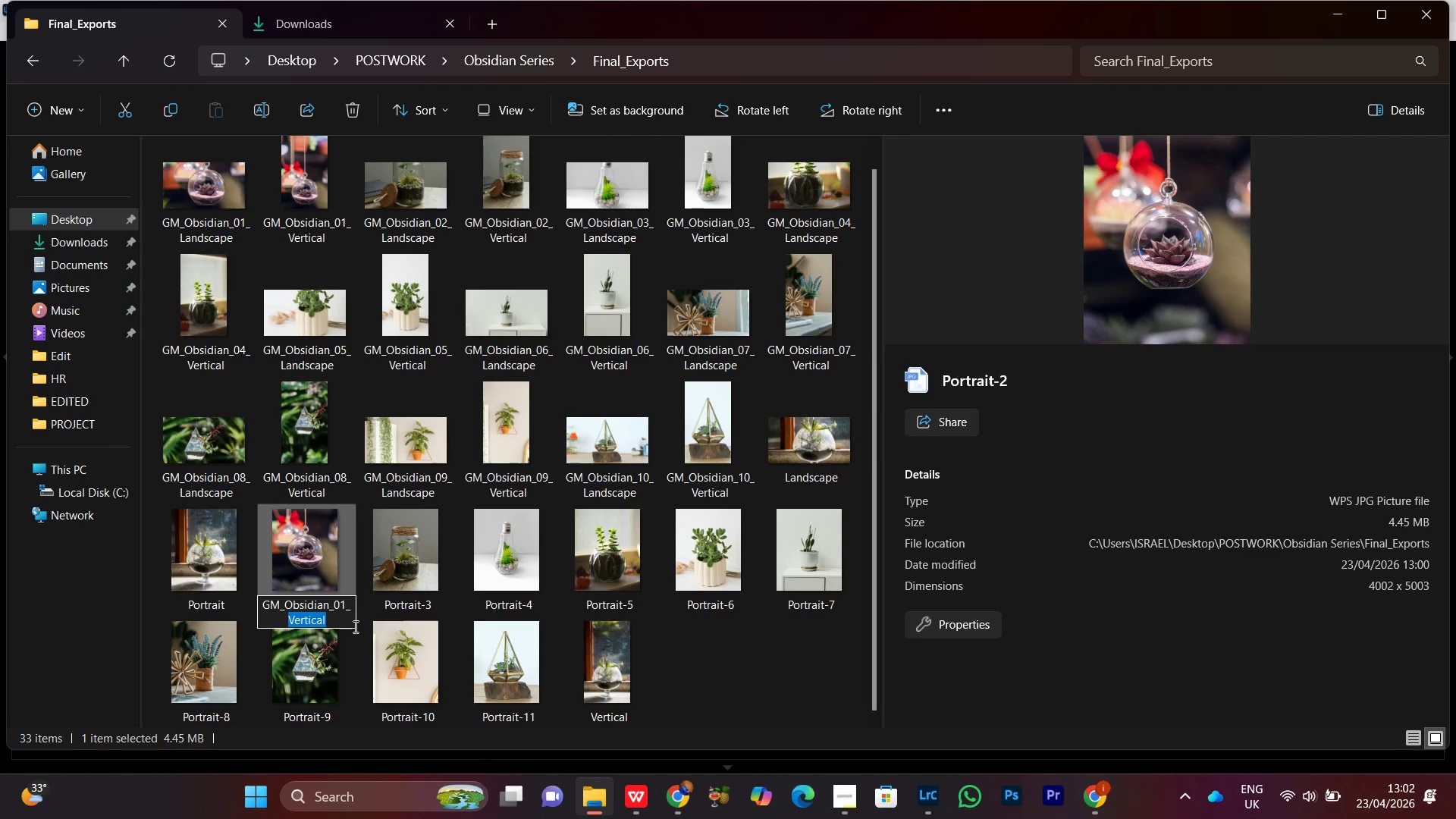 
key(CapsLock)
 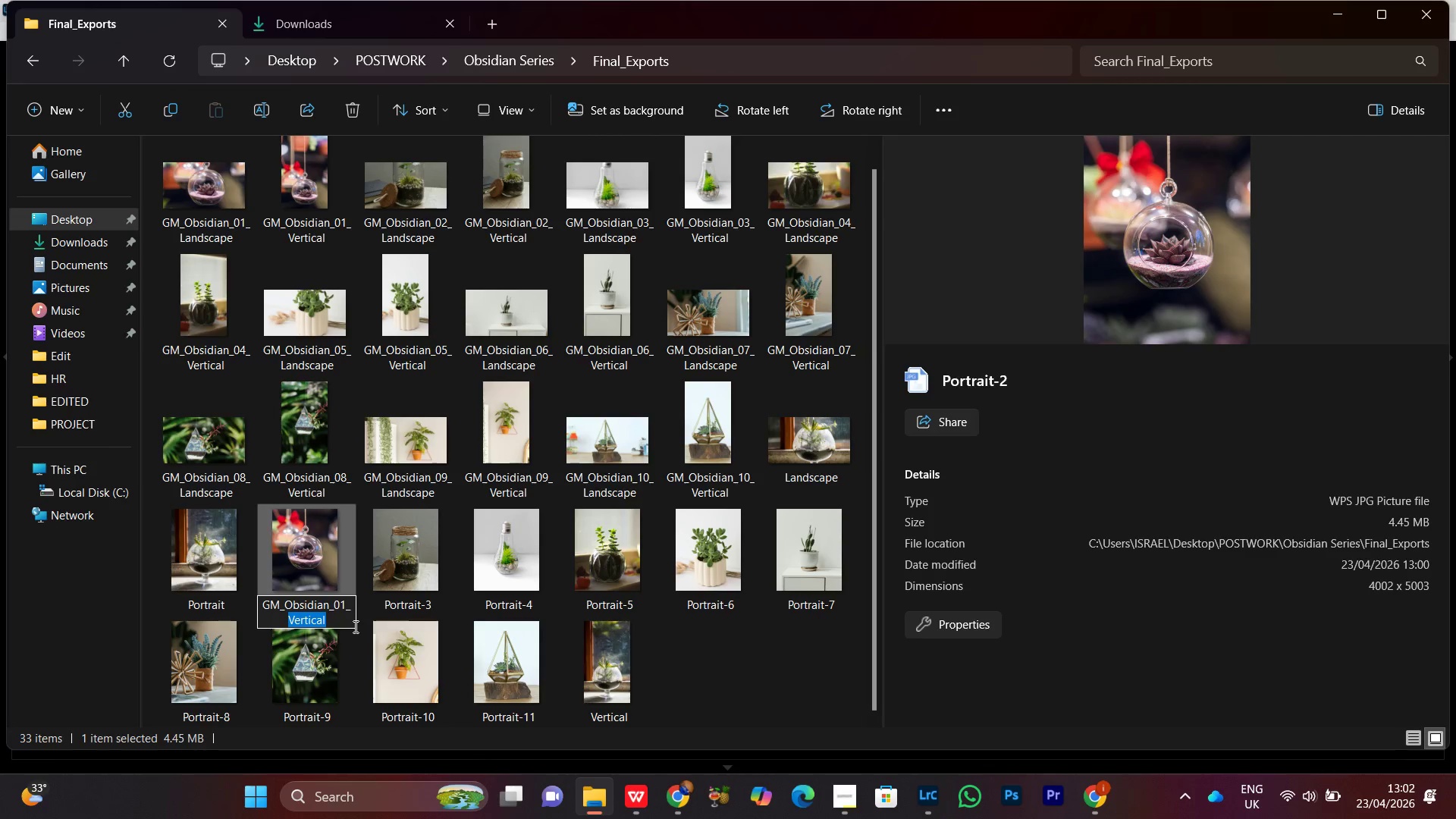 
hold_key(key=MetaLeft, duration=0.58)
 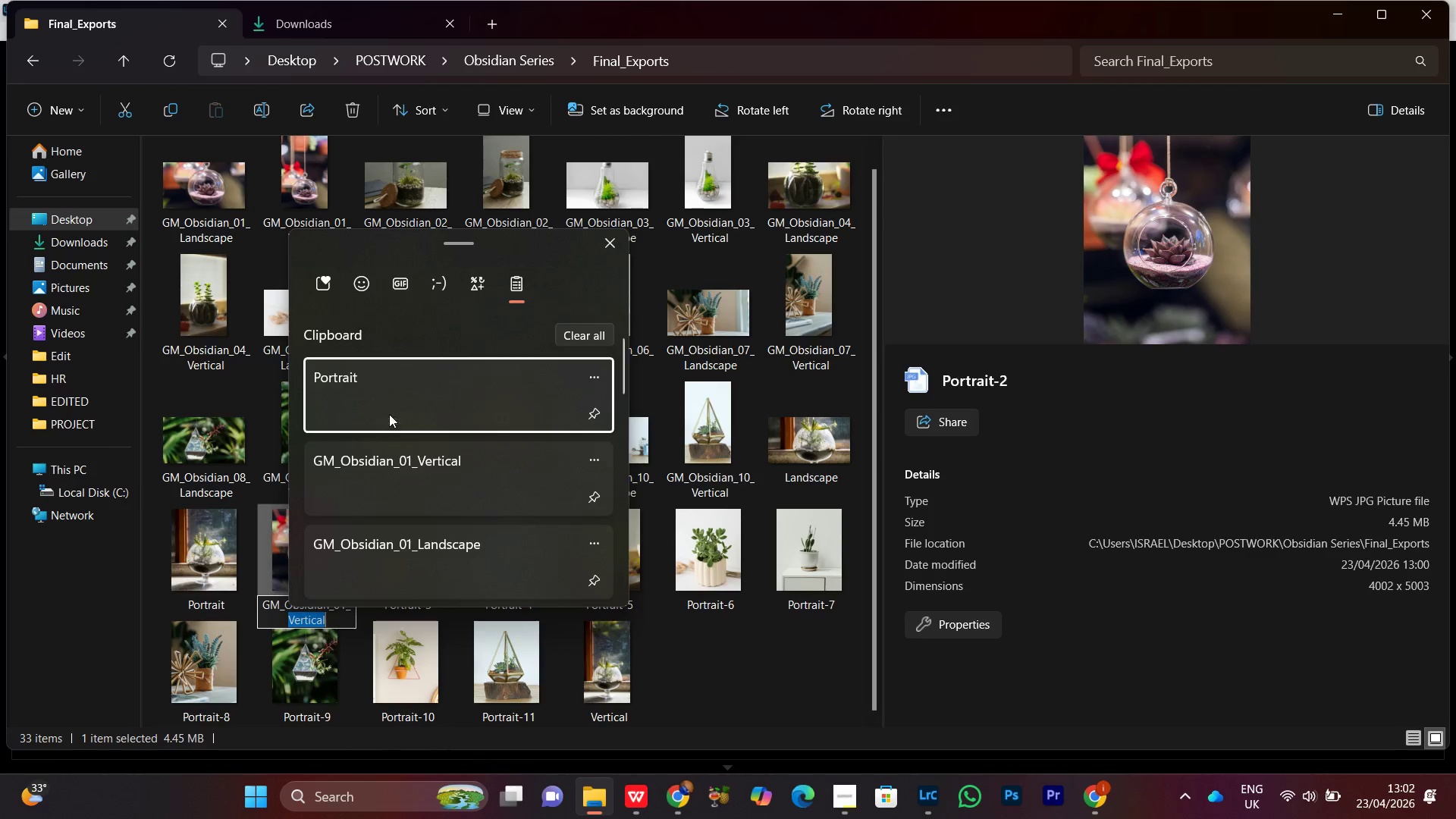 
left_click([388, 396])
 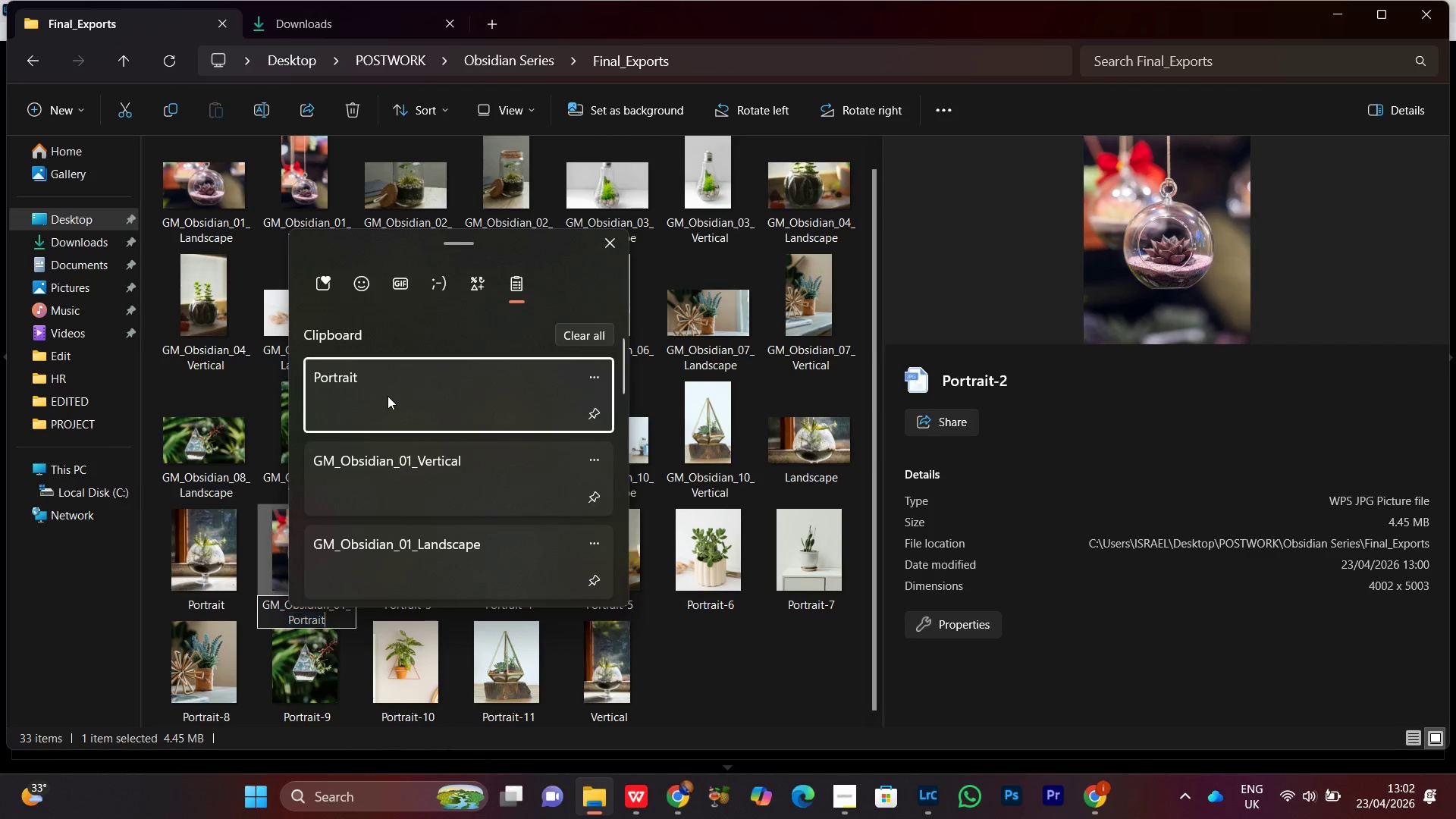 
key(Control+ControlLeft)
 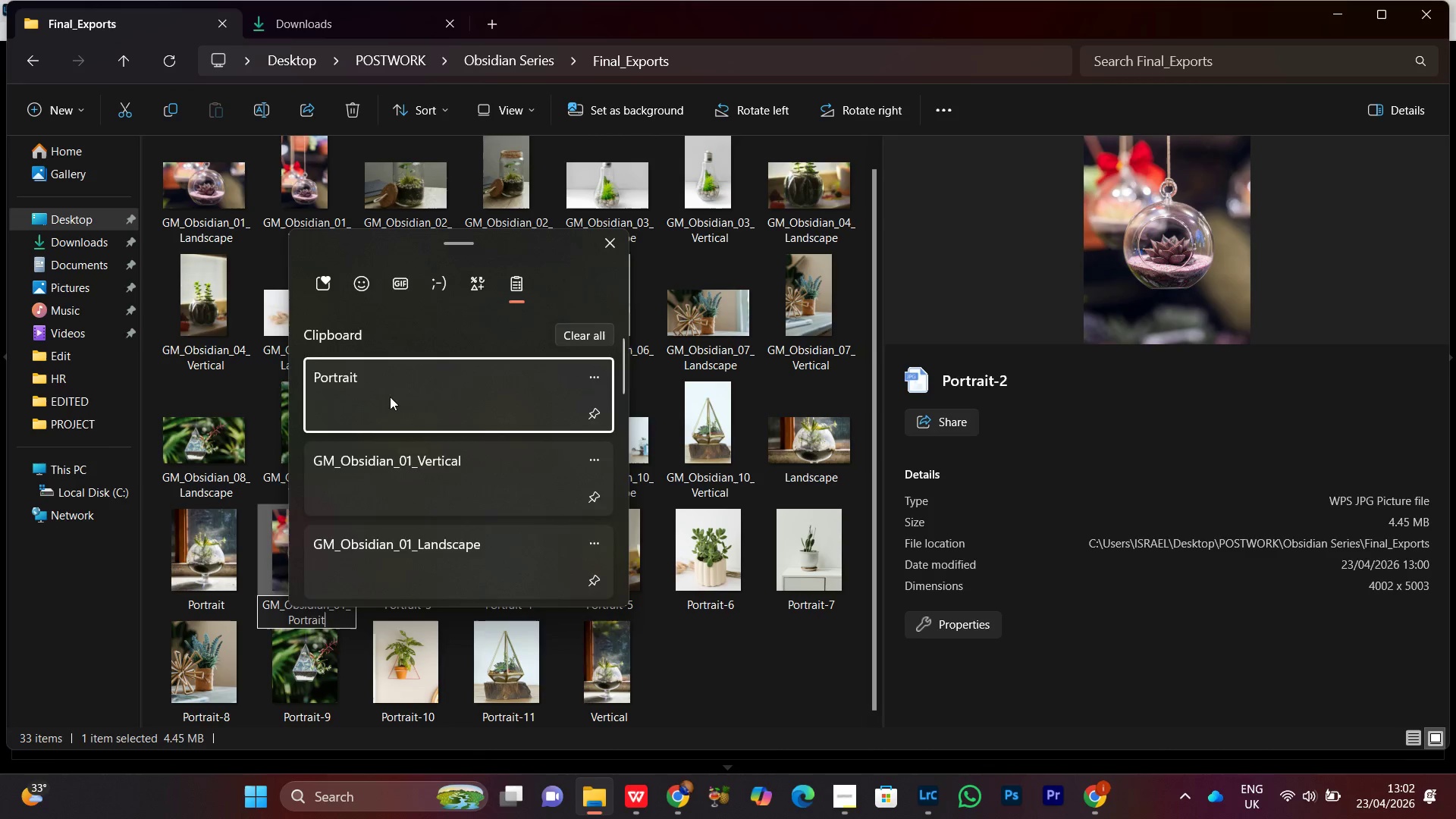 
hold_key(key=V, duration=9.98)
 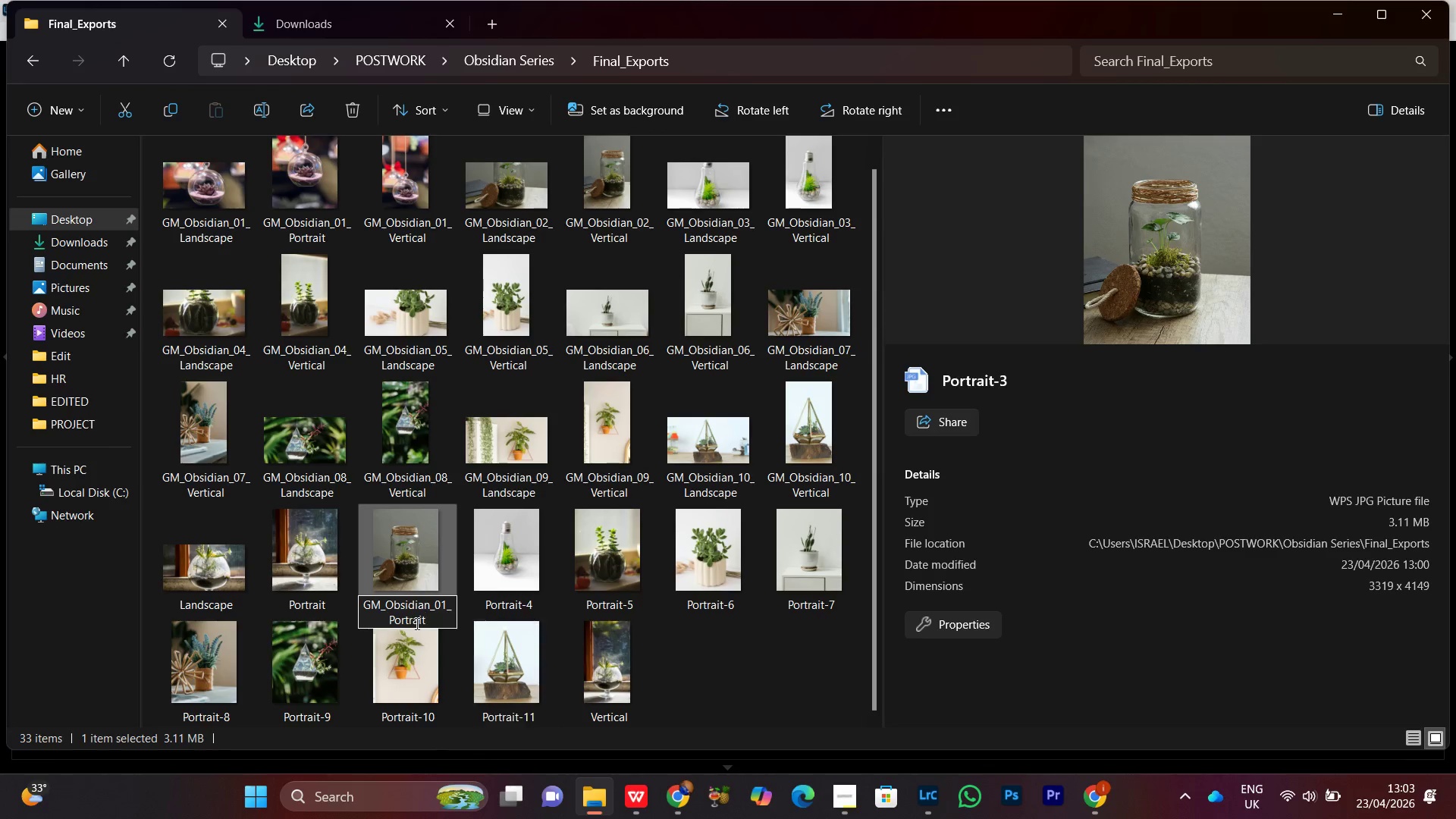 
key(Control+A)
 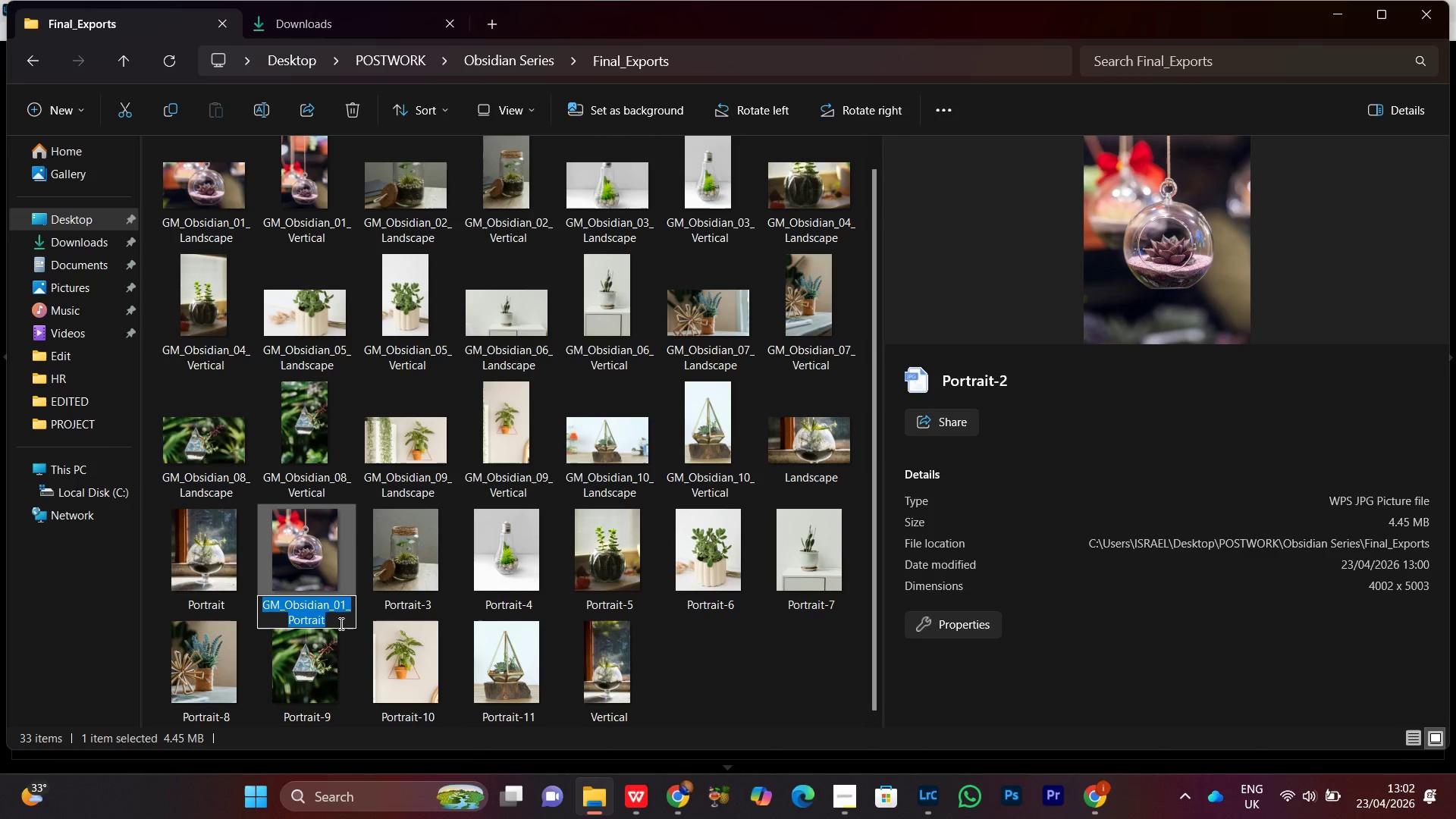 
key(Control+C)
 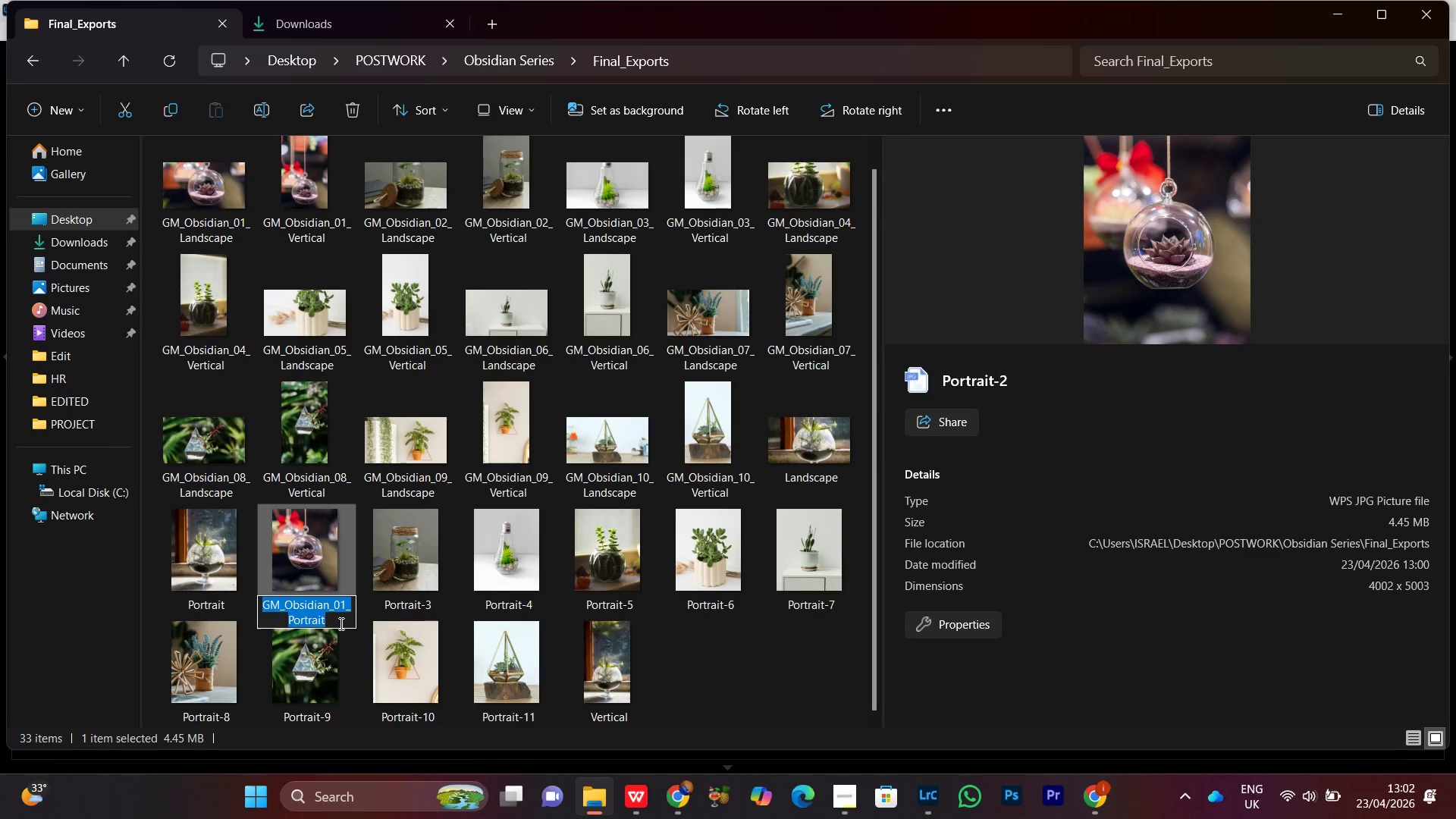 
key(Control+C)
 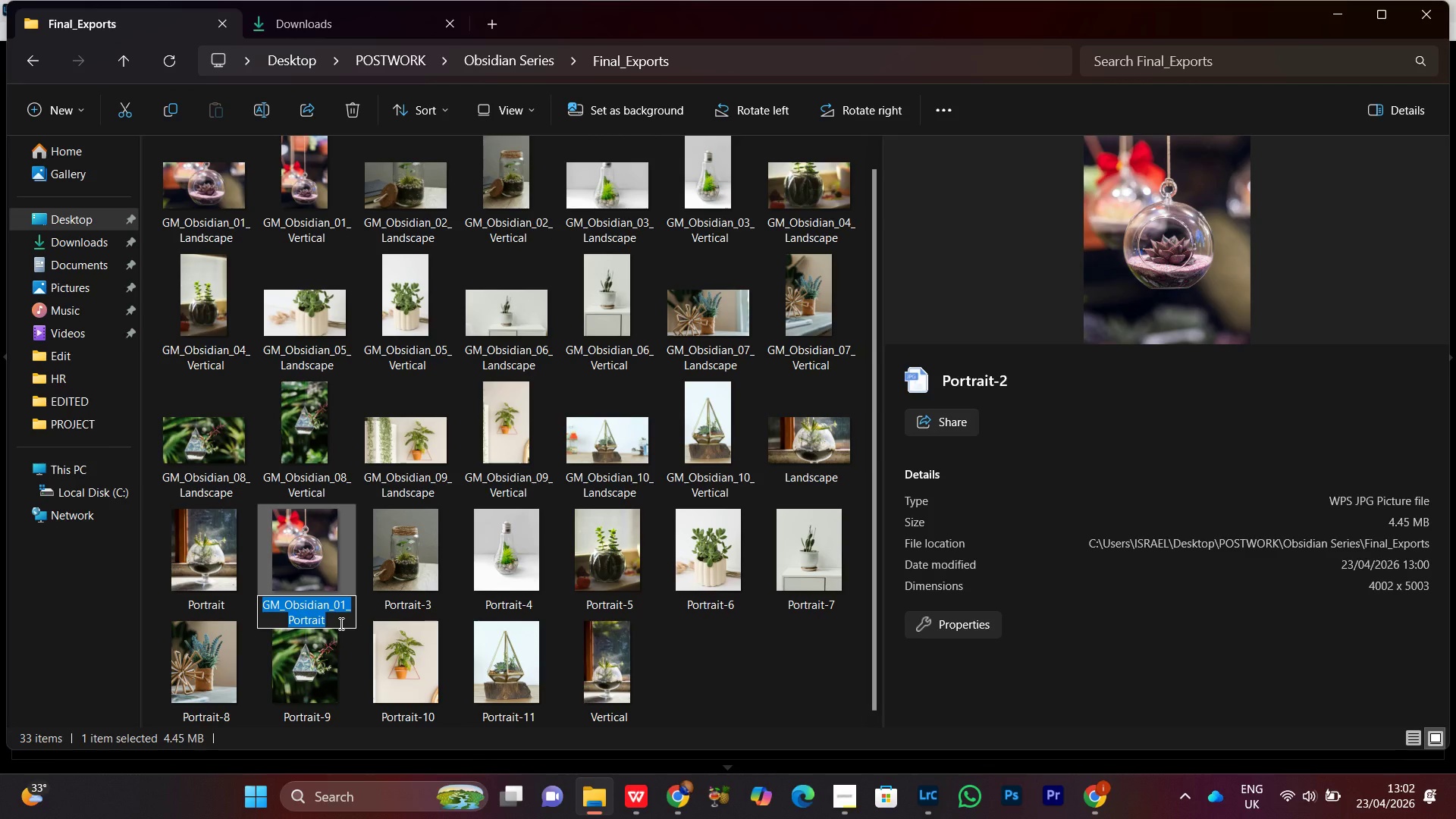 
key(Control+C)
 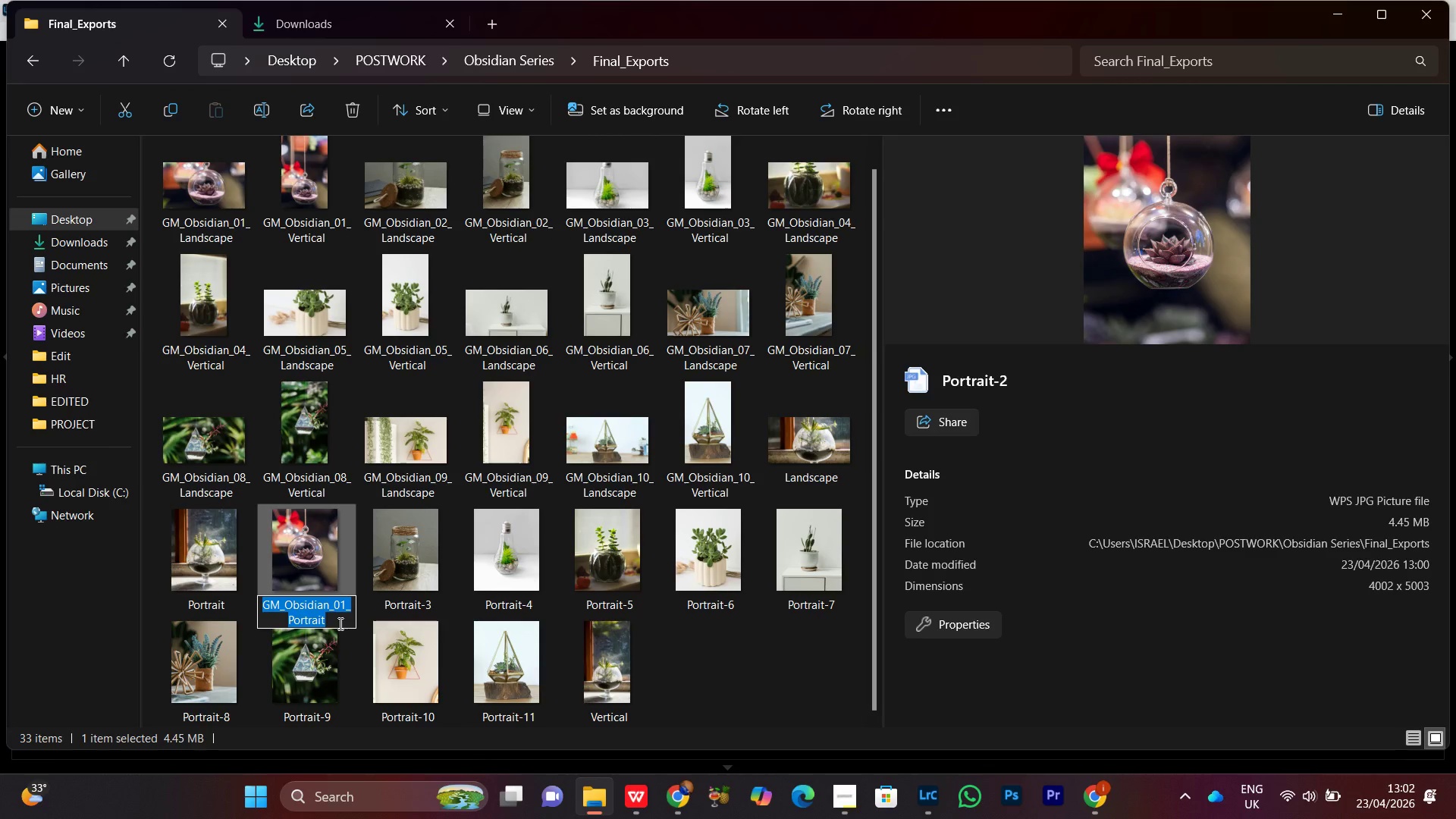 
key(Control+C)
 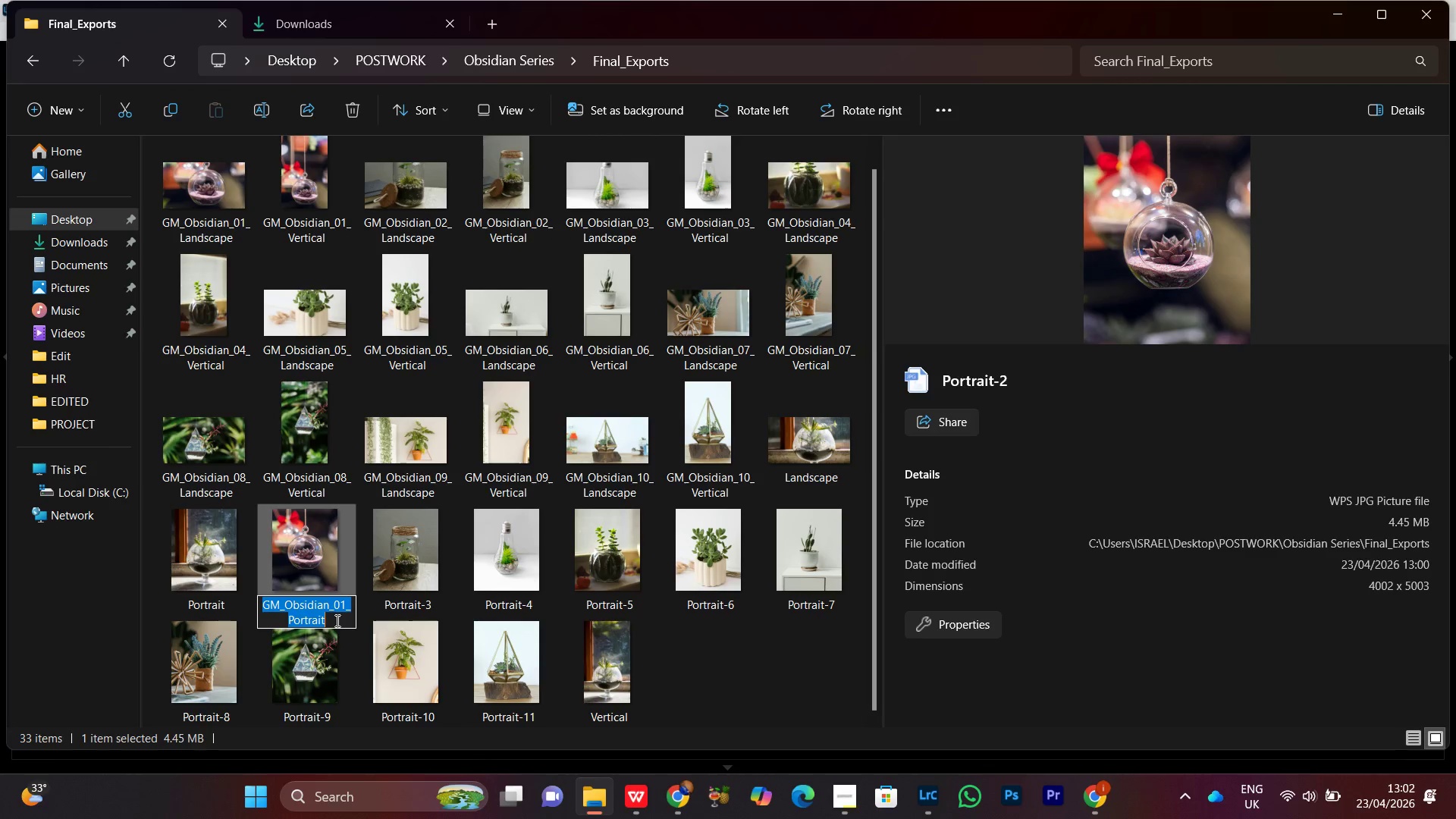 
key(Control+C)
 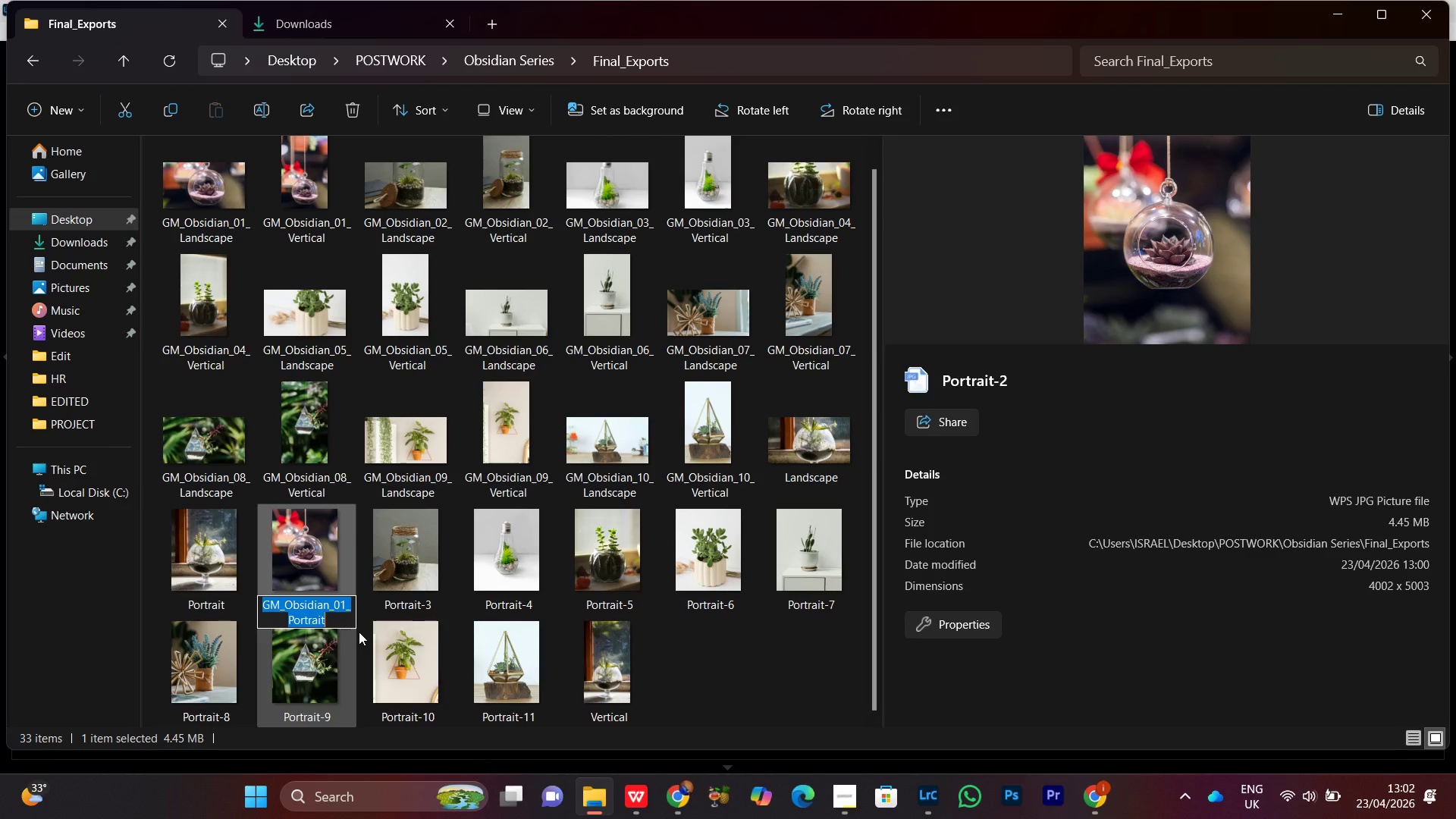 
key(Control+C)
 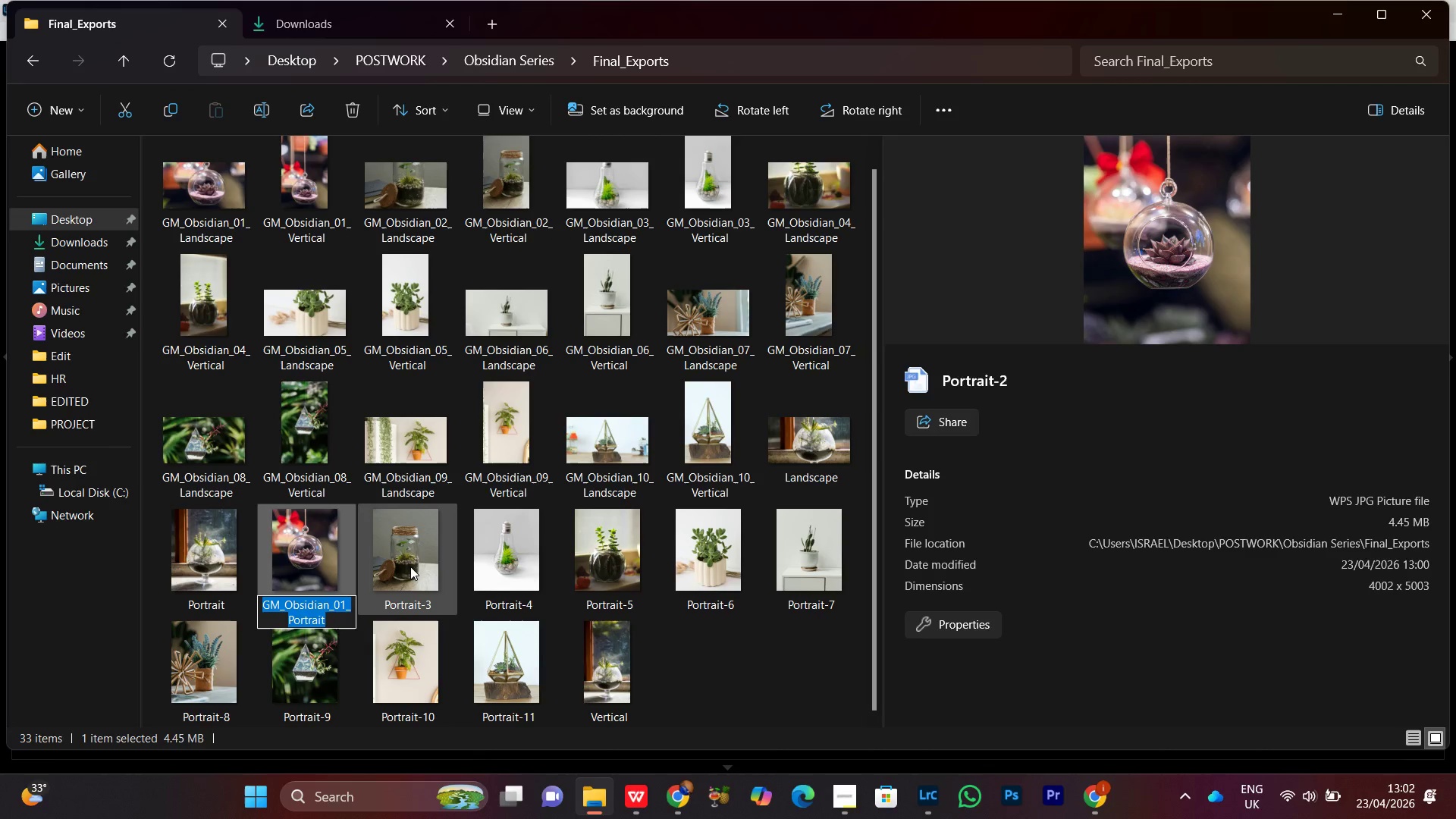 
left_click([406, 550])
 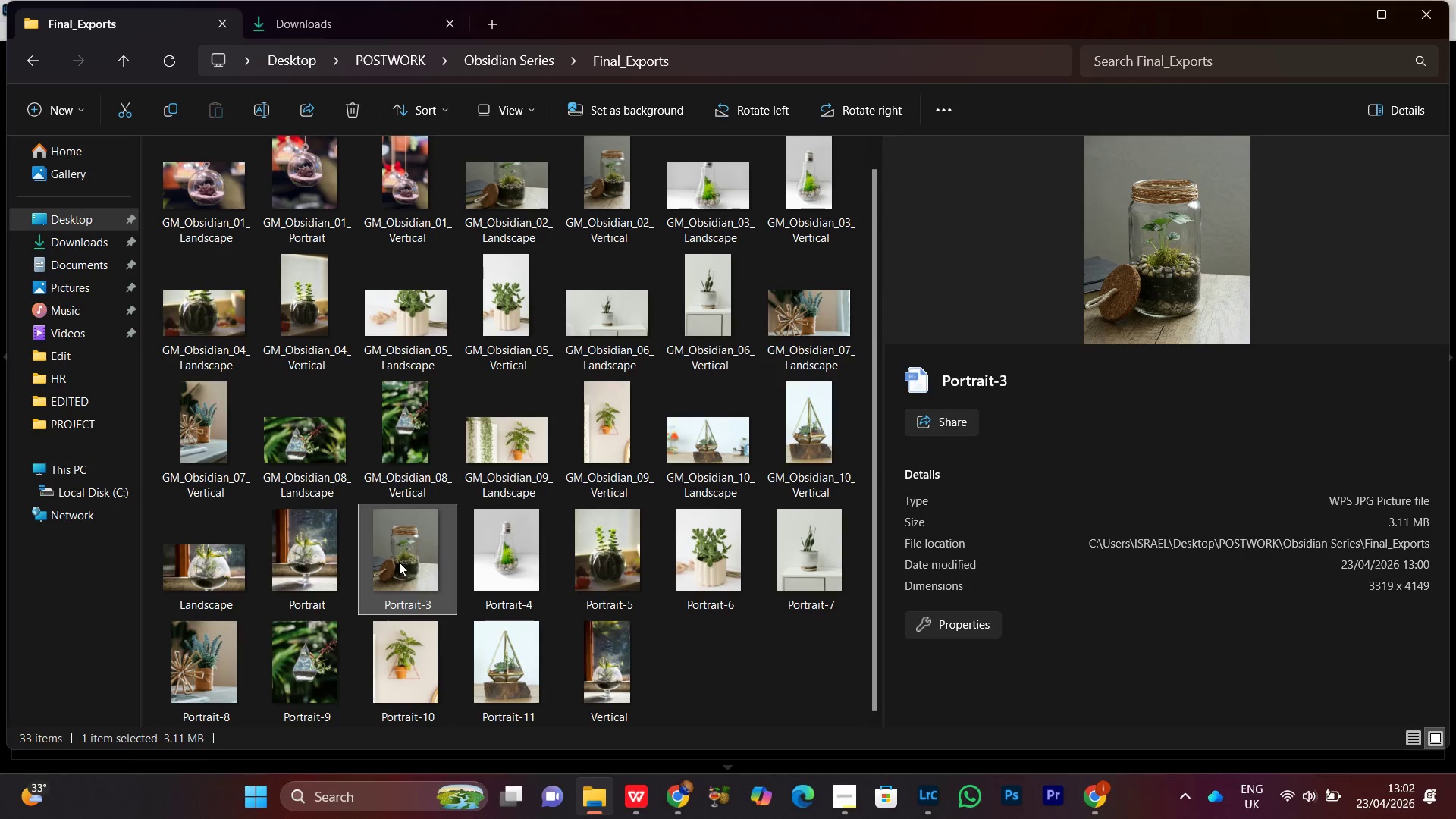 
right_click([400, 551])
 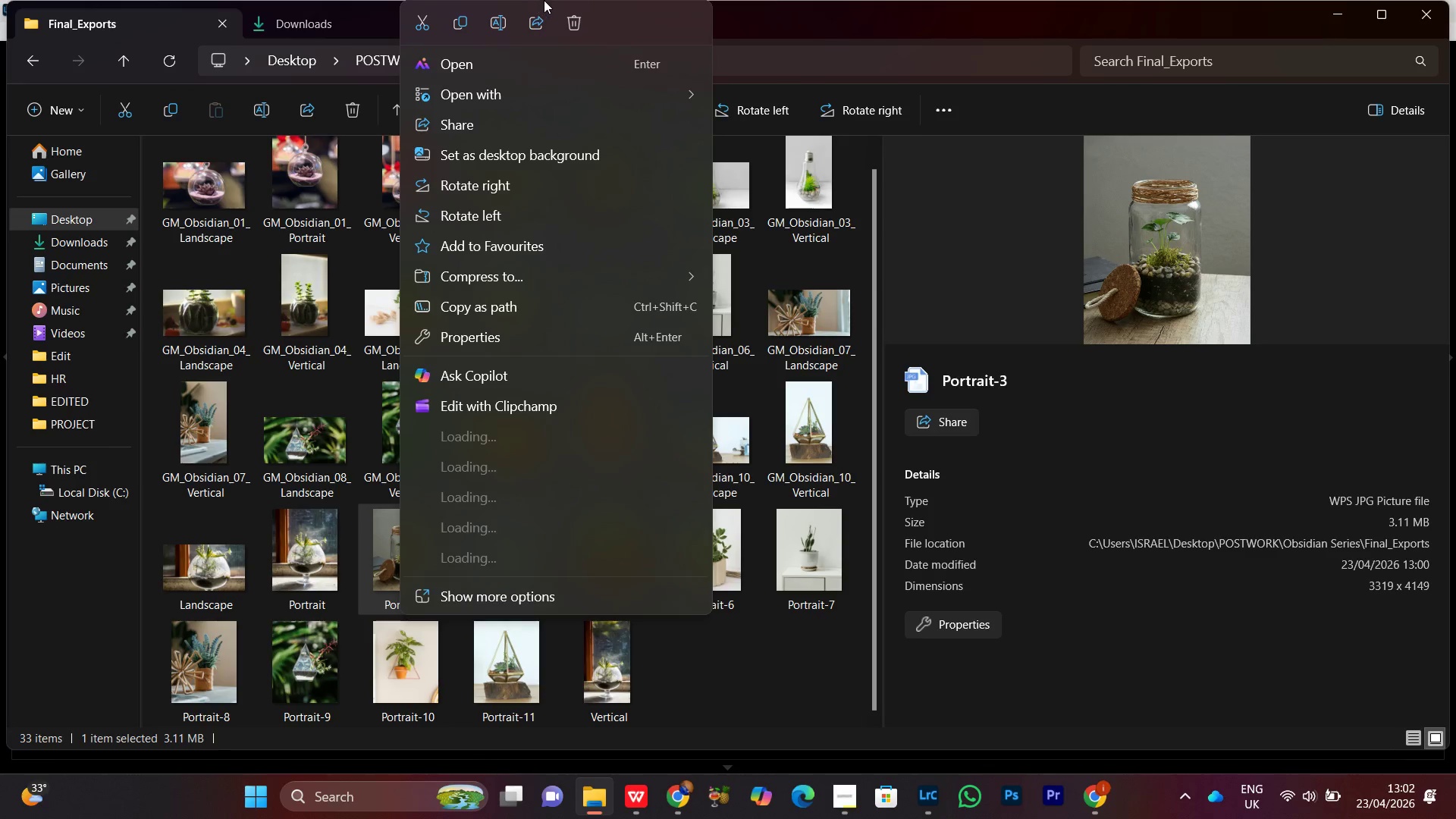 
left_click([494, 25])
 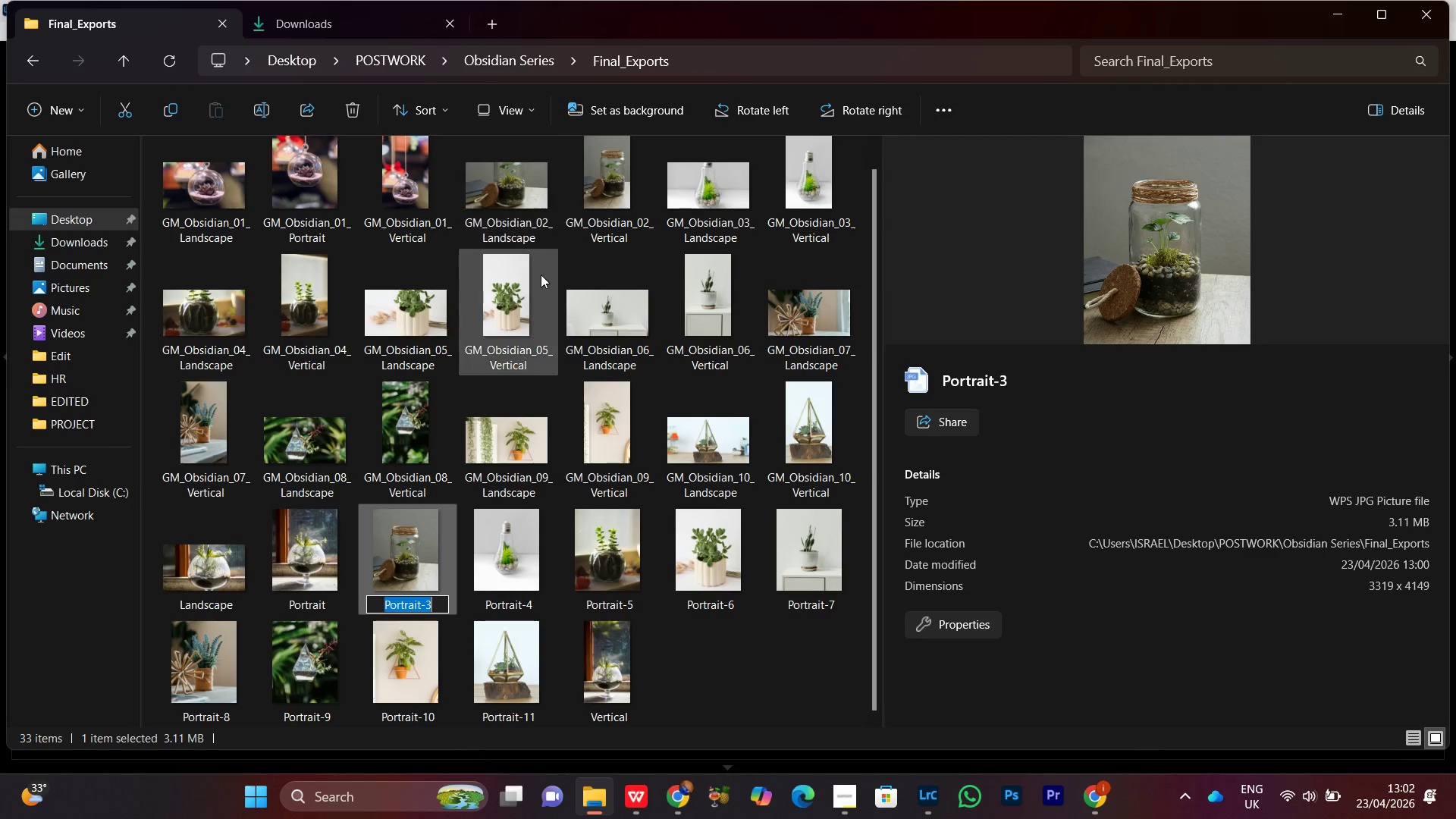 
hold_key(key=ControlLeft, duration=0.64)
 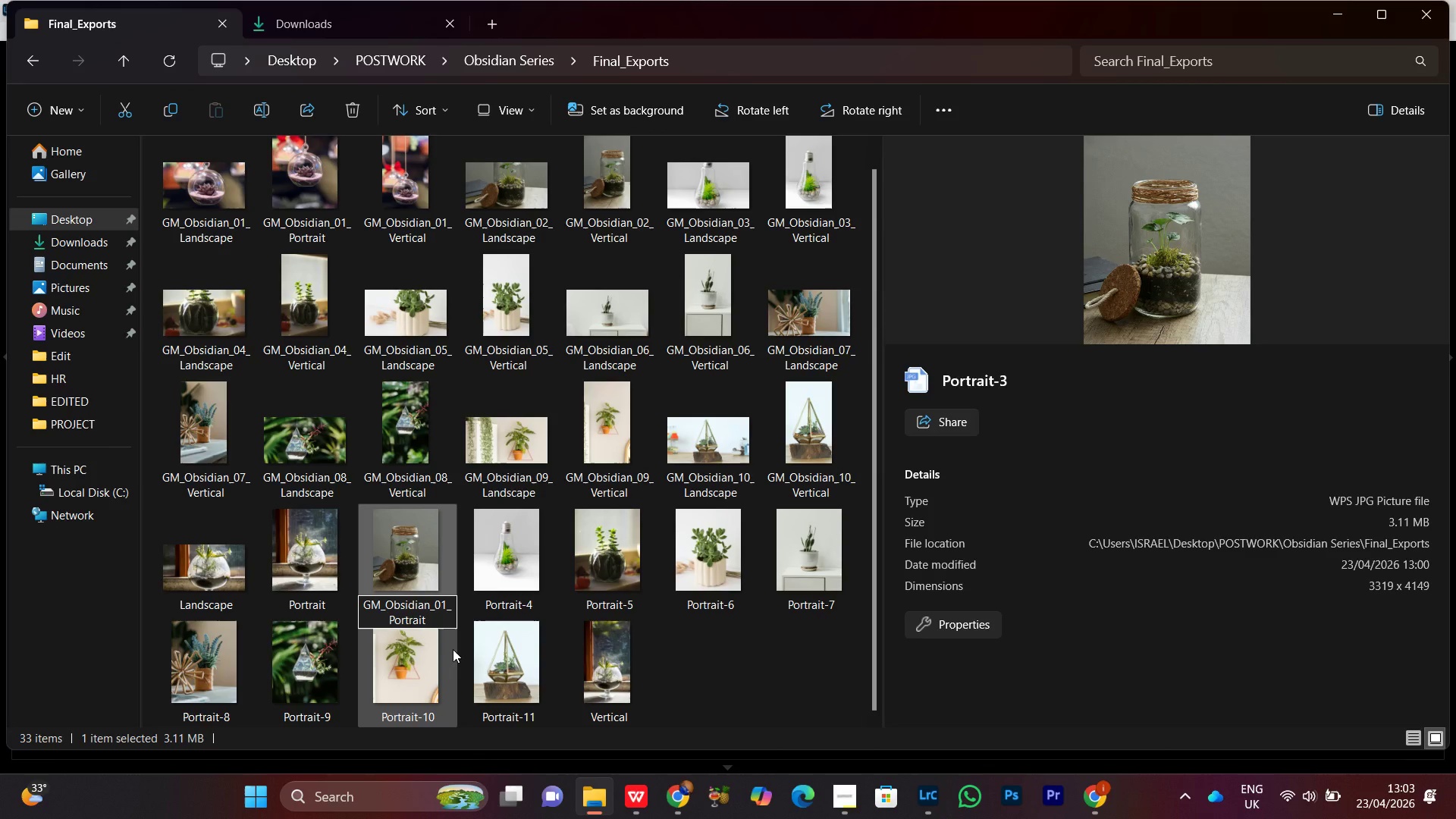 
key(Backspace)
 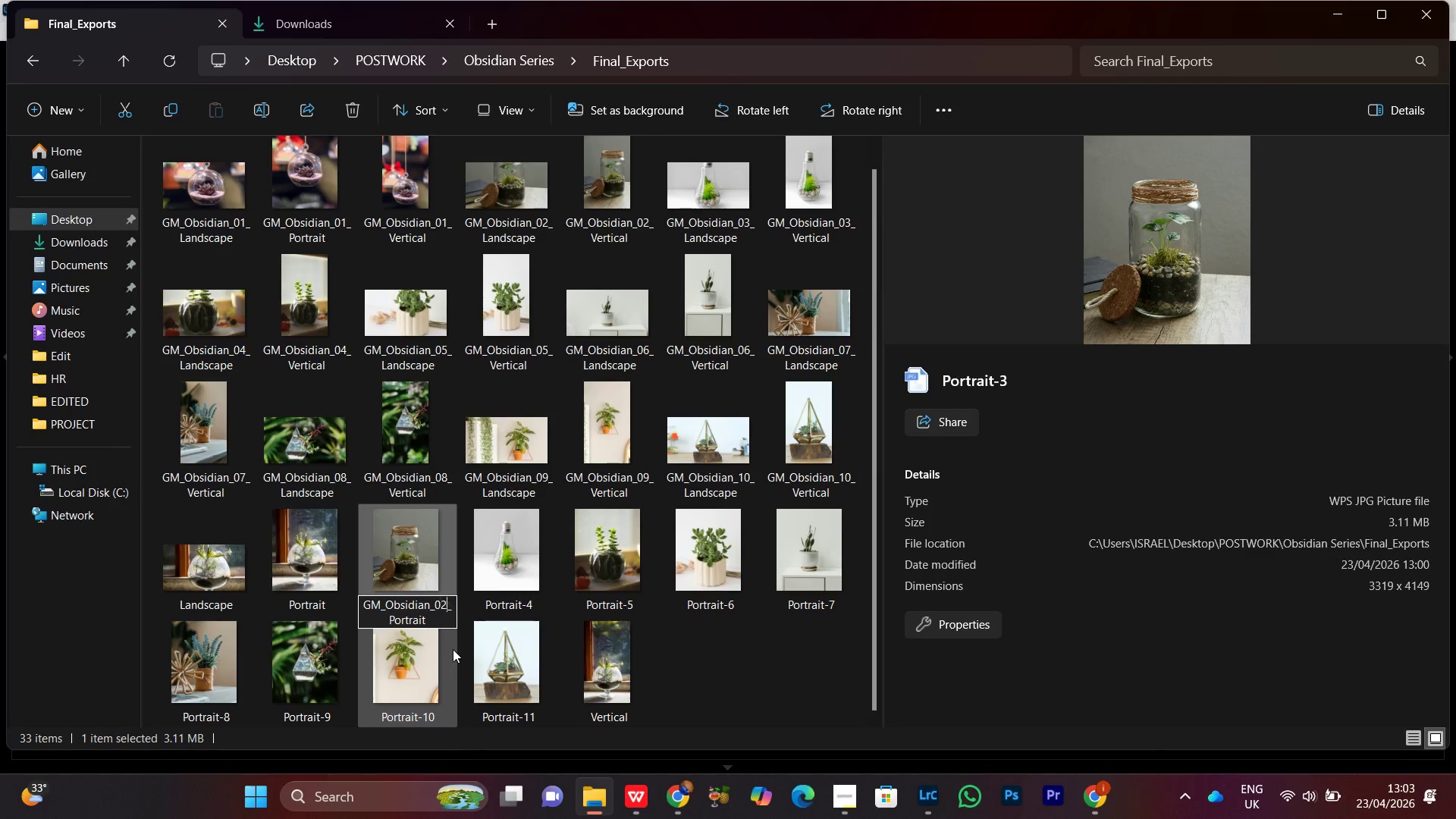 
key(2)
 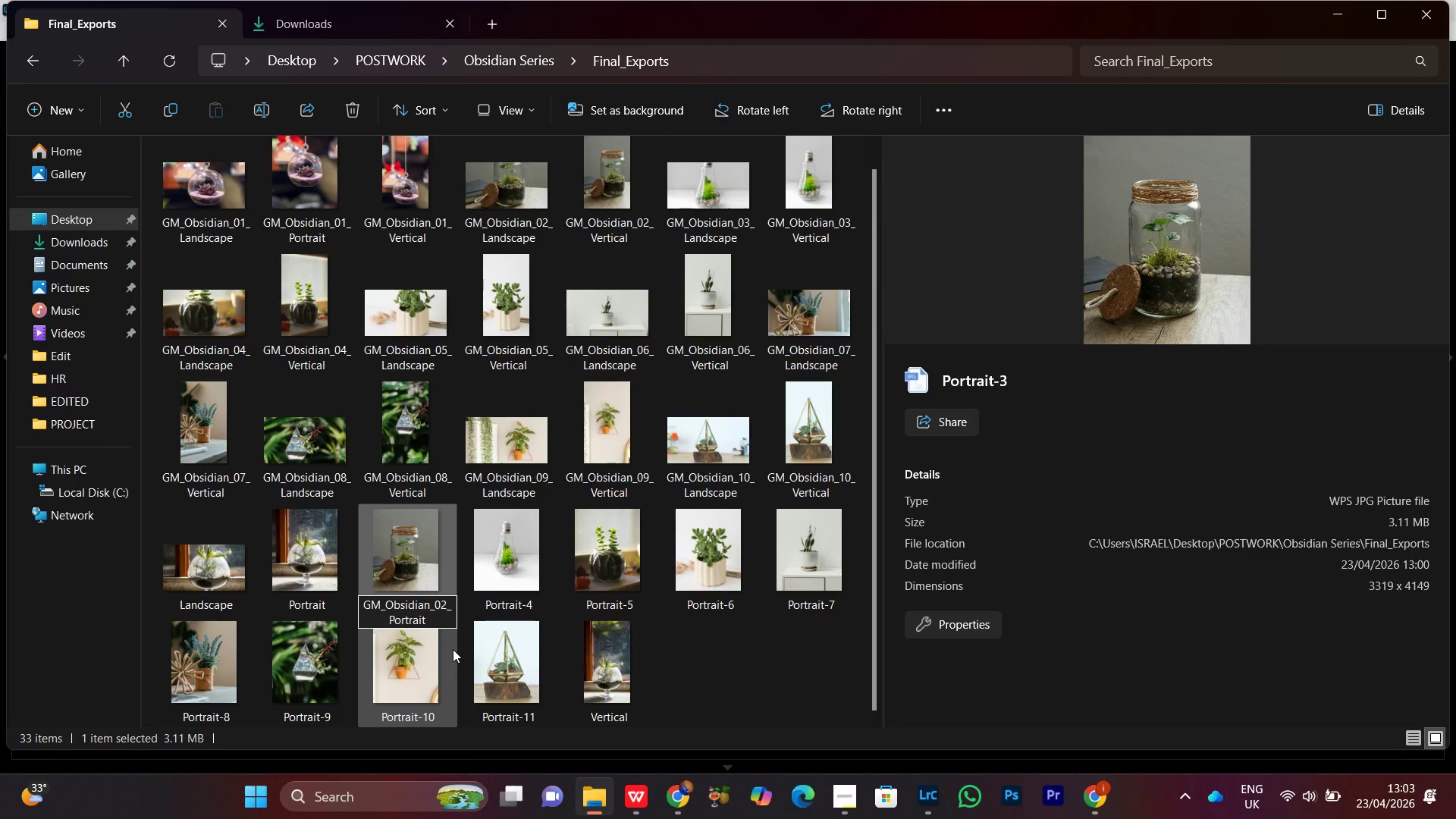 
key(Enter)
 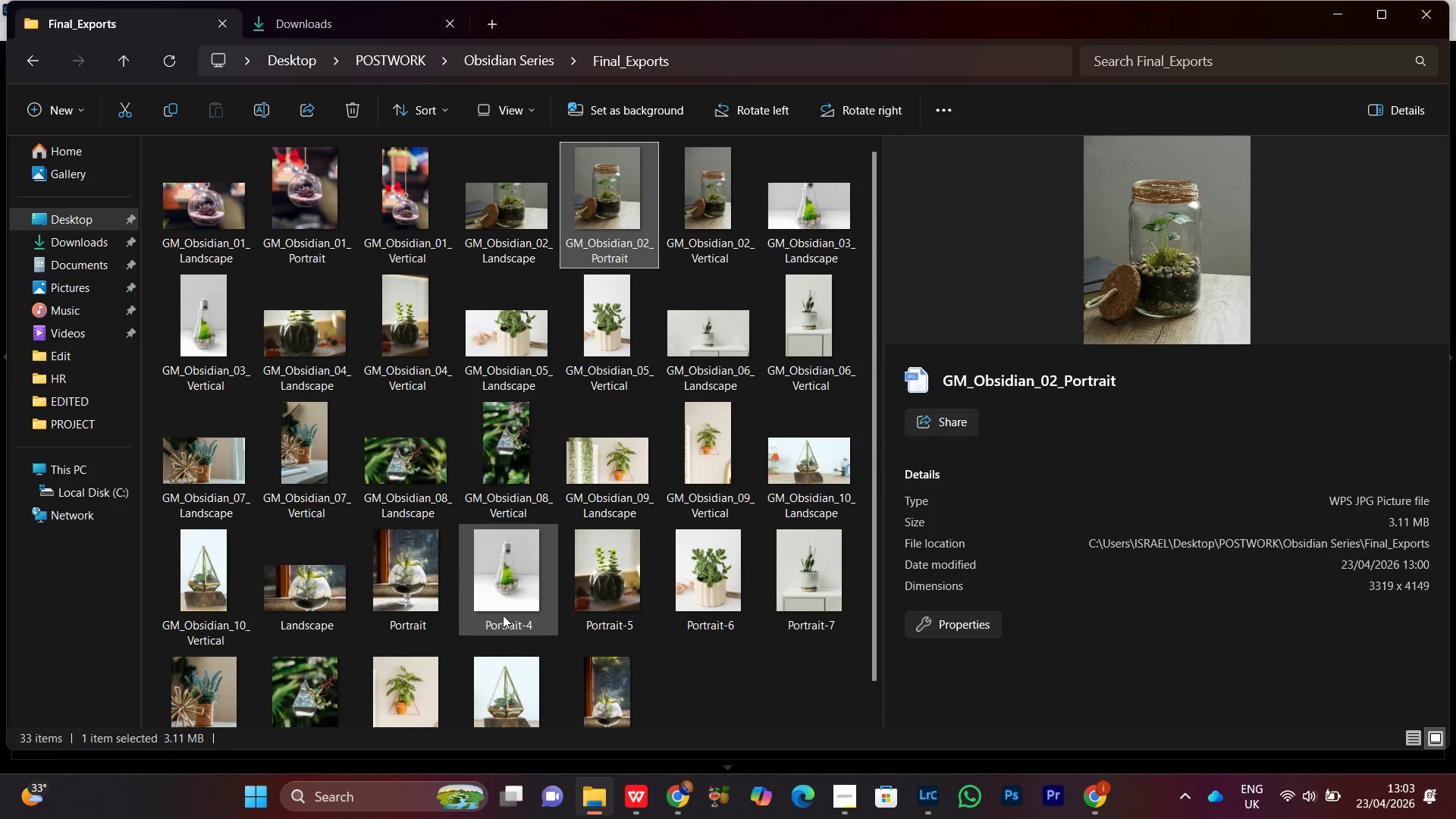 
left_click([506, 604])
 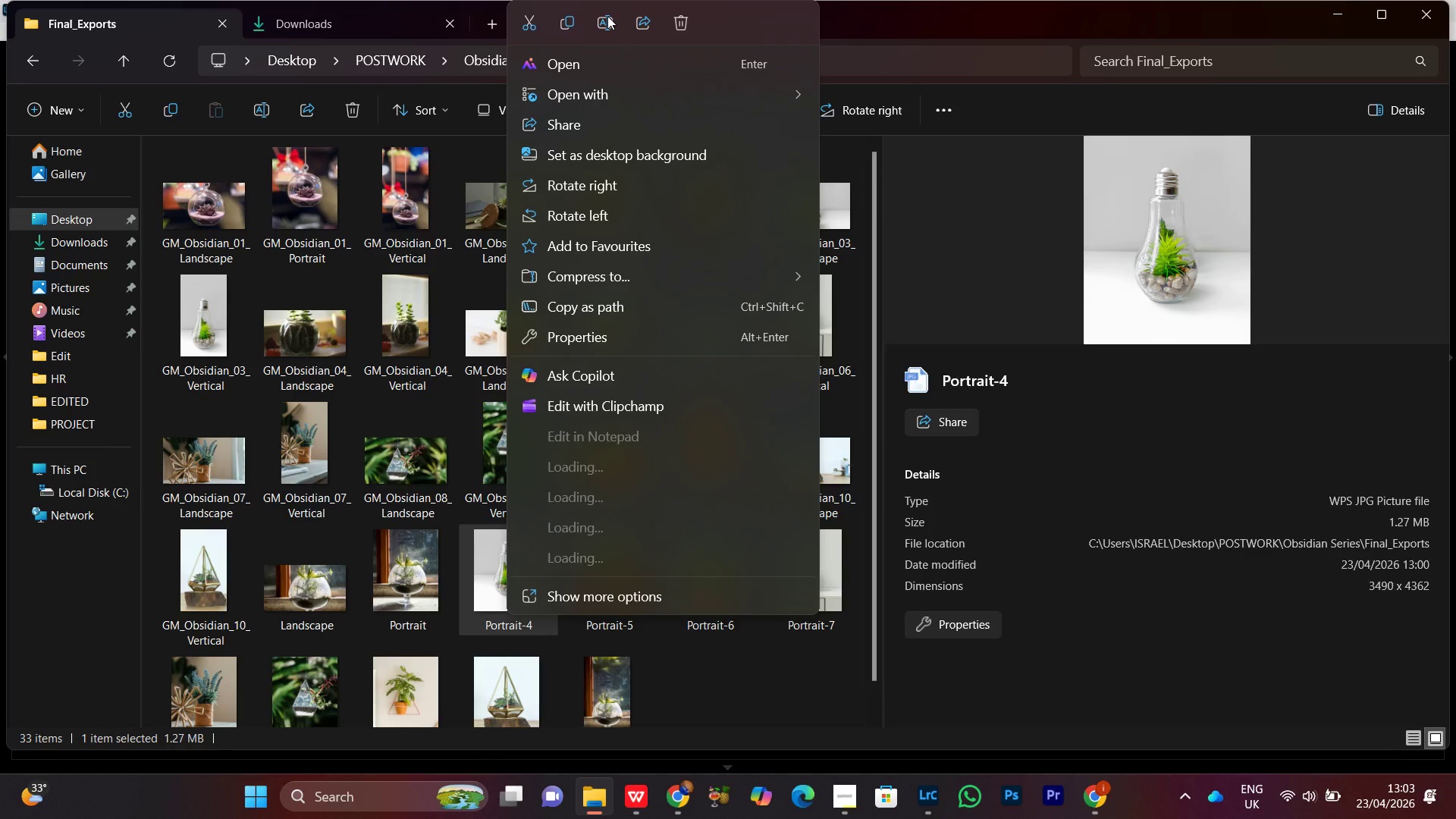 
left_click([610, 22])
 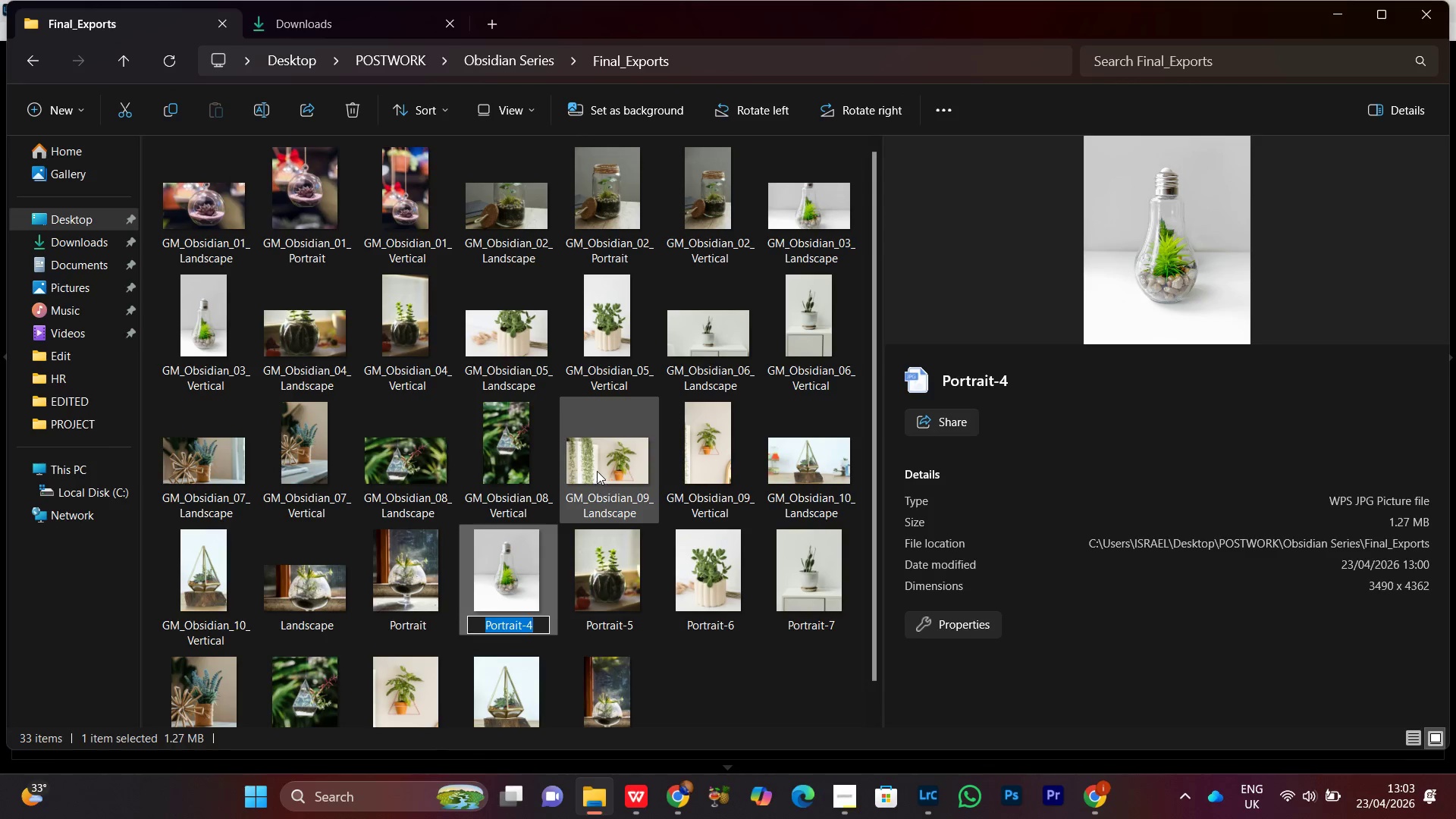 
key(Control+V)
 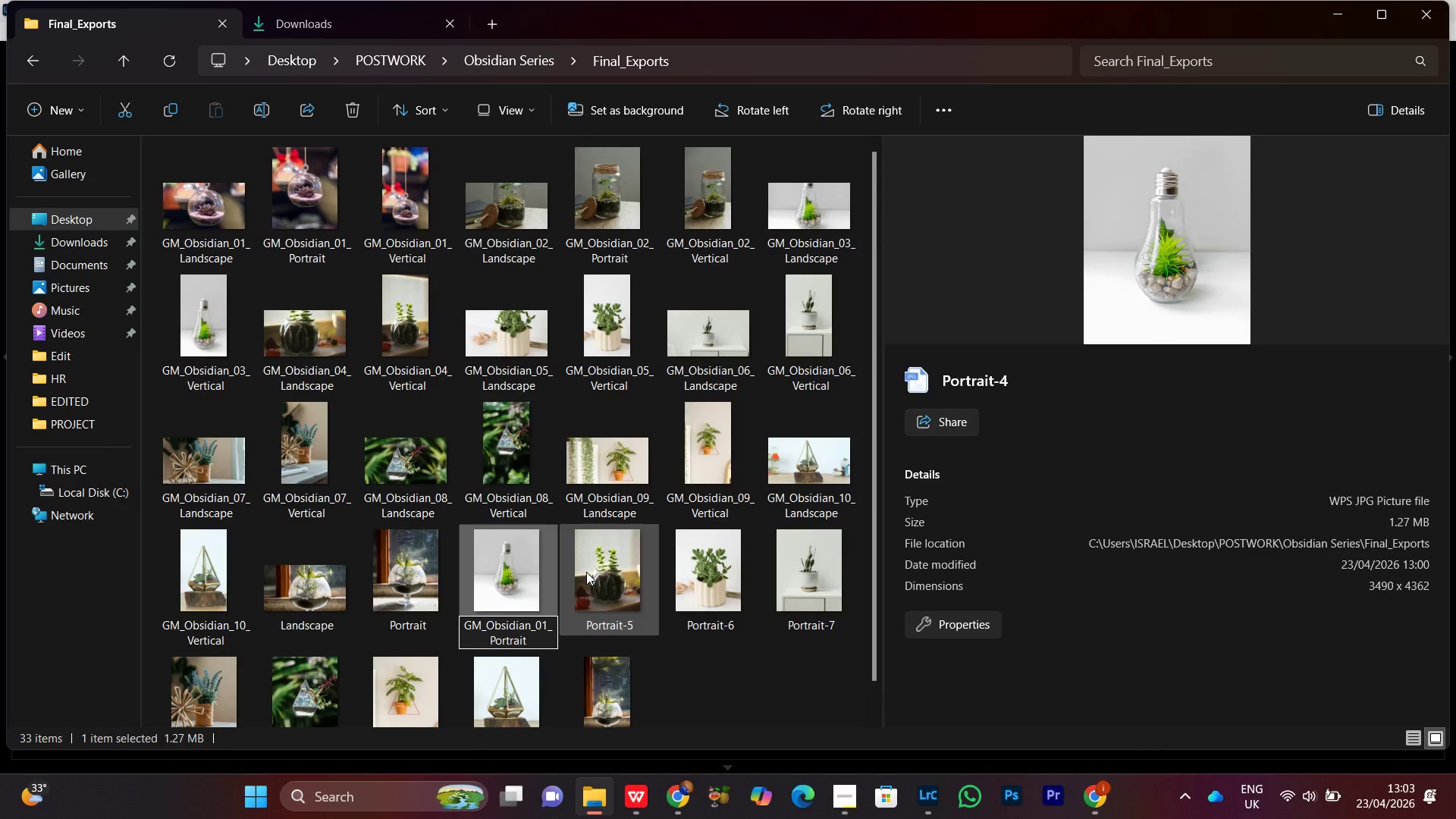 
key(ArrowUp)
 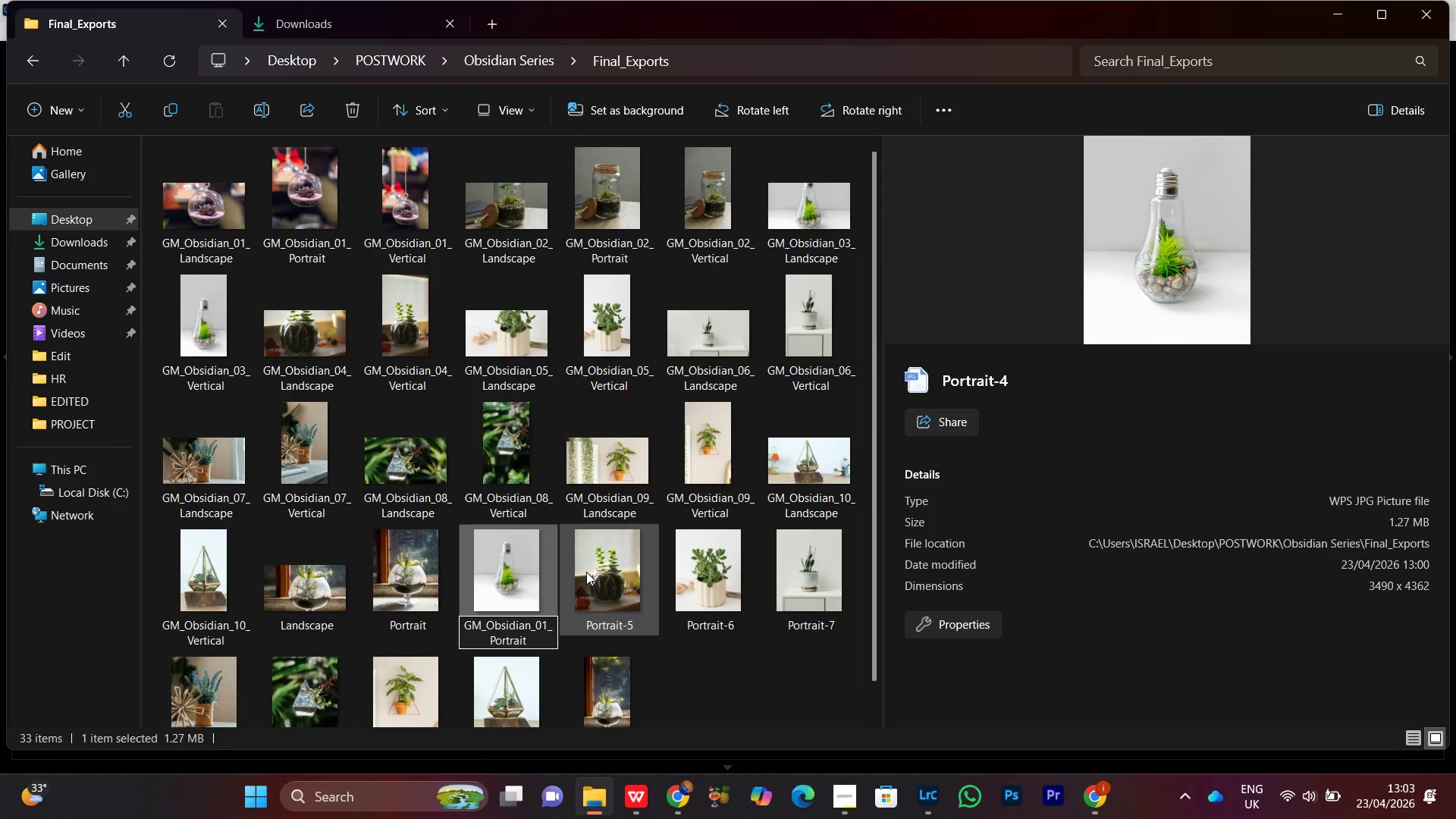 
key(ArrowRight)
 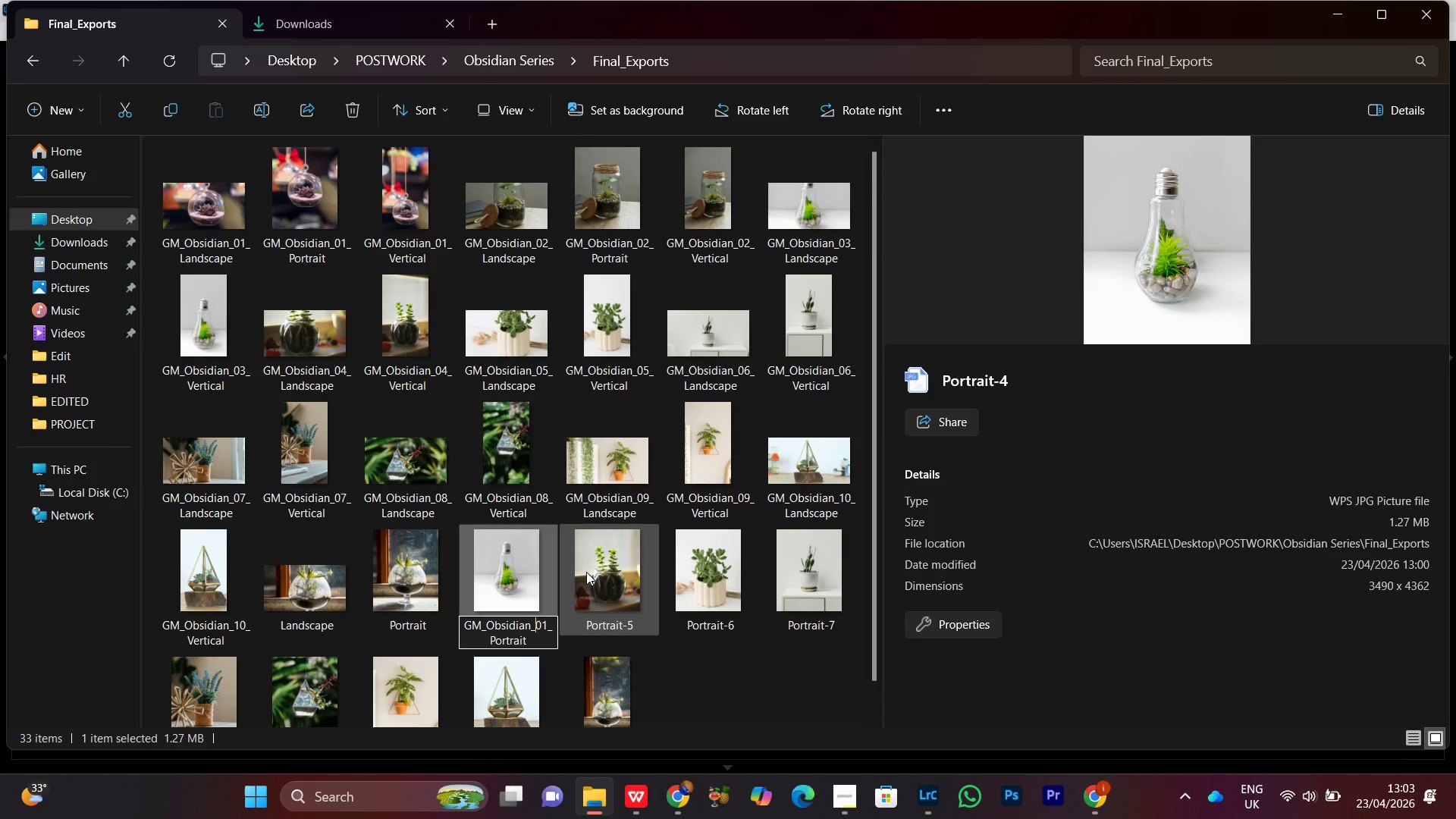 
key(ArrowRight)
 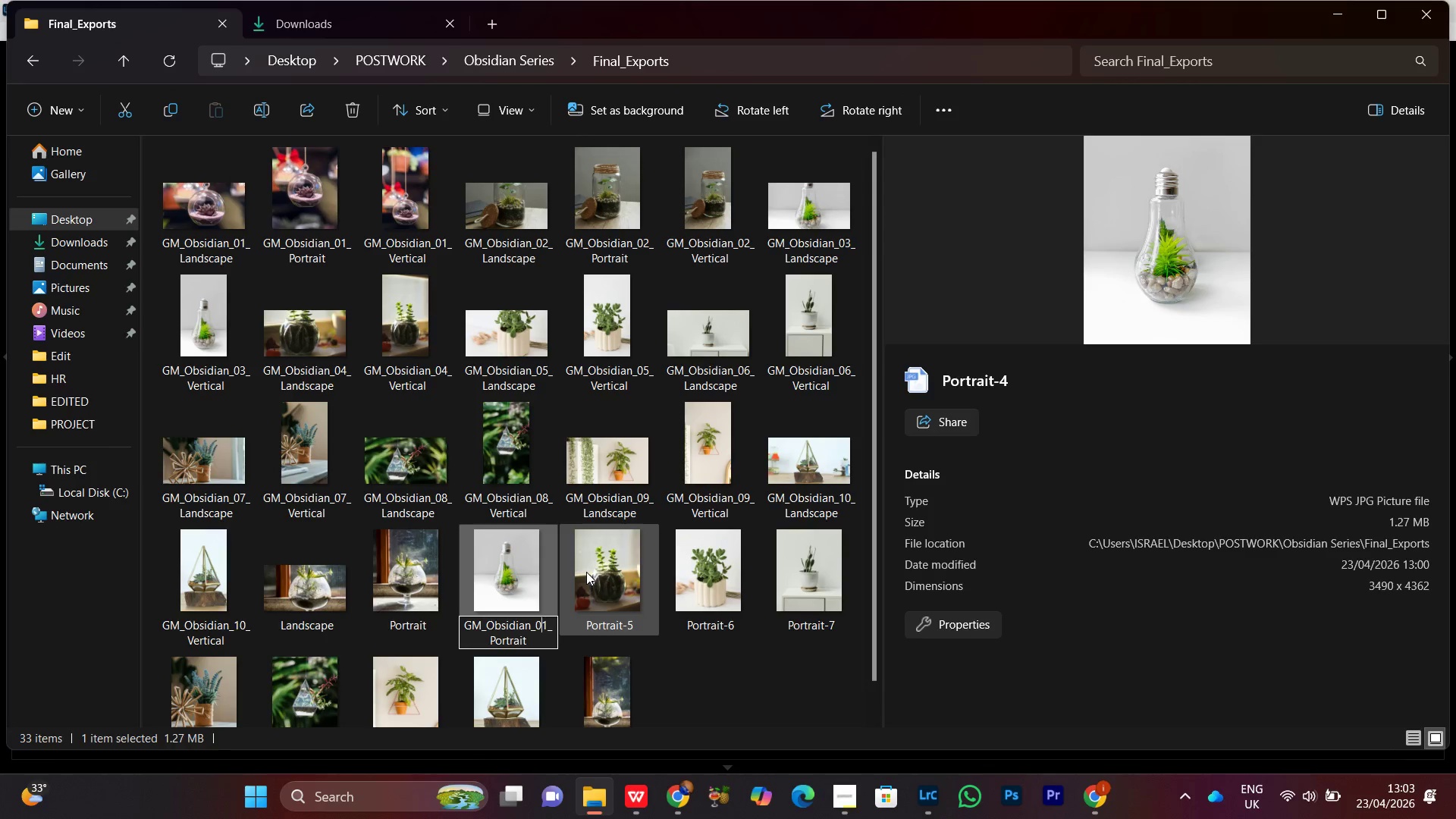 
key(ArrowRight)
 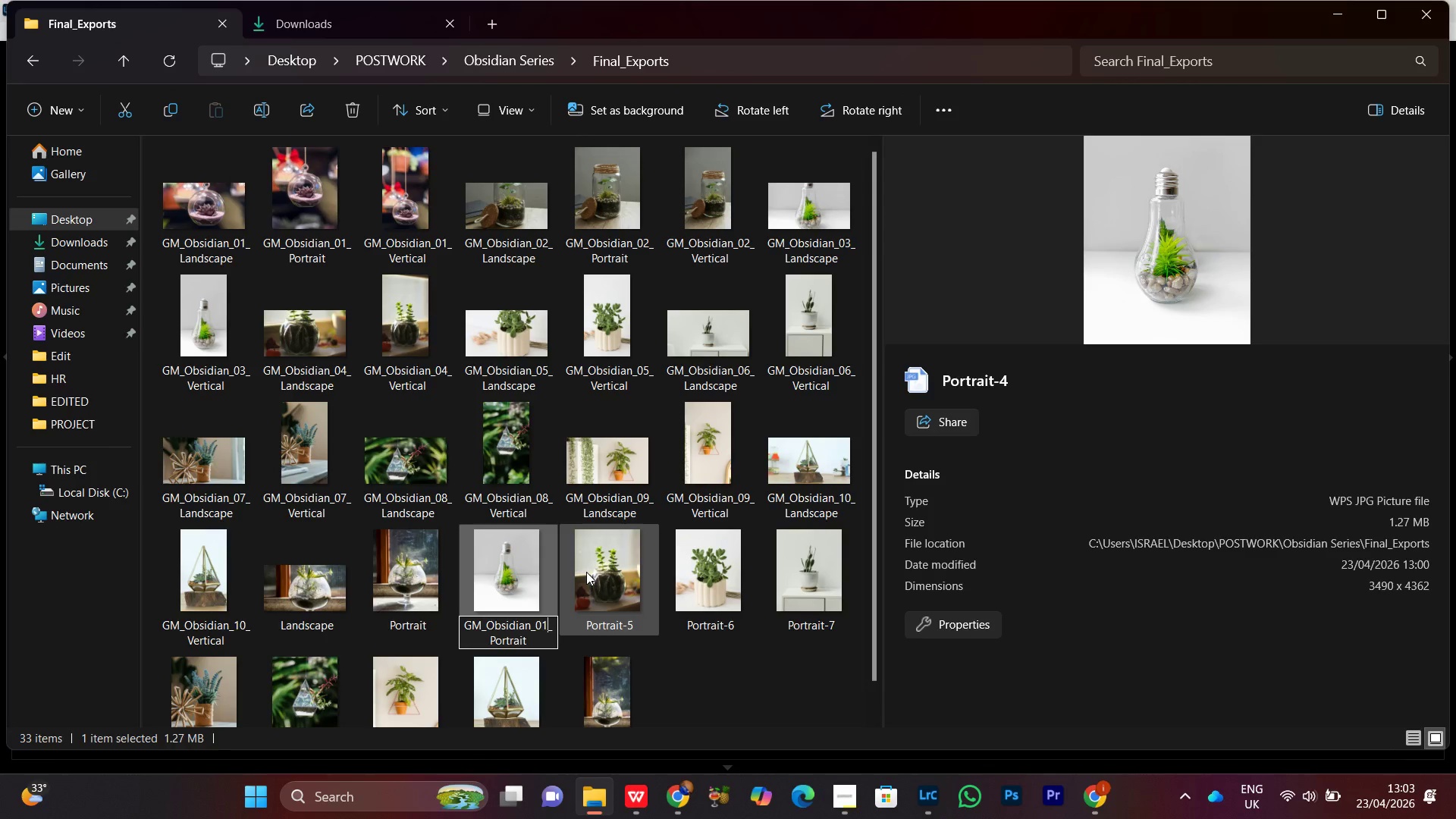 
key(ArrowRight)
 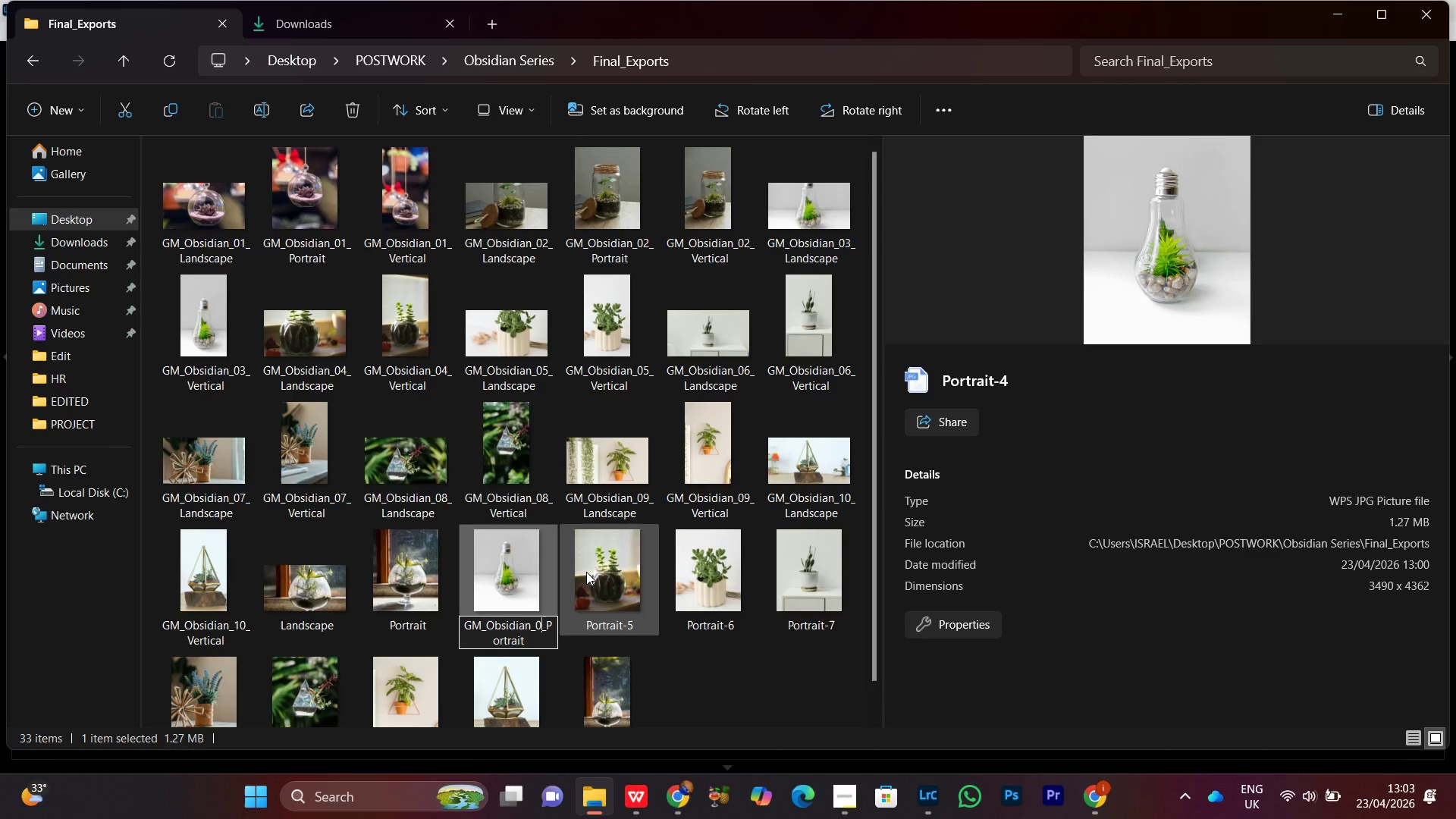 
key(Backspace)
 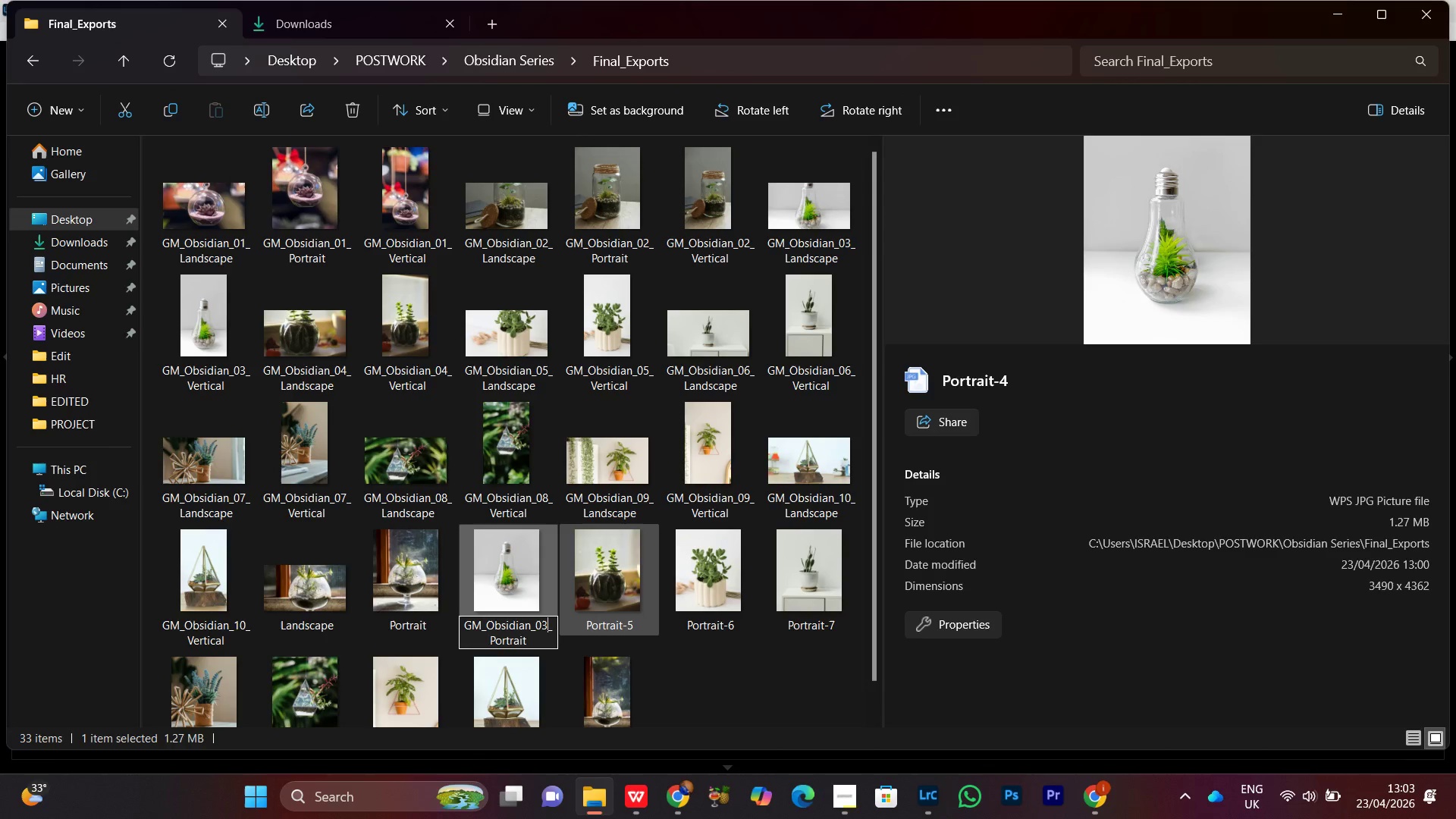 
key(3)
 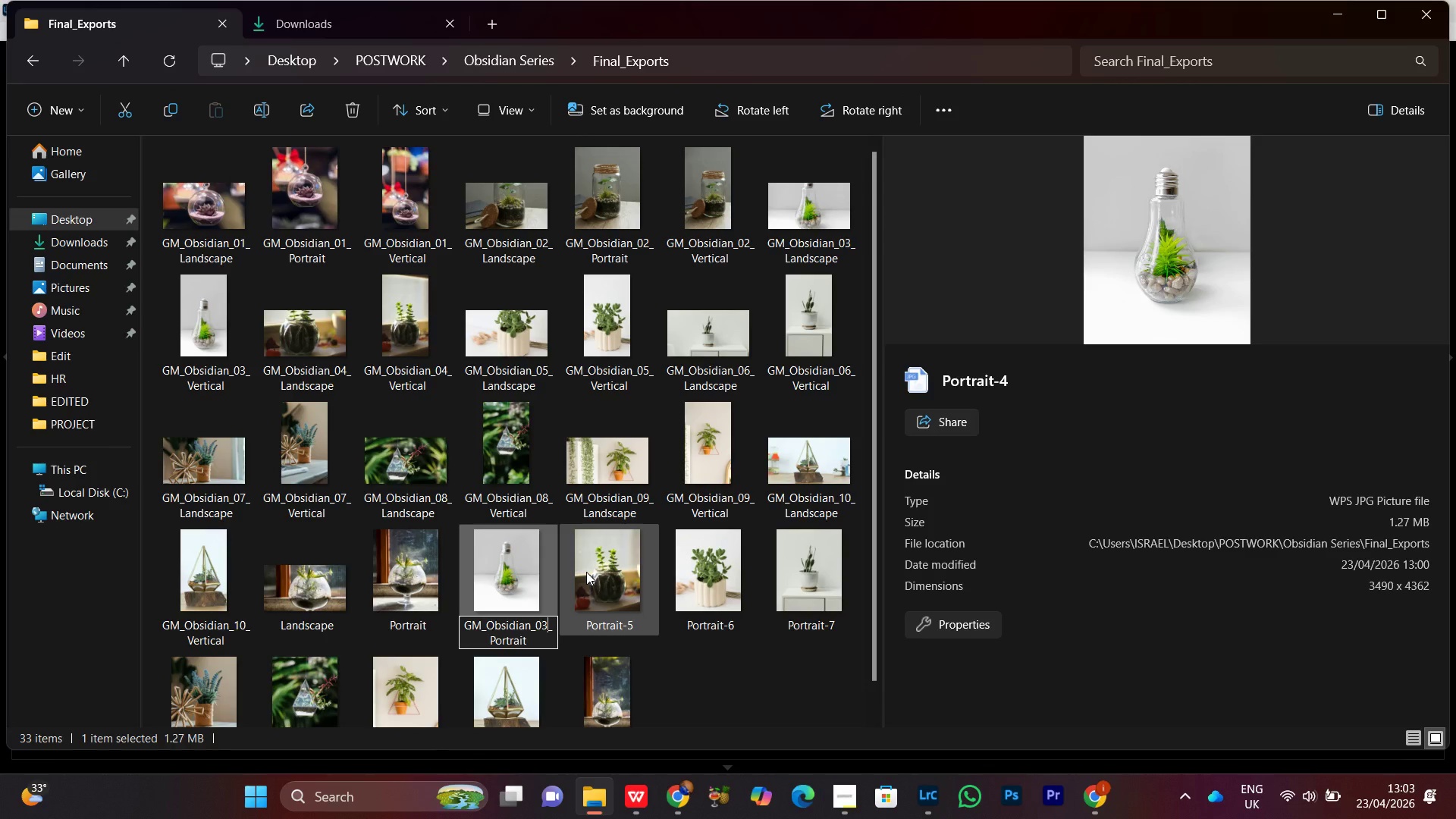 
key(Enter)
 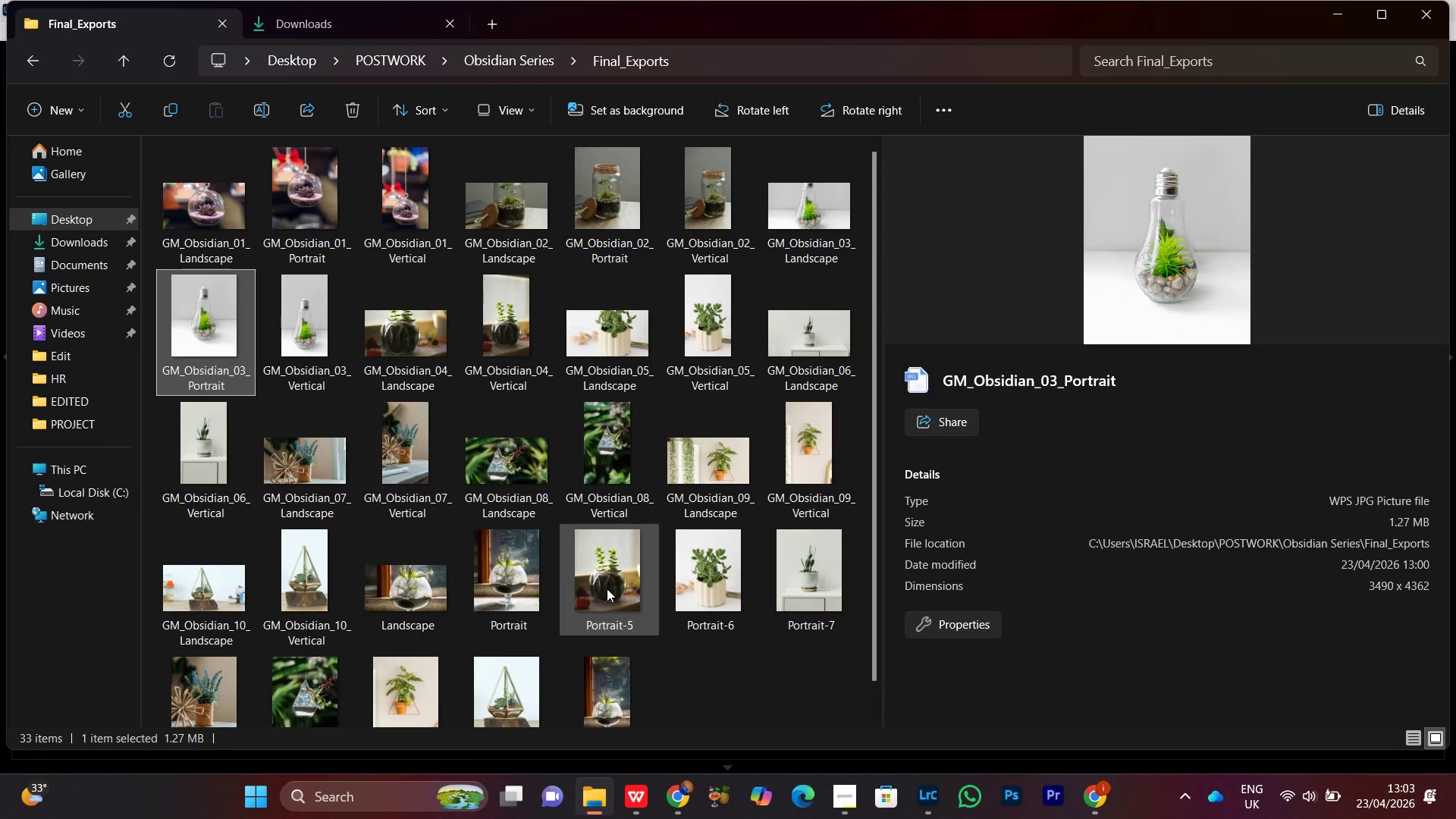 
left_click([613, 576])
 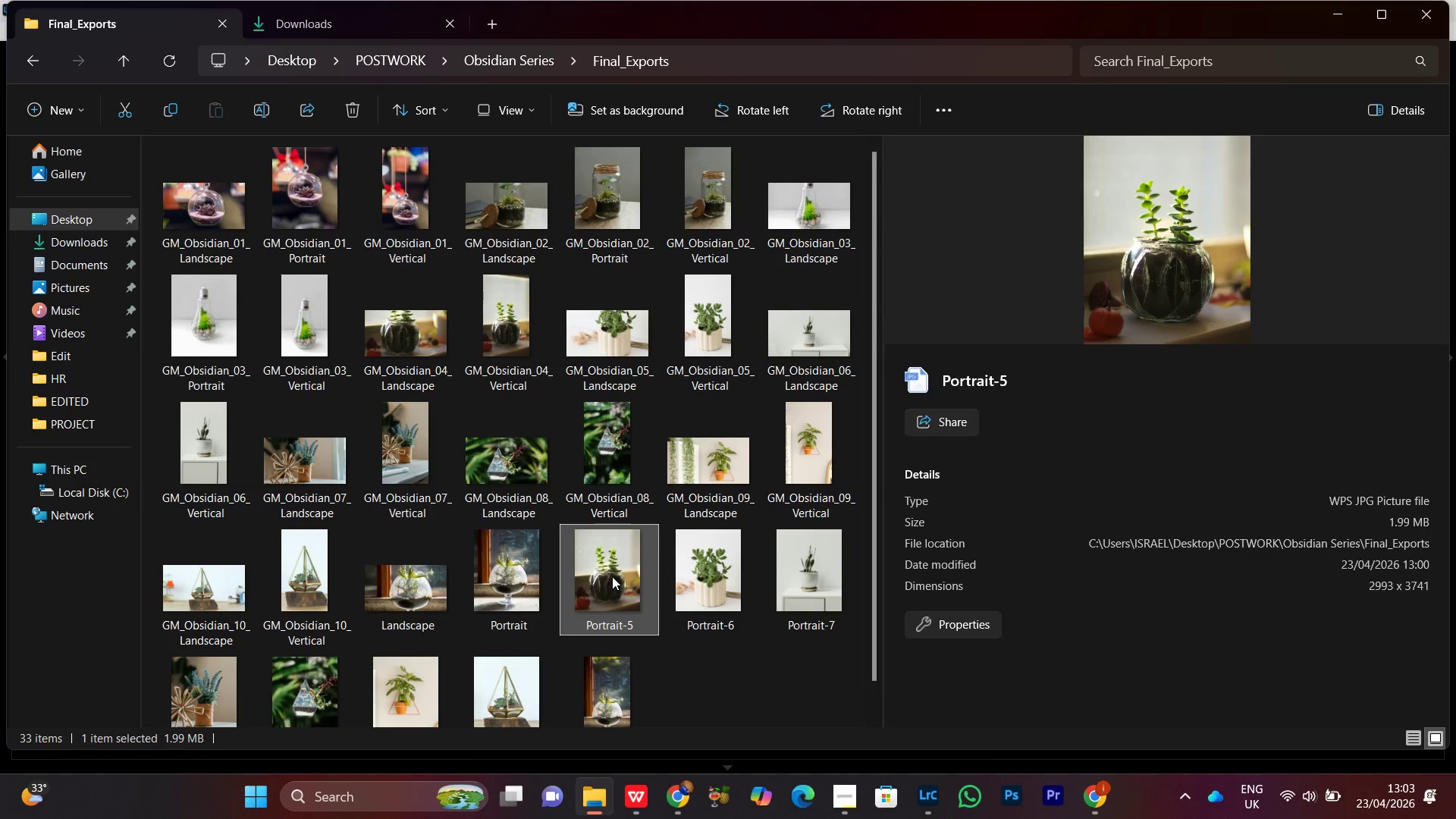 
right_click([612, 576])
 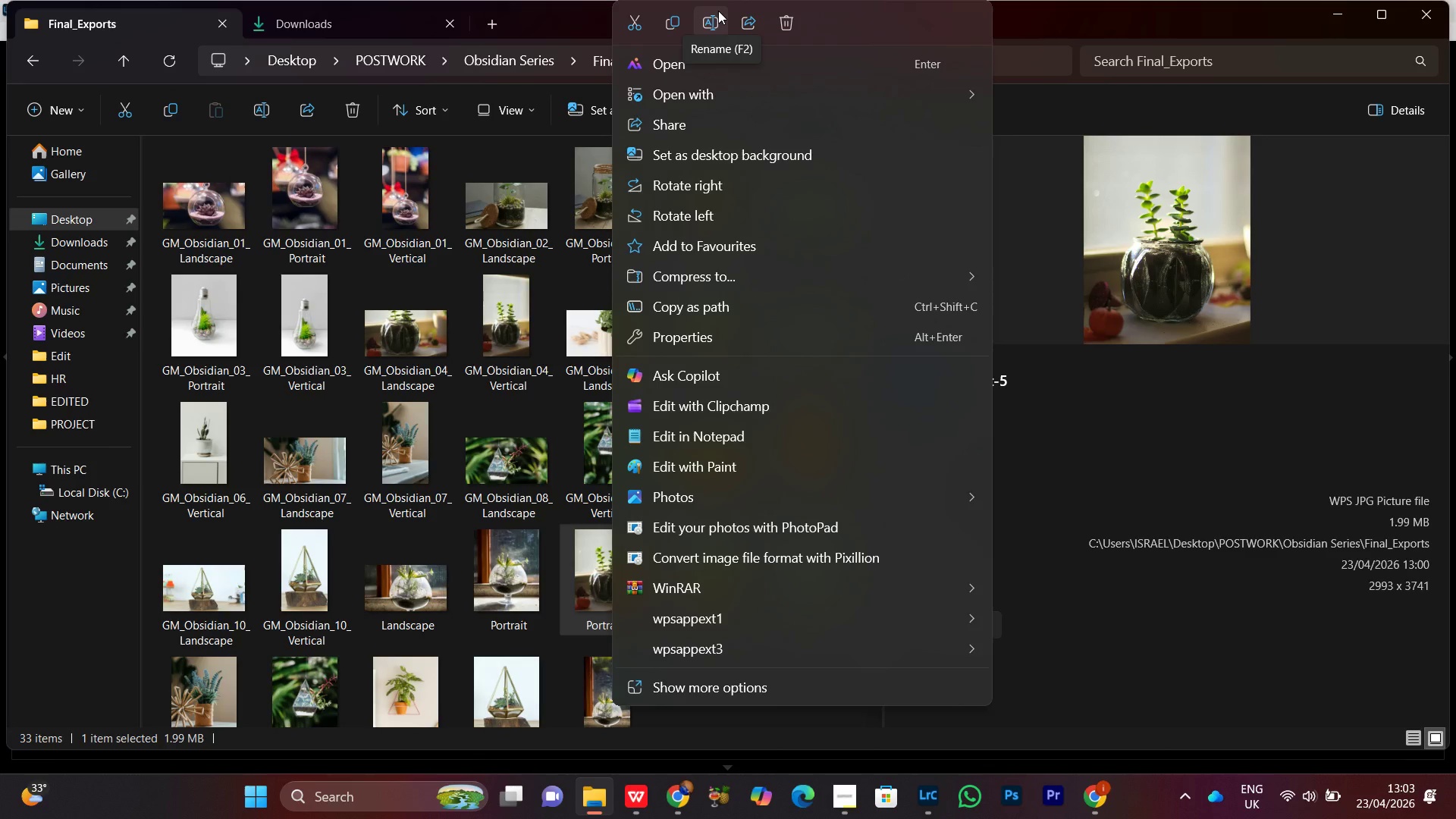 
left_click([718, 11])
 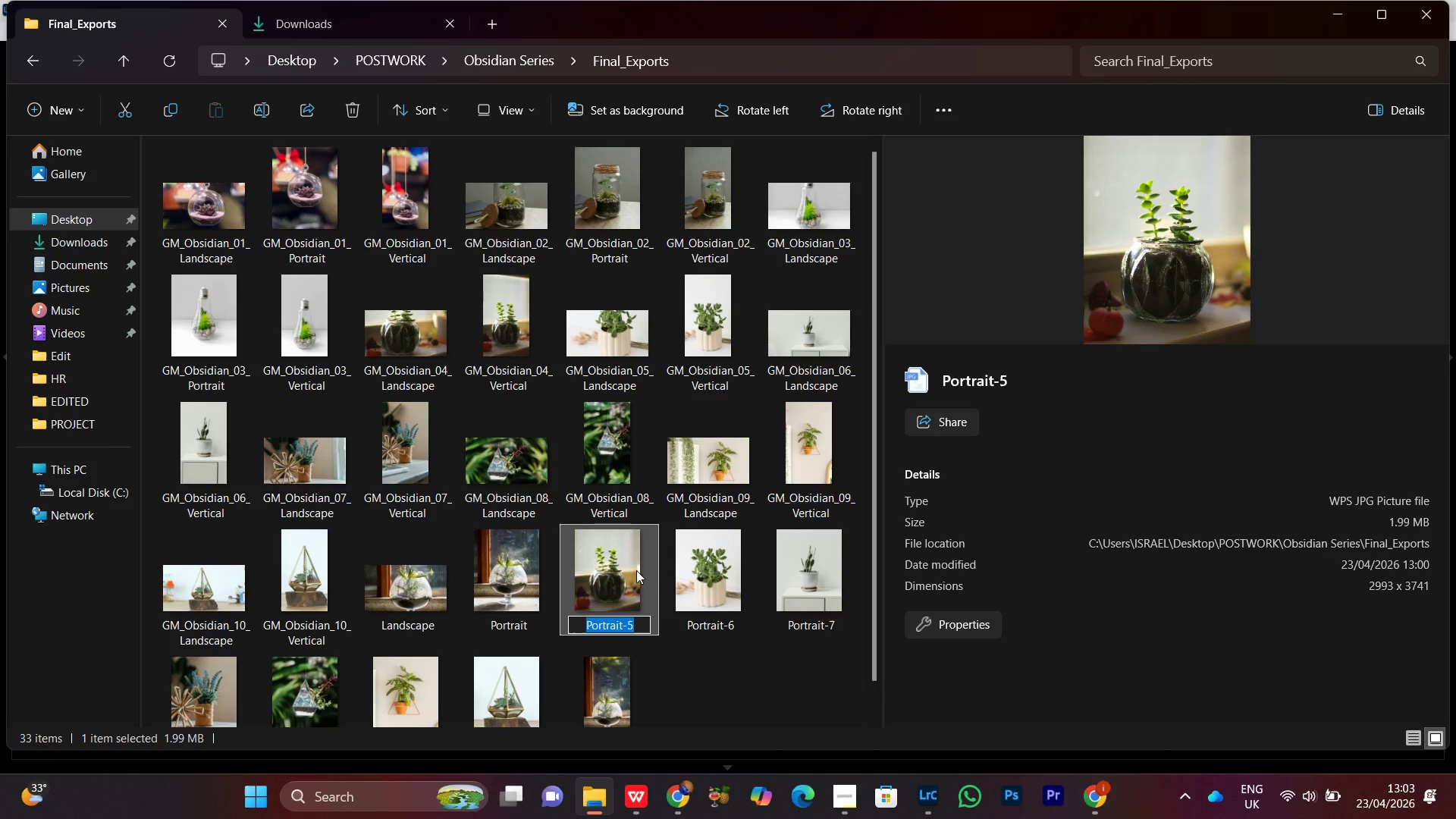 
key(Control+V)
 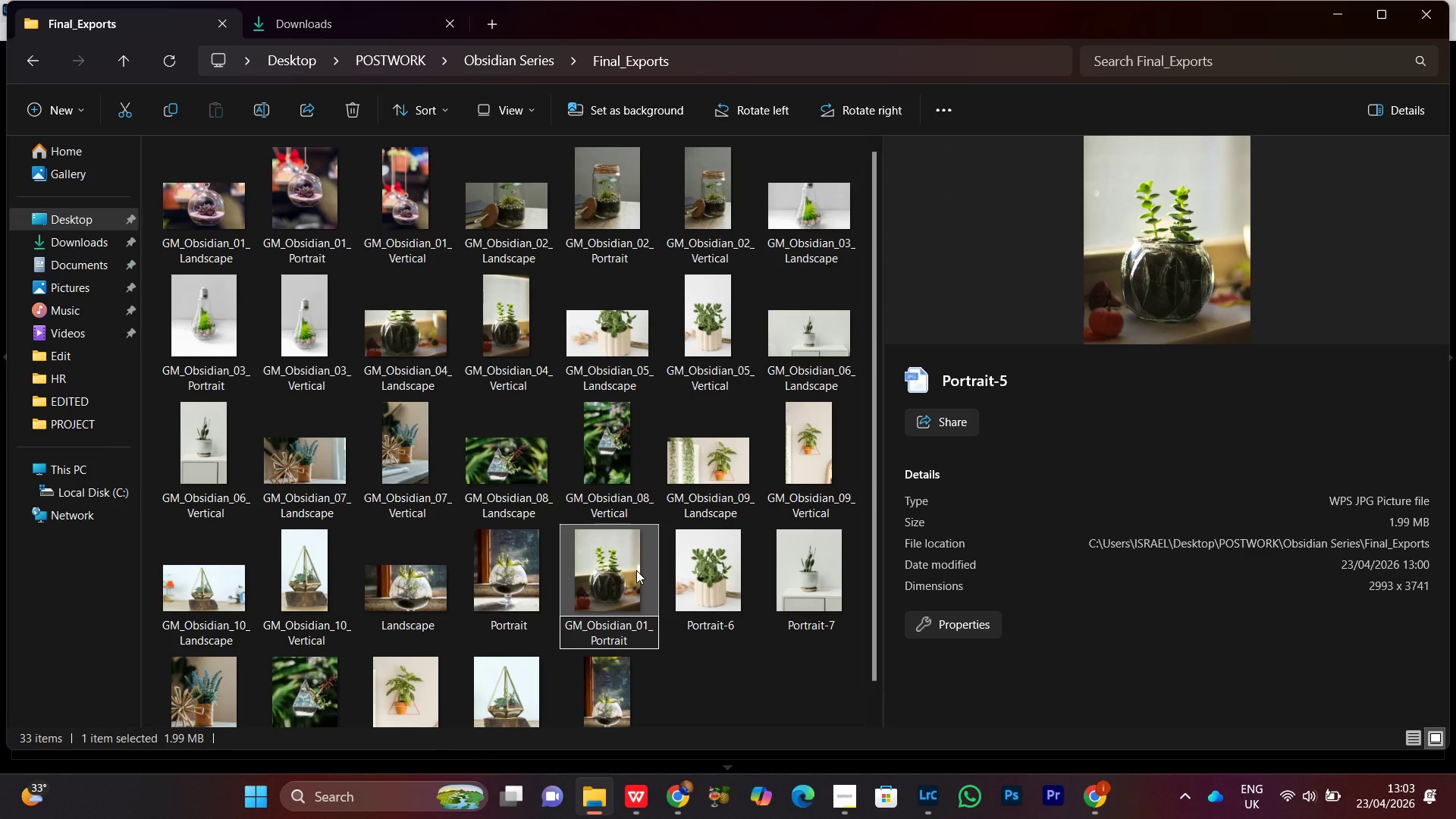 
key(ArrowUp)
 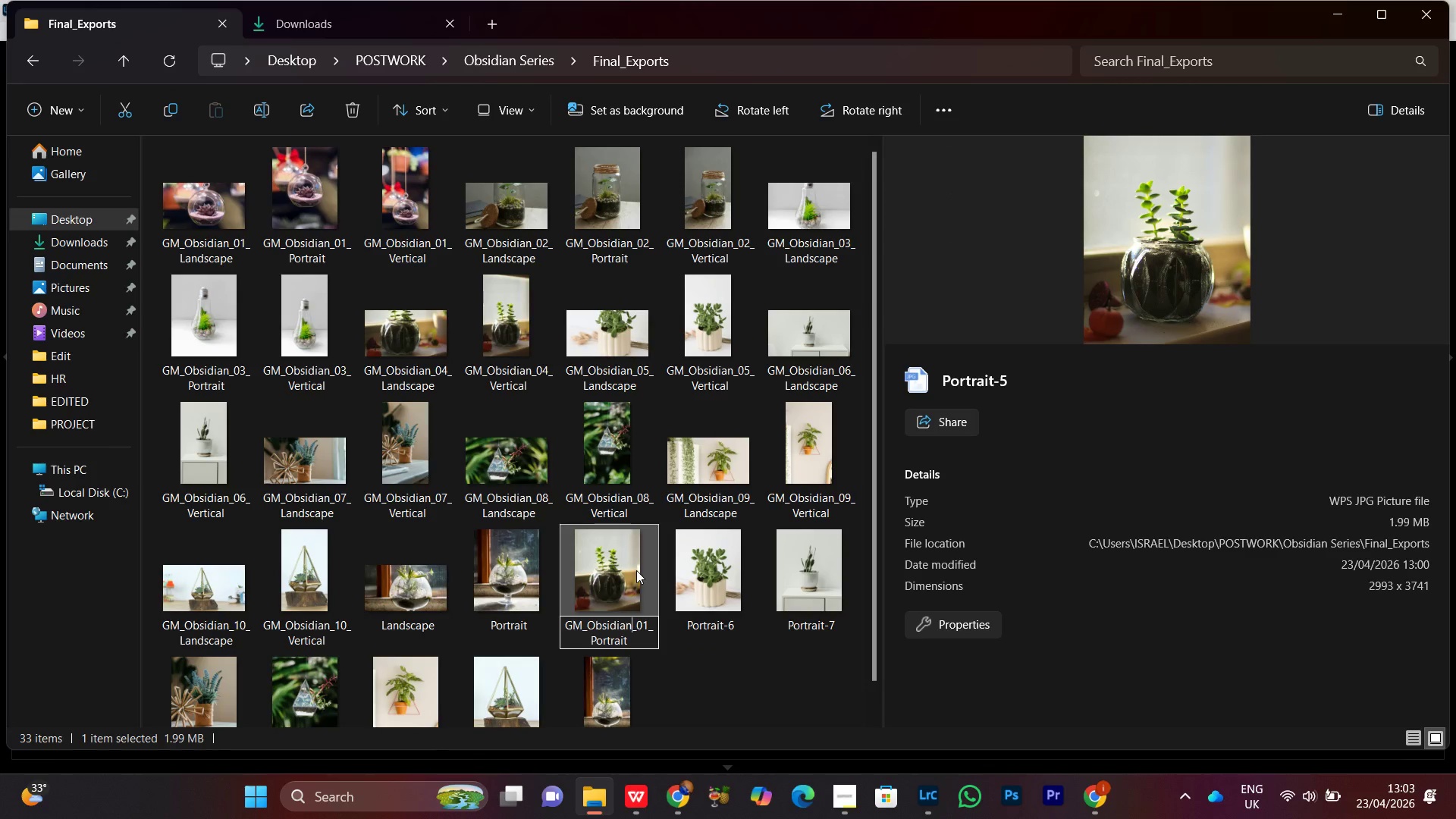 
key(ArrowRight)
 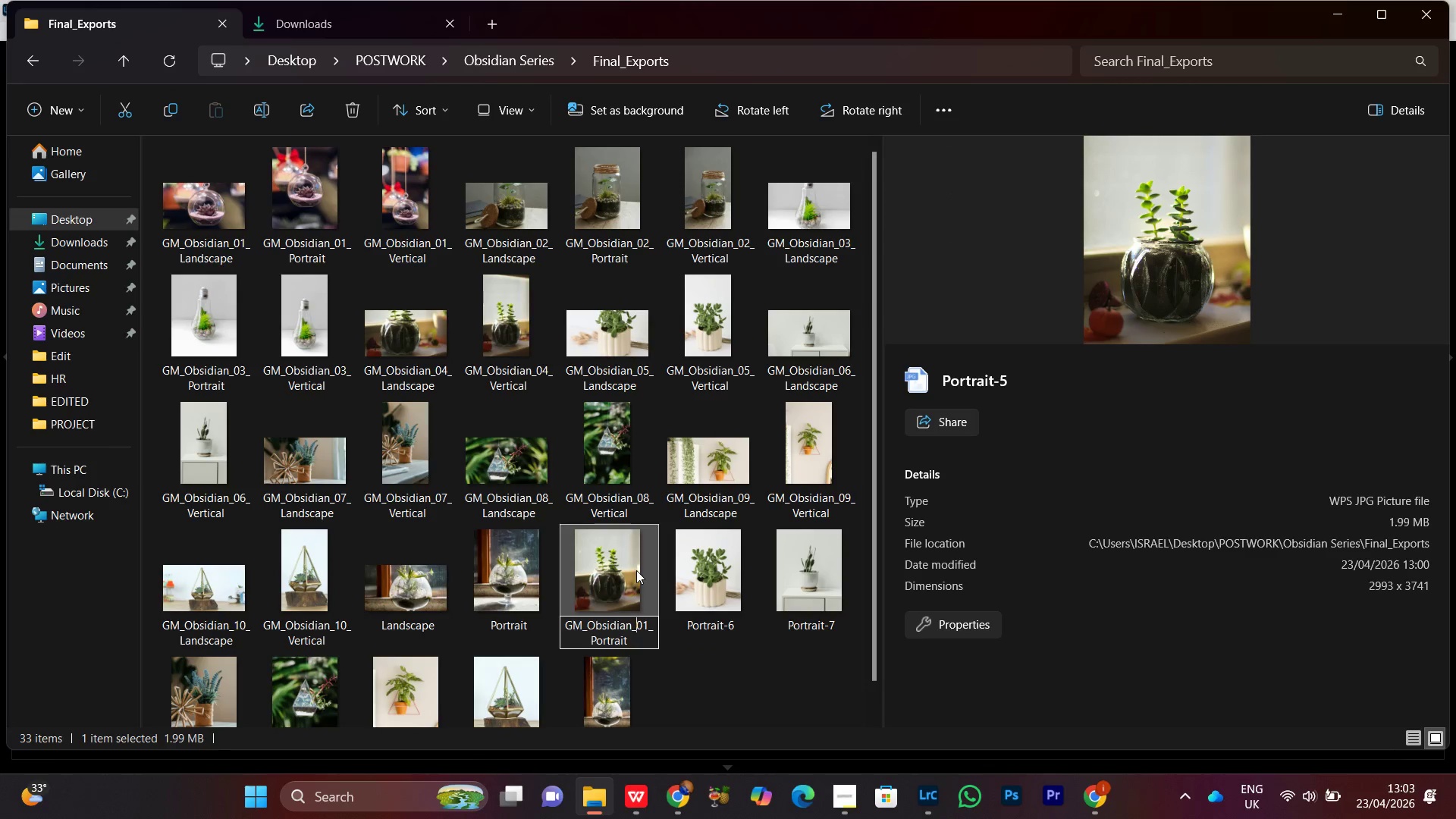 
key(ArrowRight)
 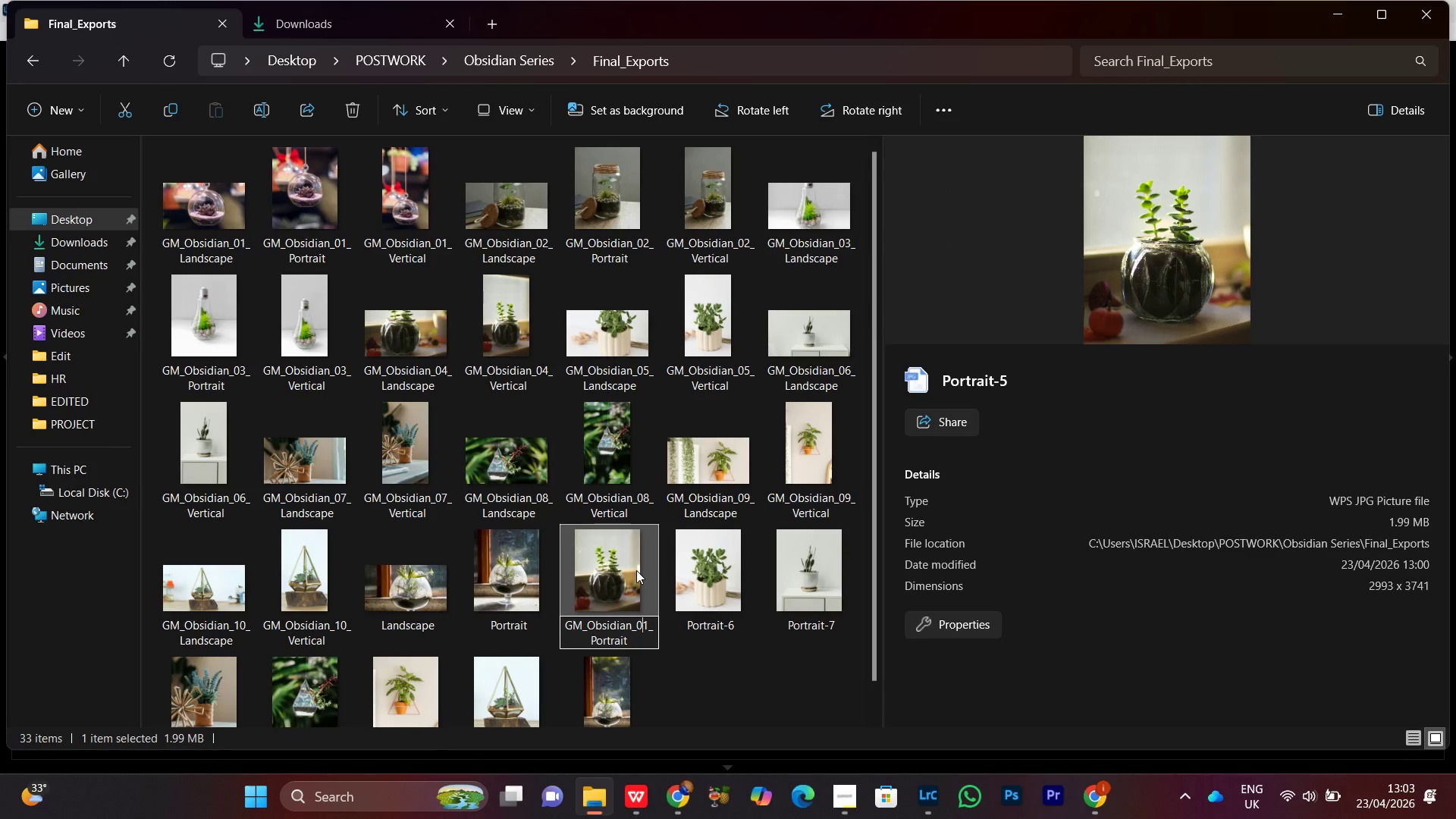 
key(ArrowRight)
 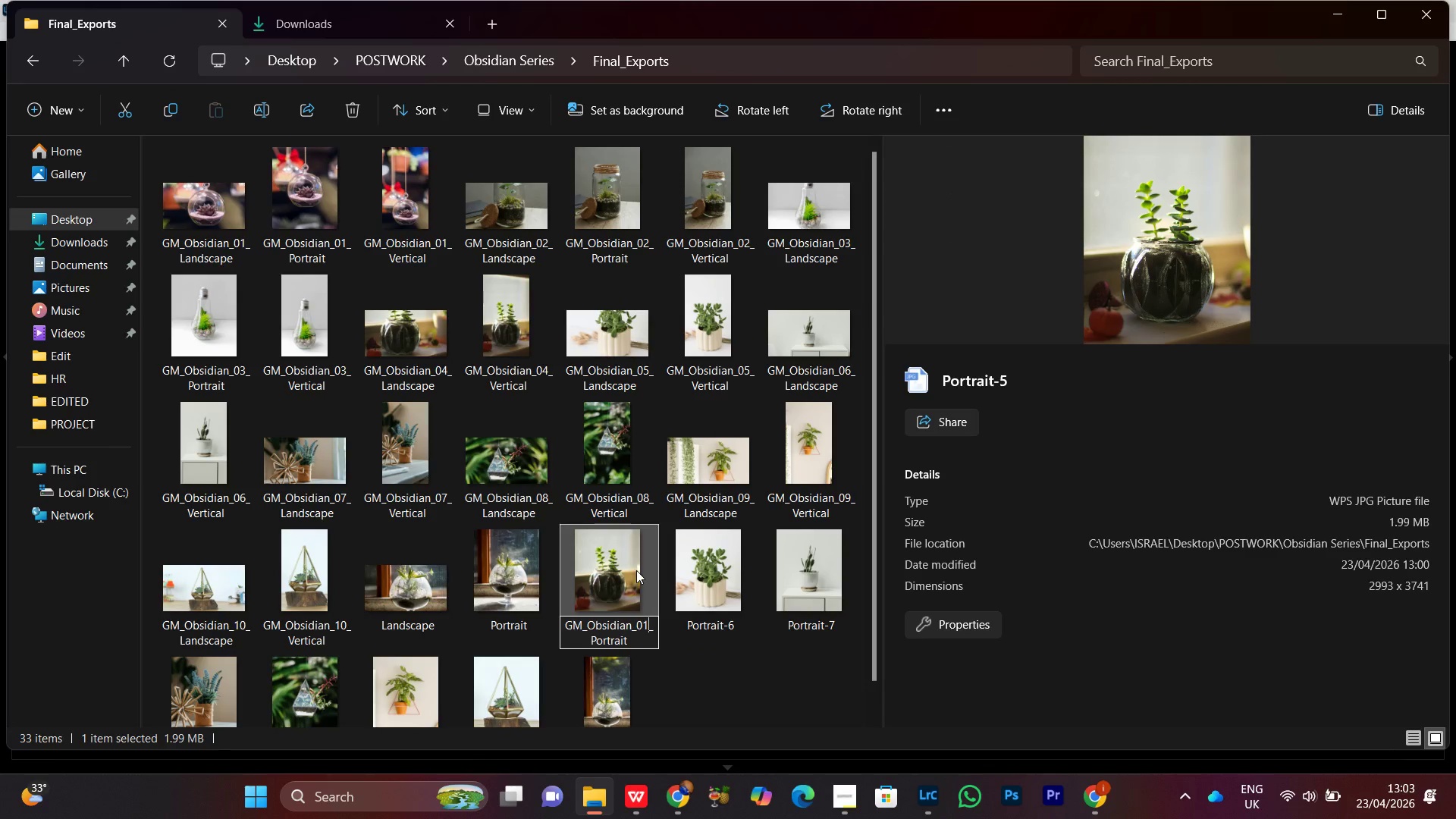 
key(ArrowRight)
 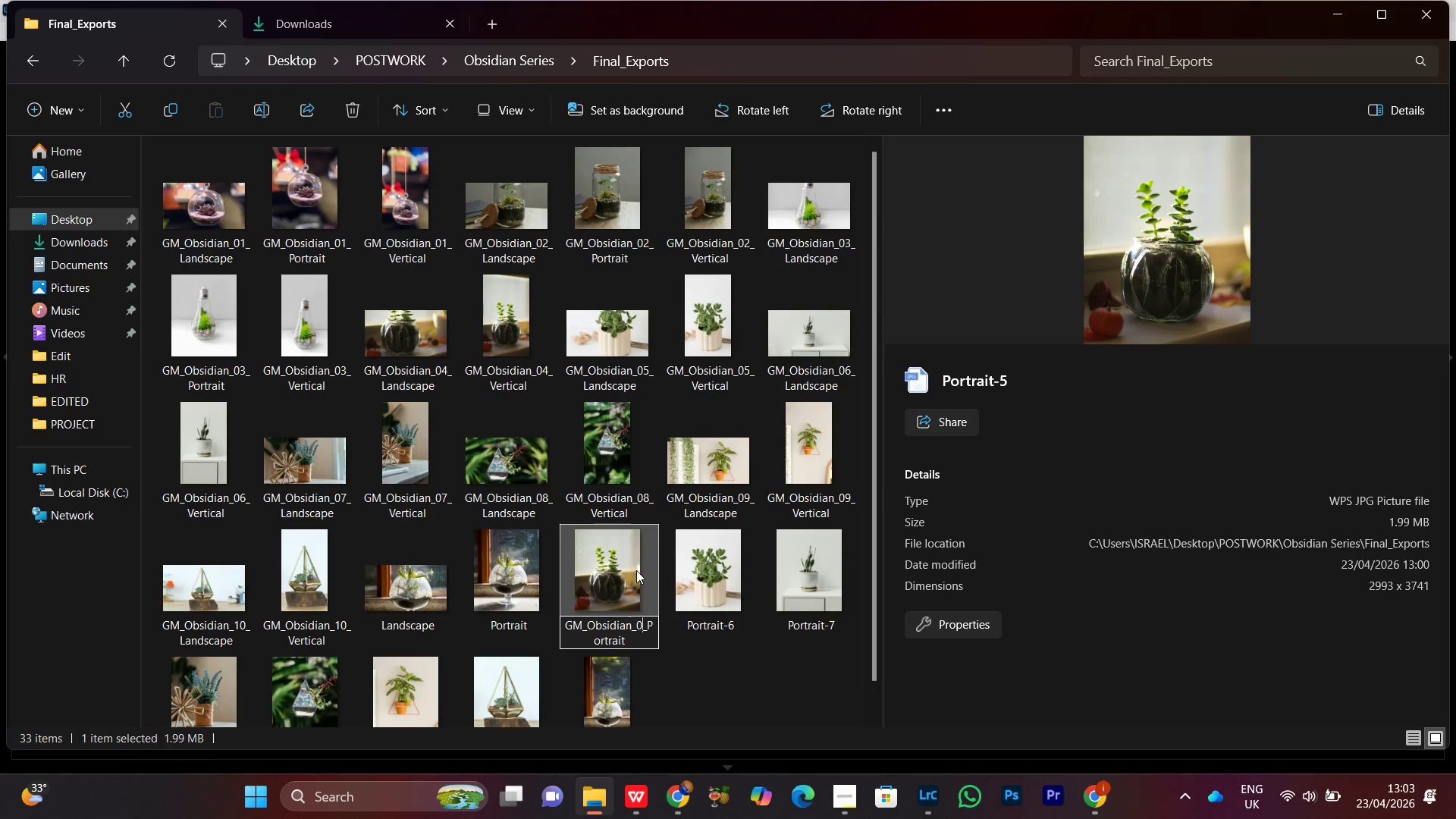 
key(Backspace)
 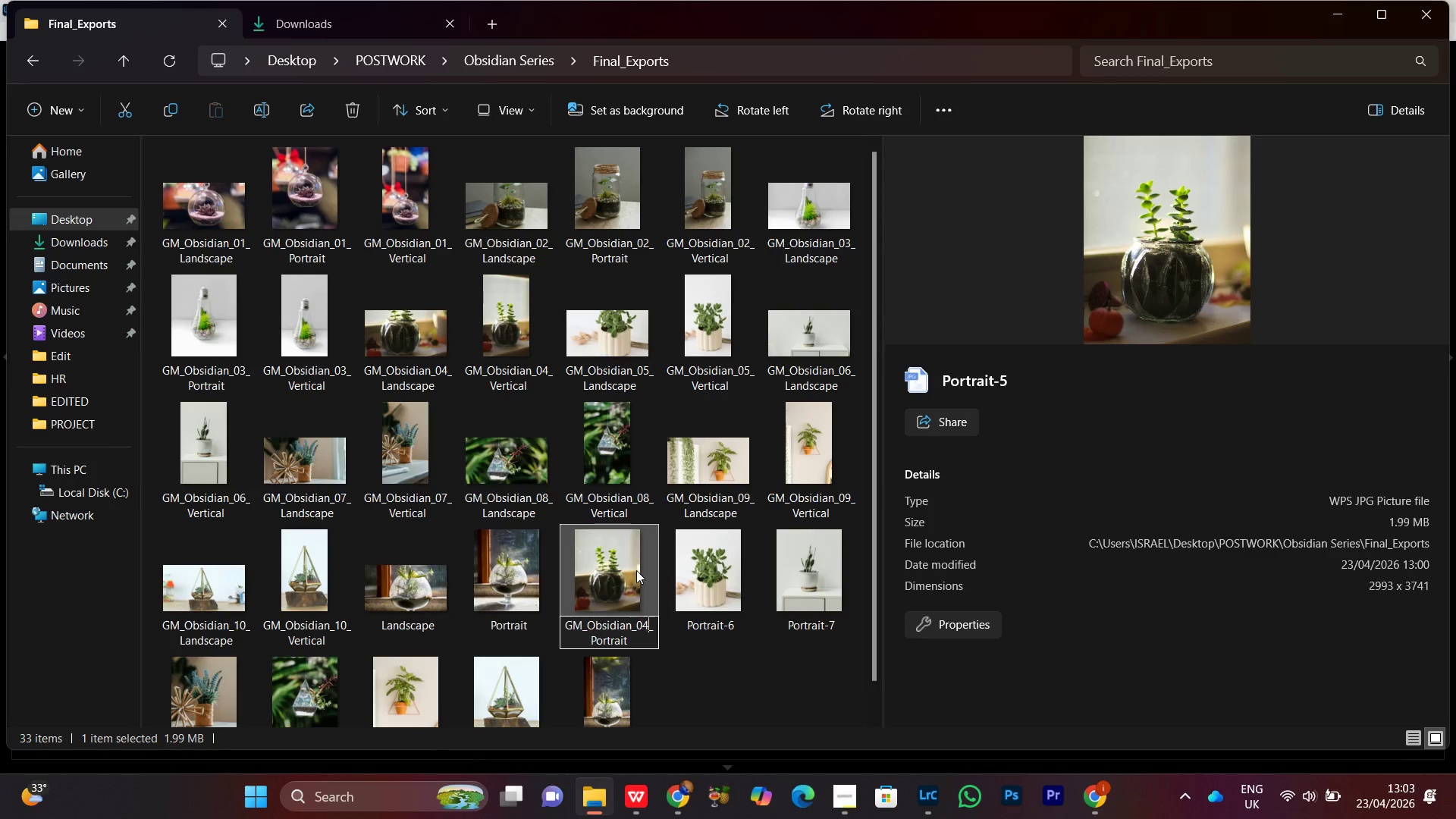 
key(4)
 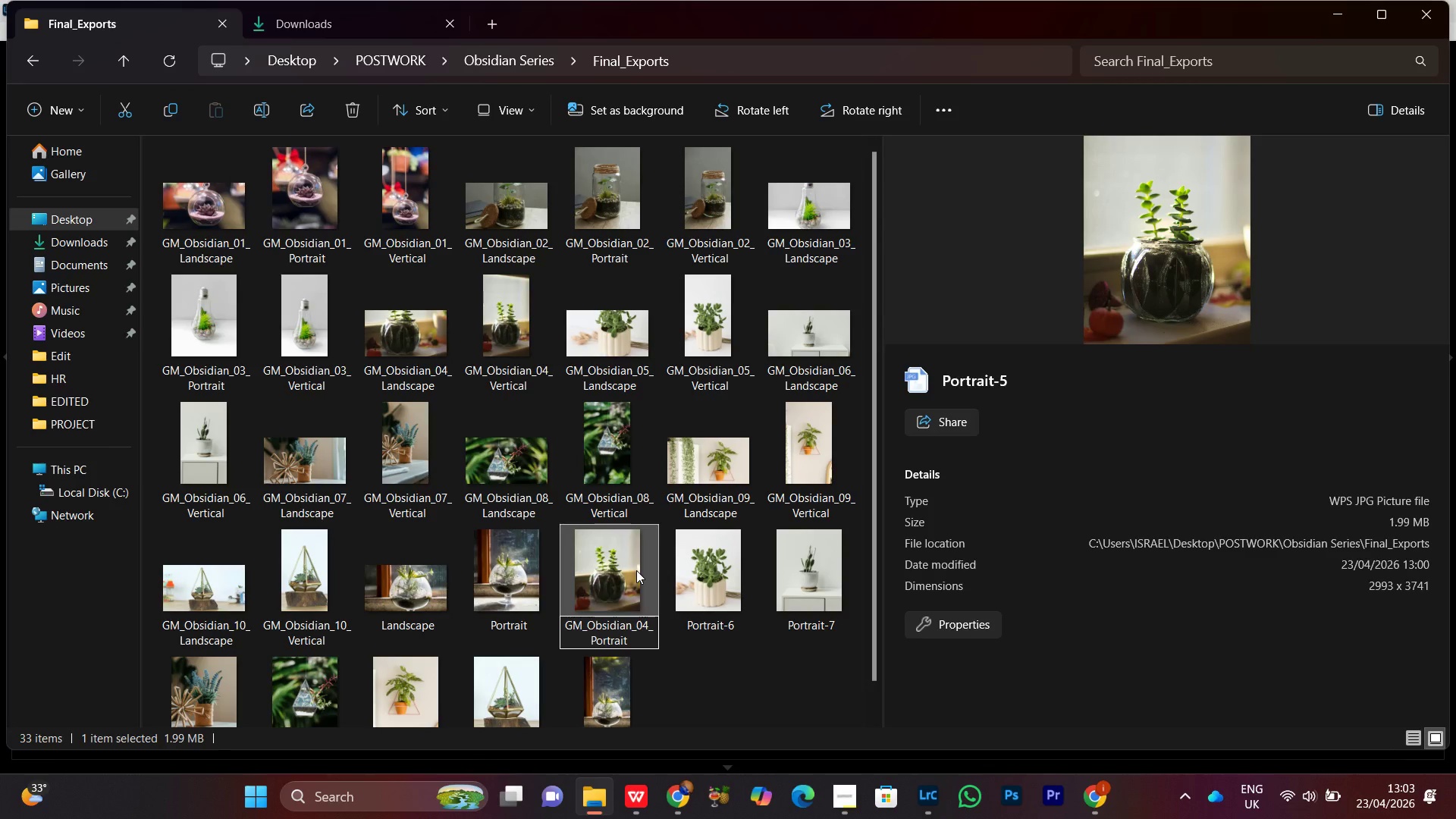 
key(Enter)
 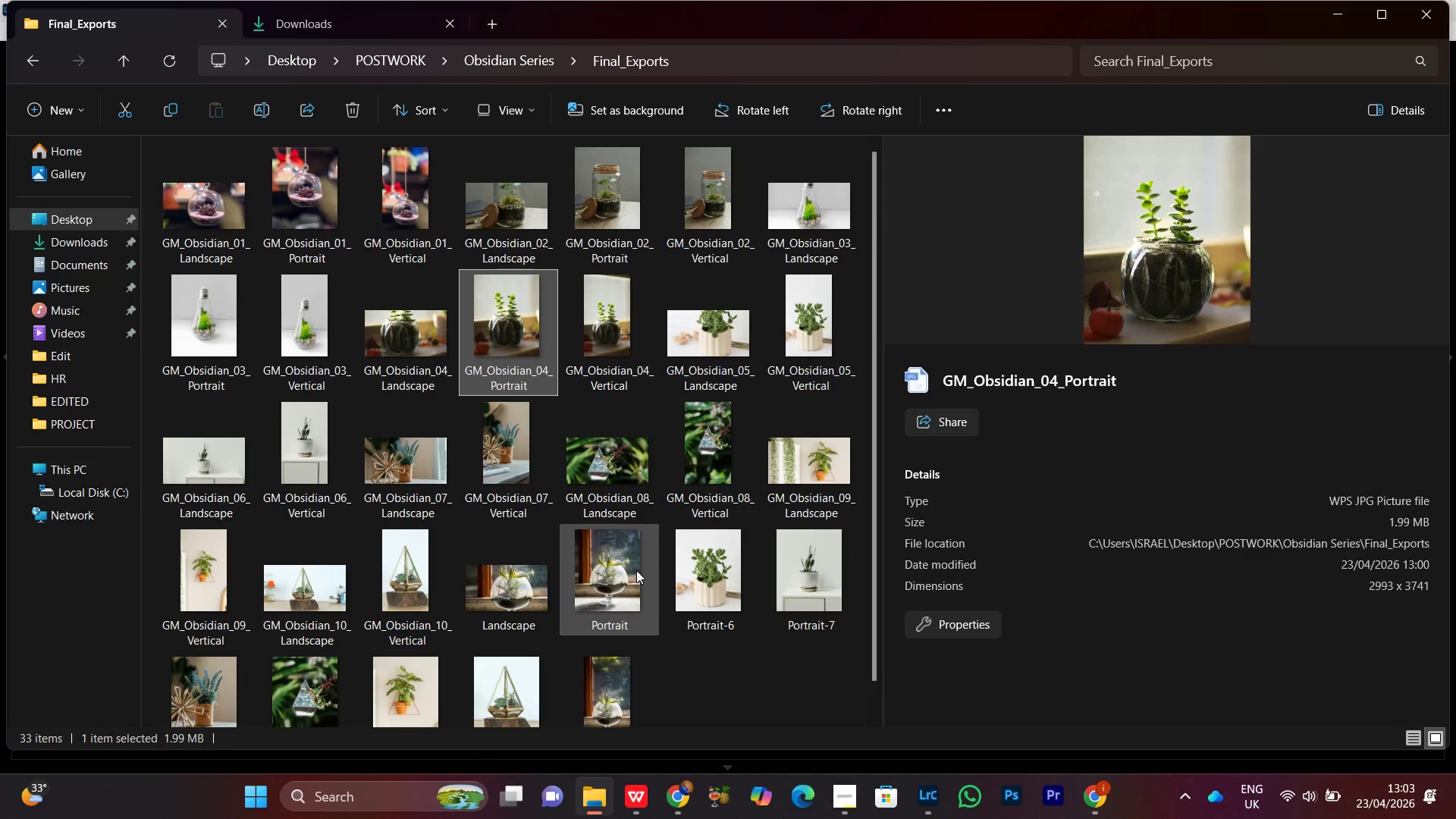 
wait(14.95)
 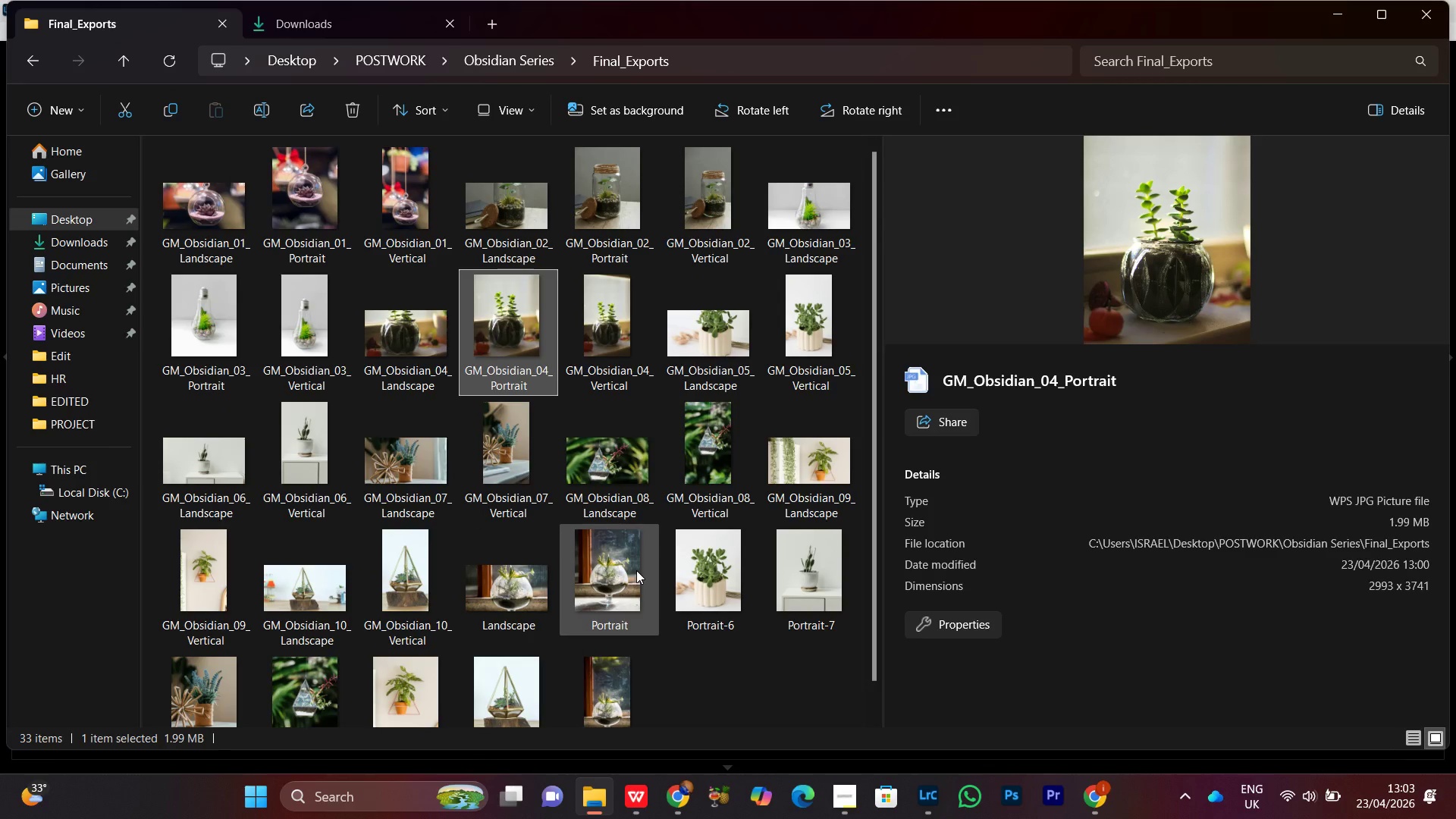 
left_click([711, 567])
 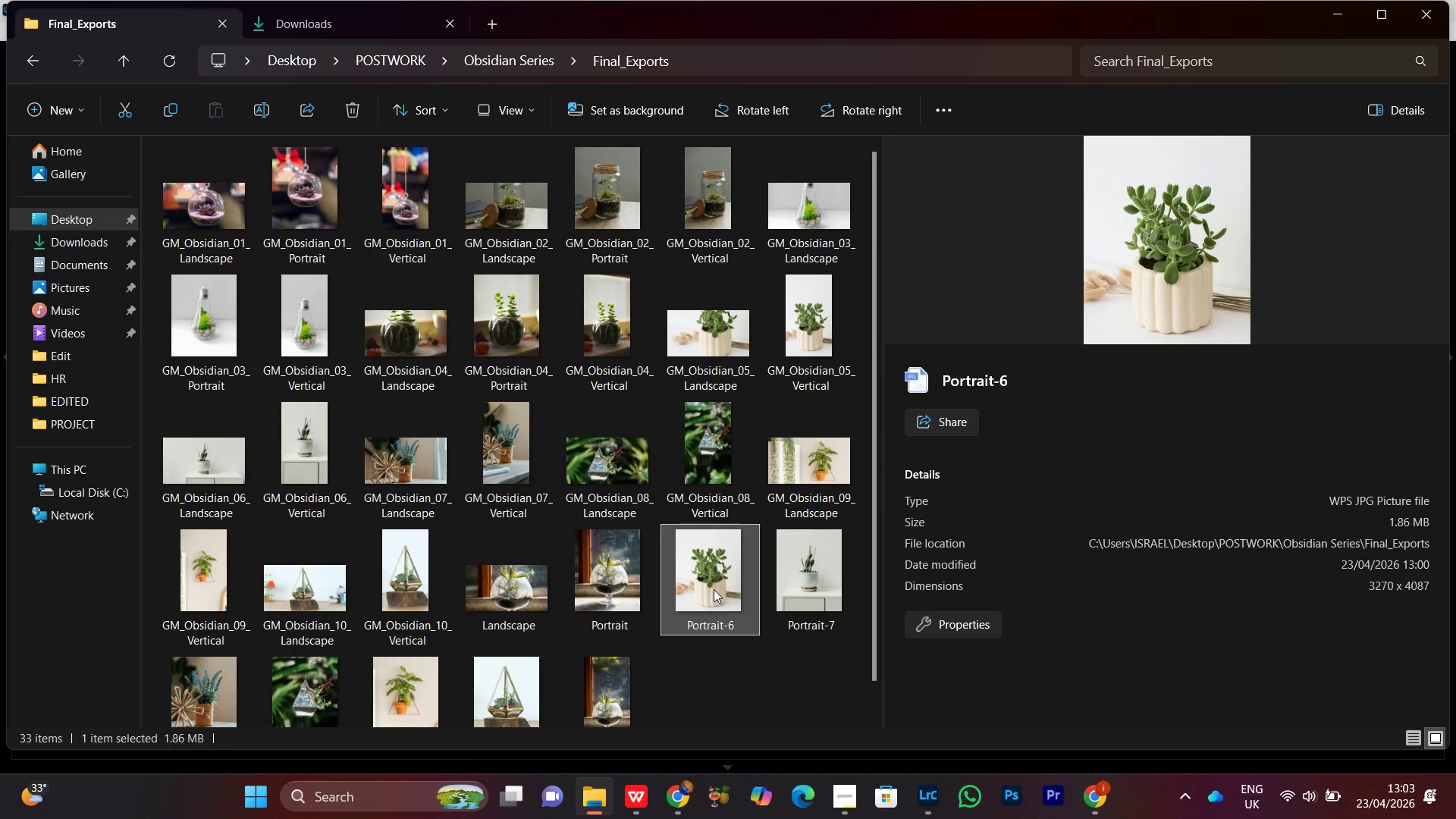 
right_click([713, 589])
 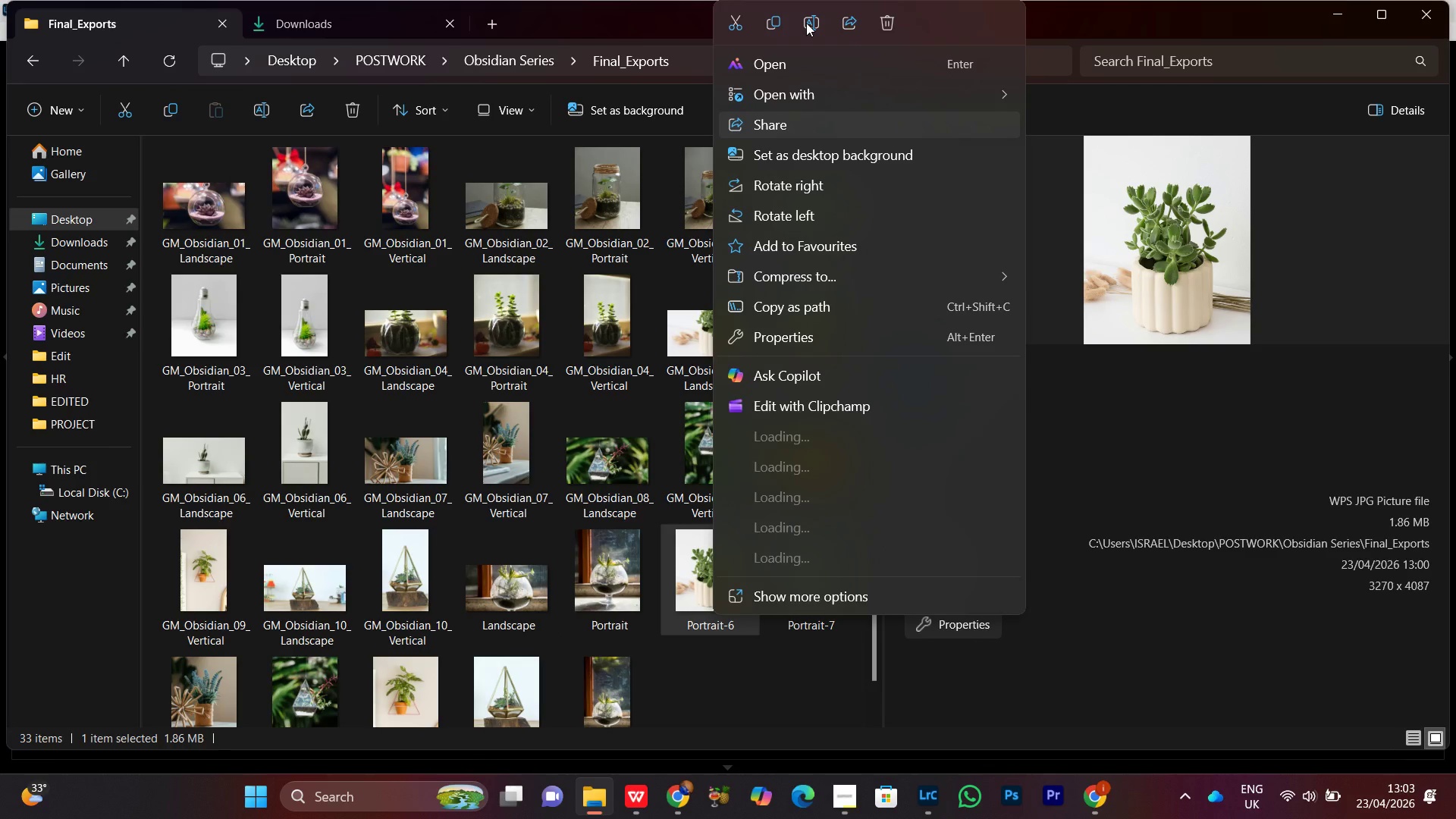 
left_click([806, 23])
 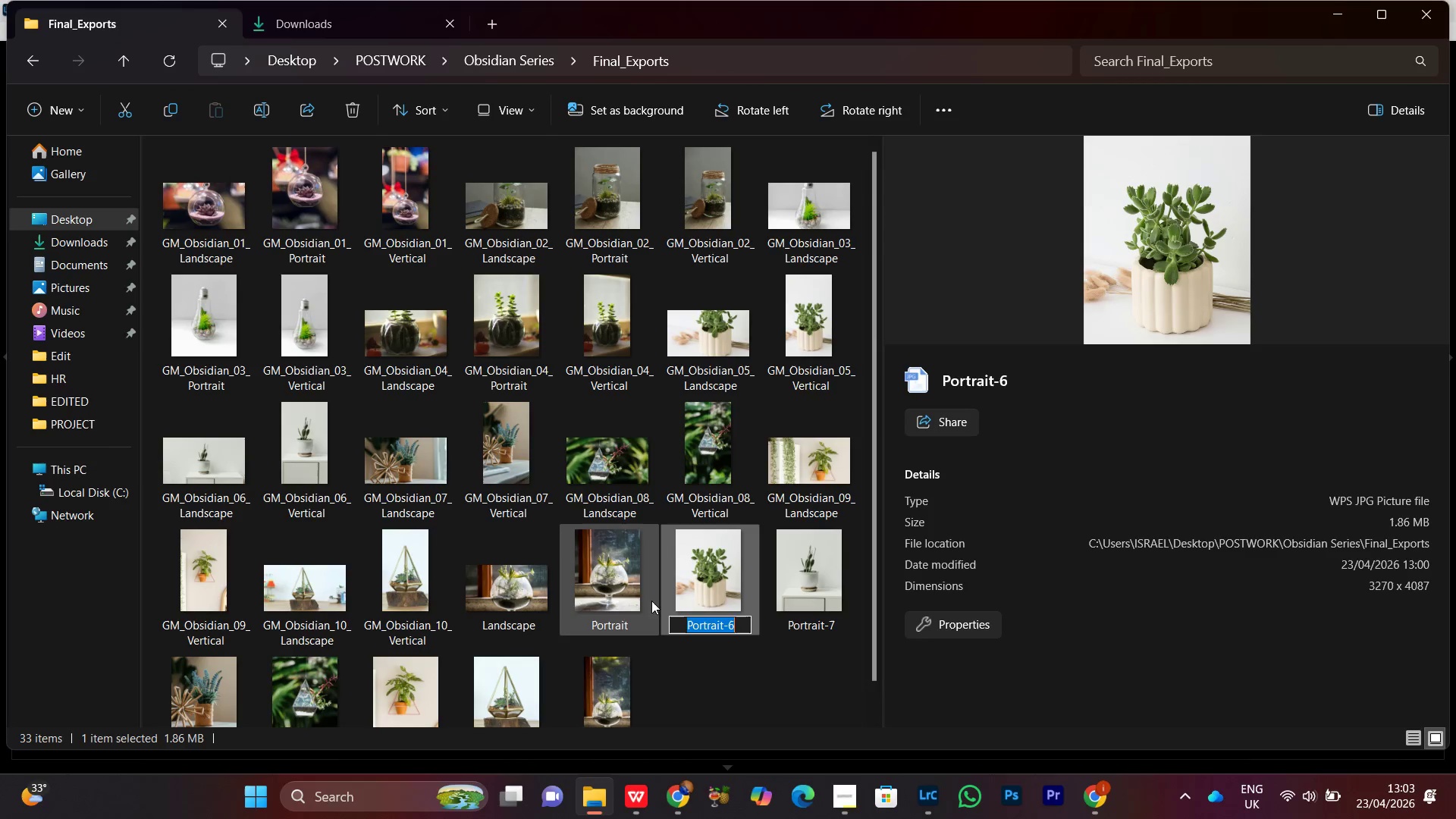 
key(Control+V)
 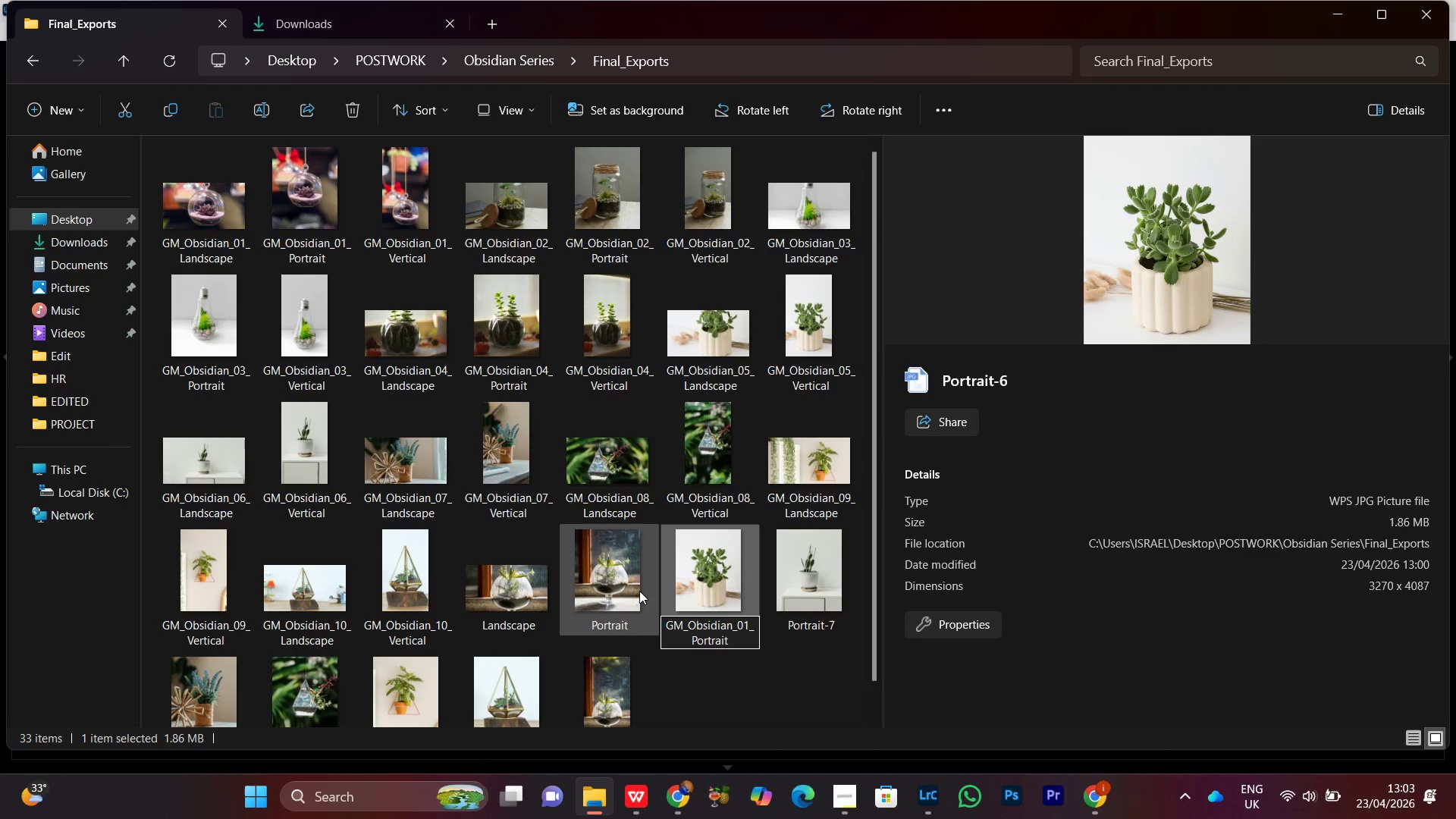 
key(ArrowUp)
 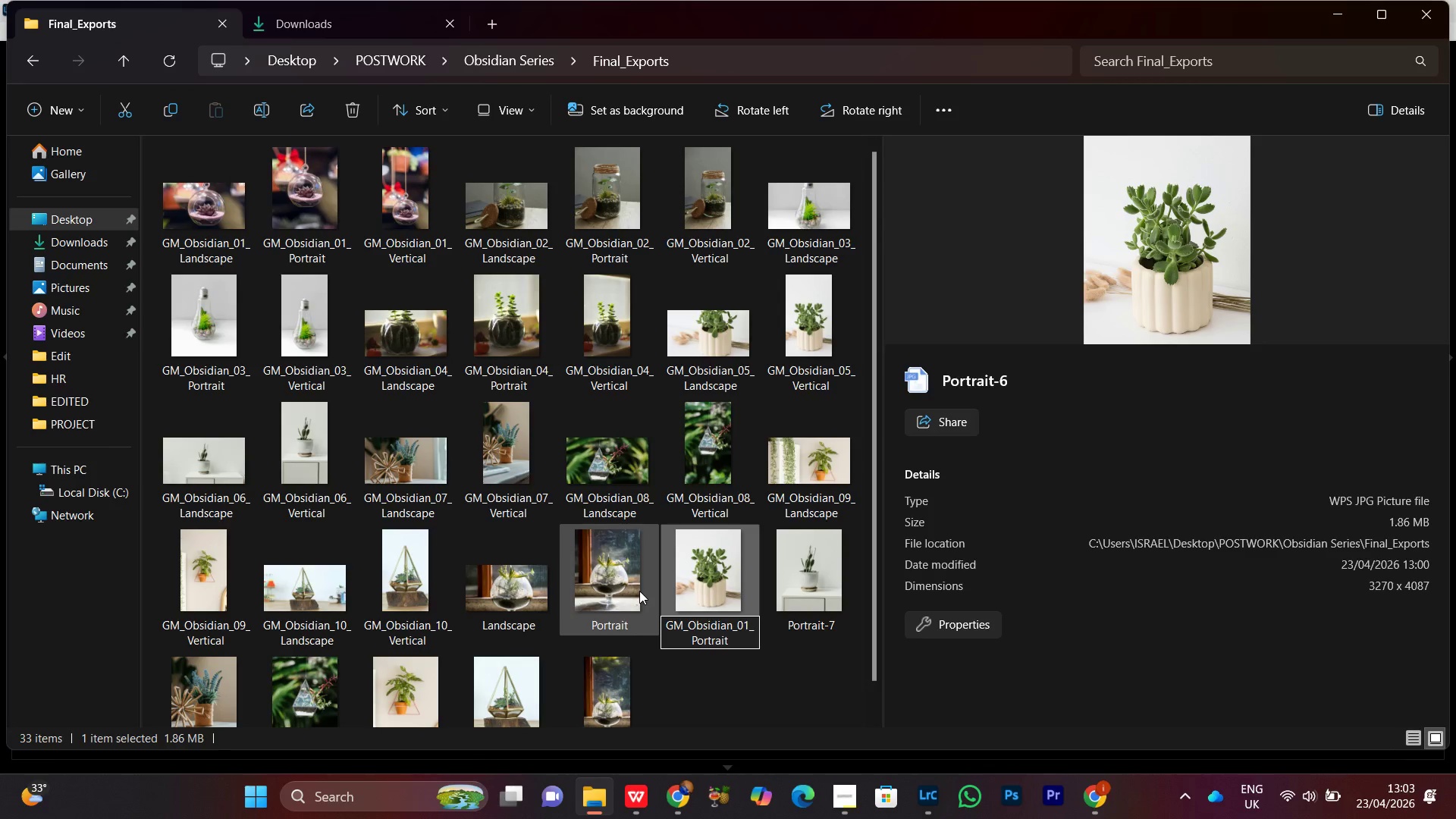 
key(ArrowRight)
 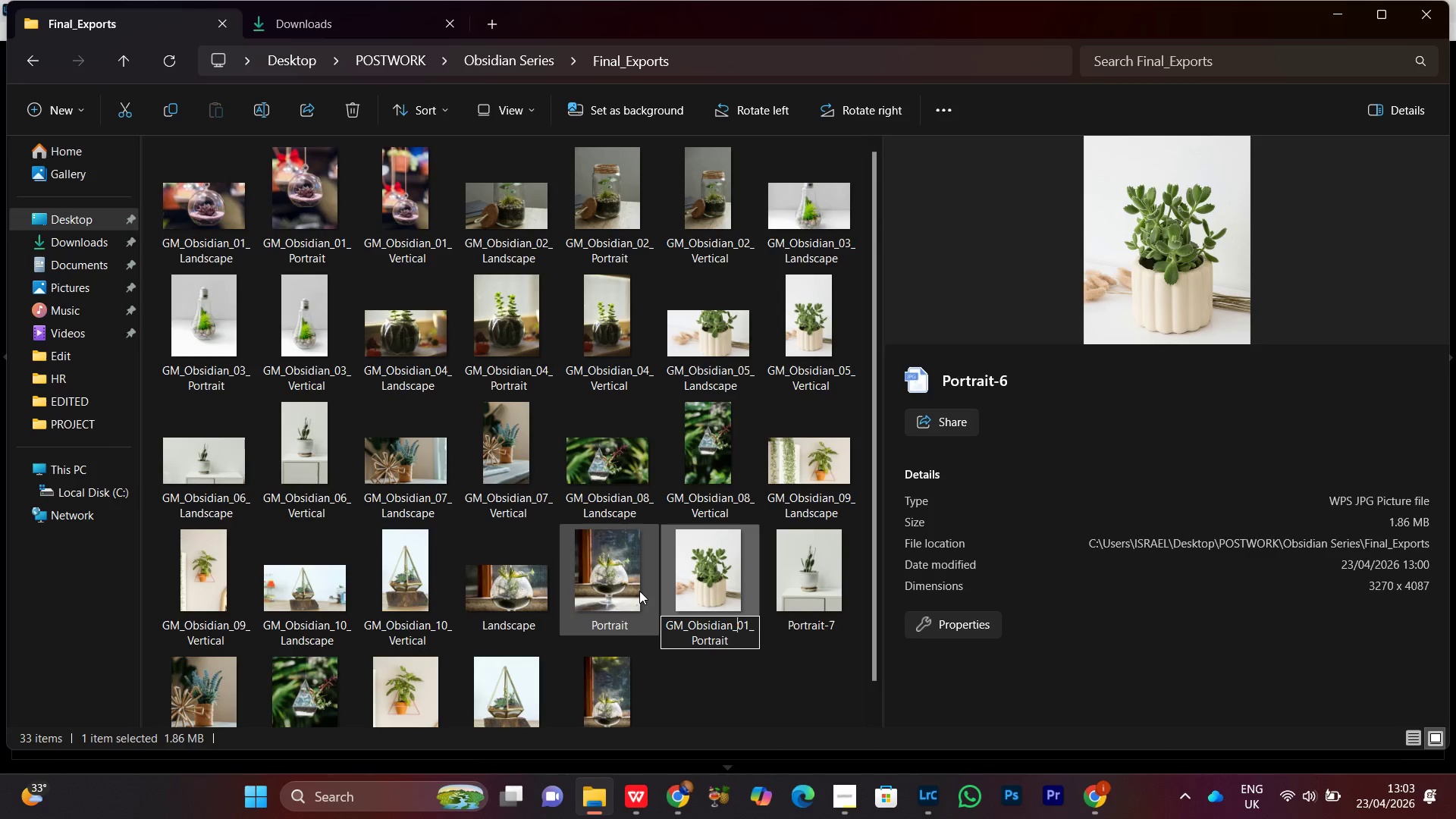 
key(ArrowRight)
 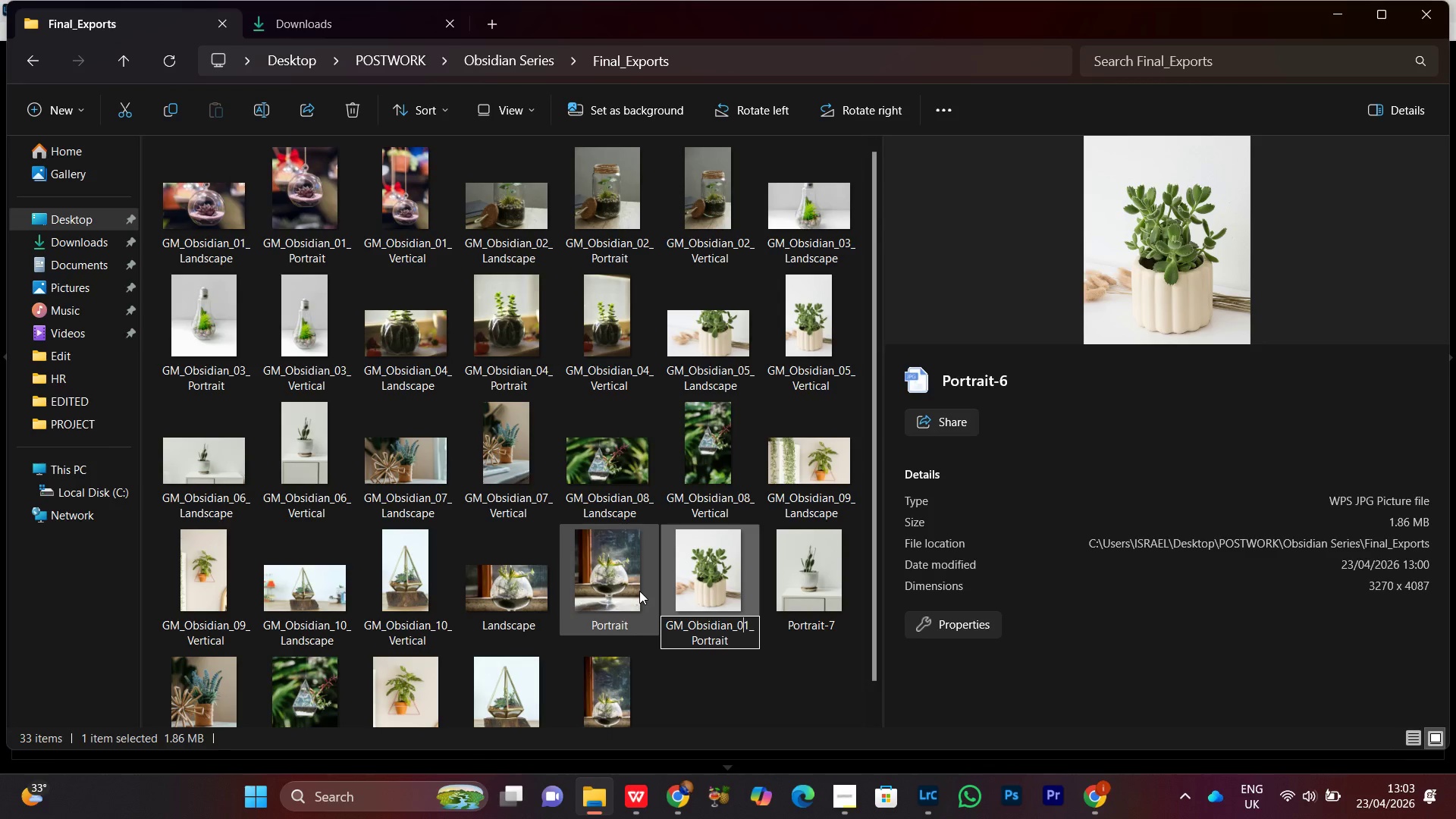 
key(ArrowRight)
 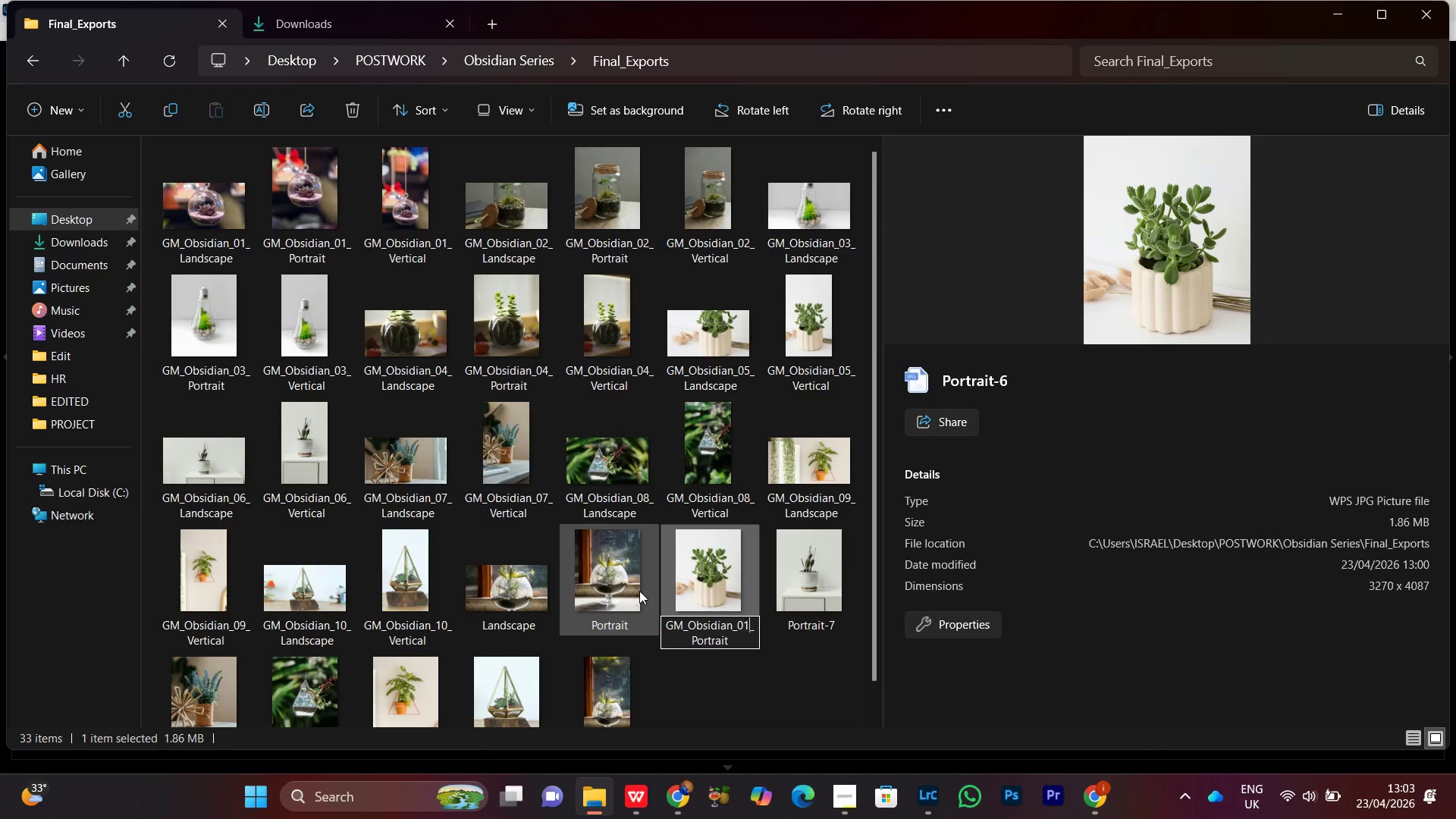 
key(ArrowRight)
 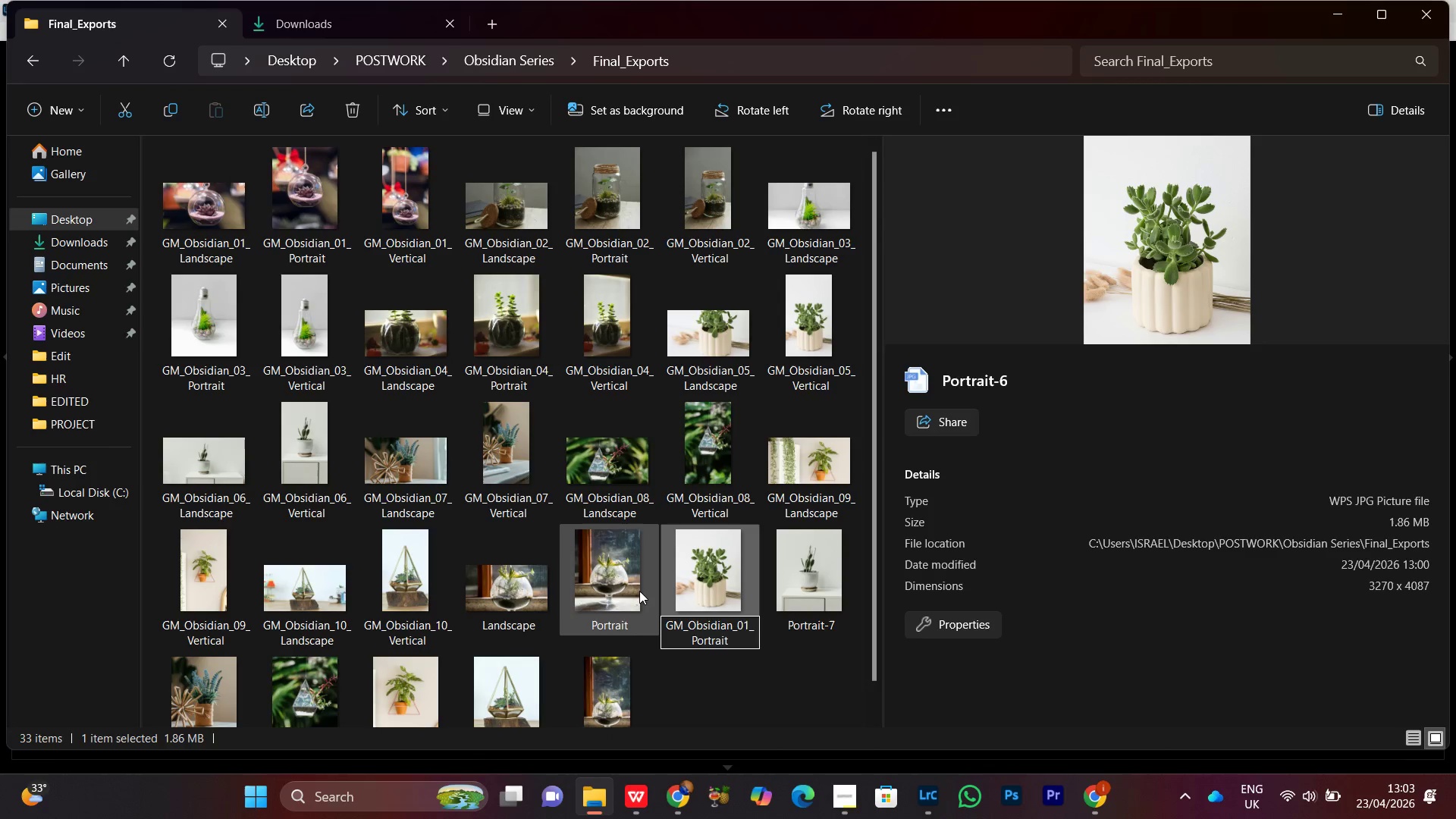 
key(Backspace)
 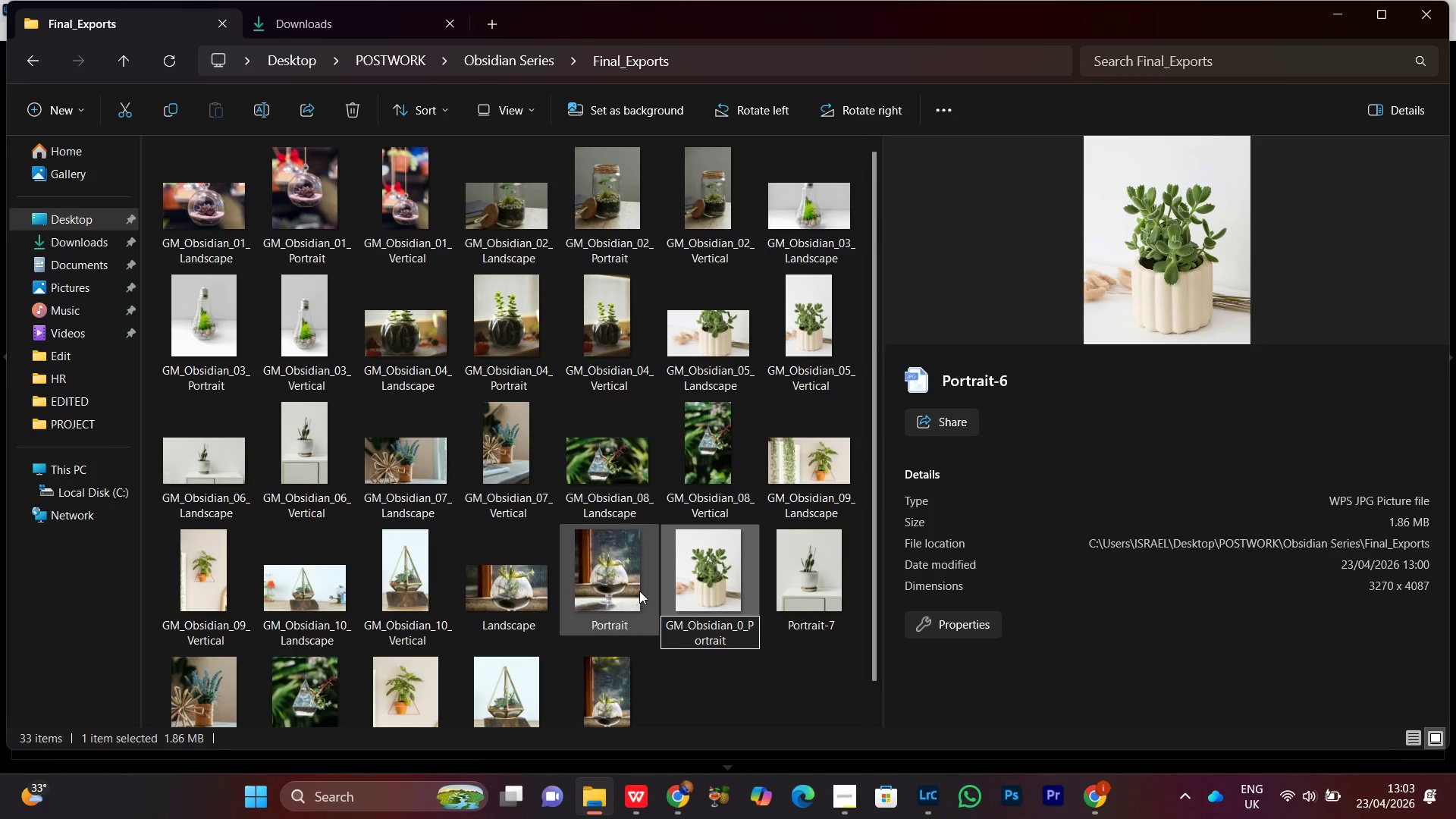 
key(5)
 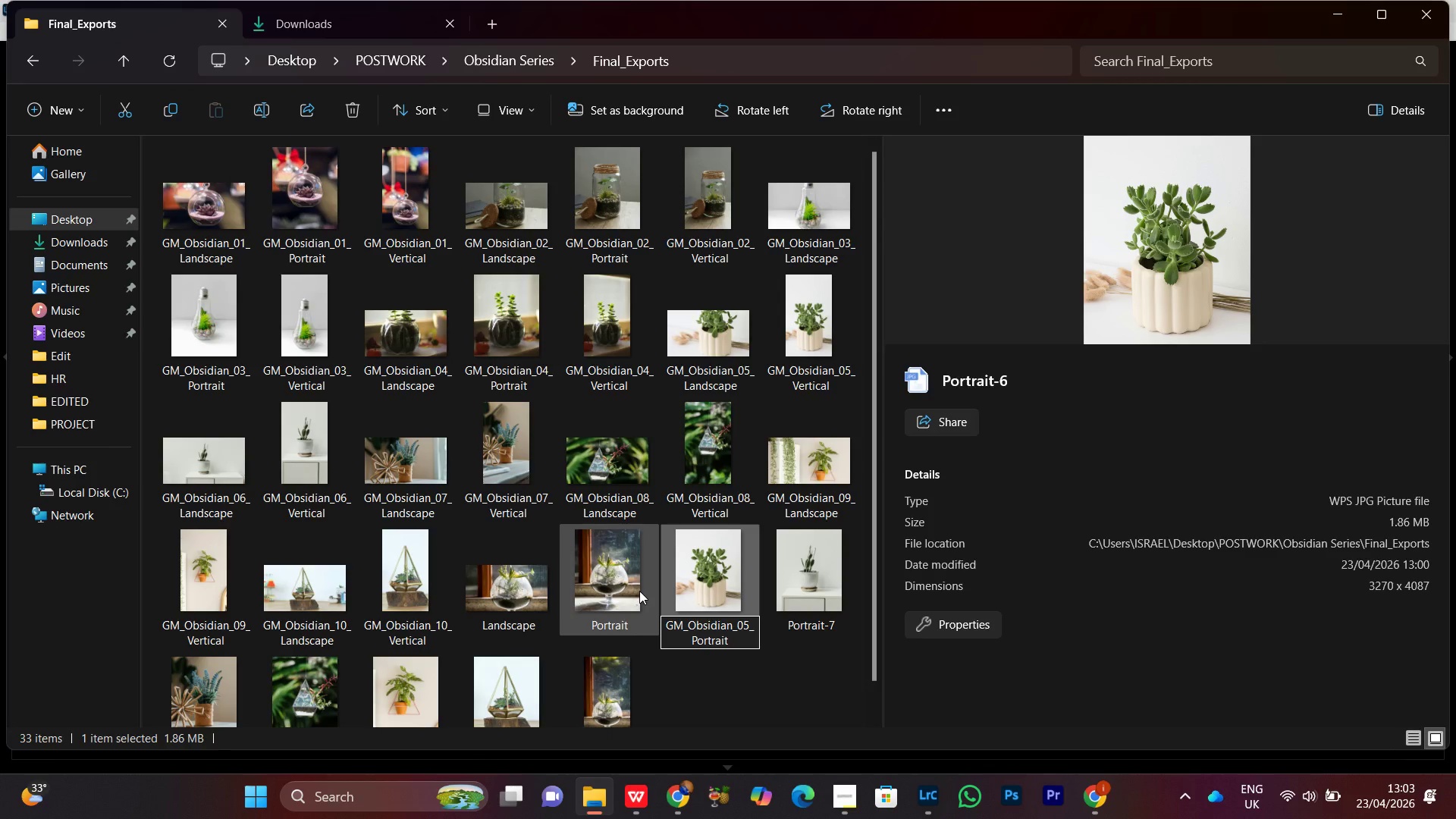 
key(Enter)
 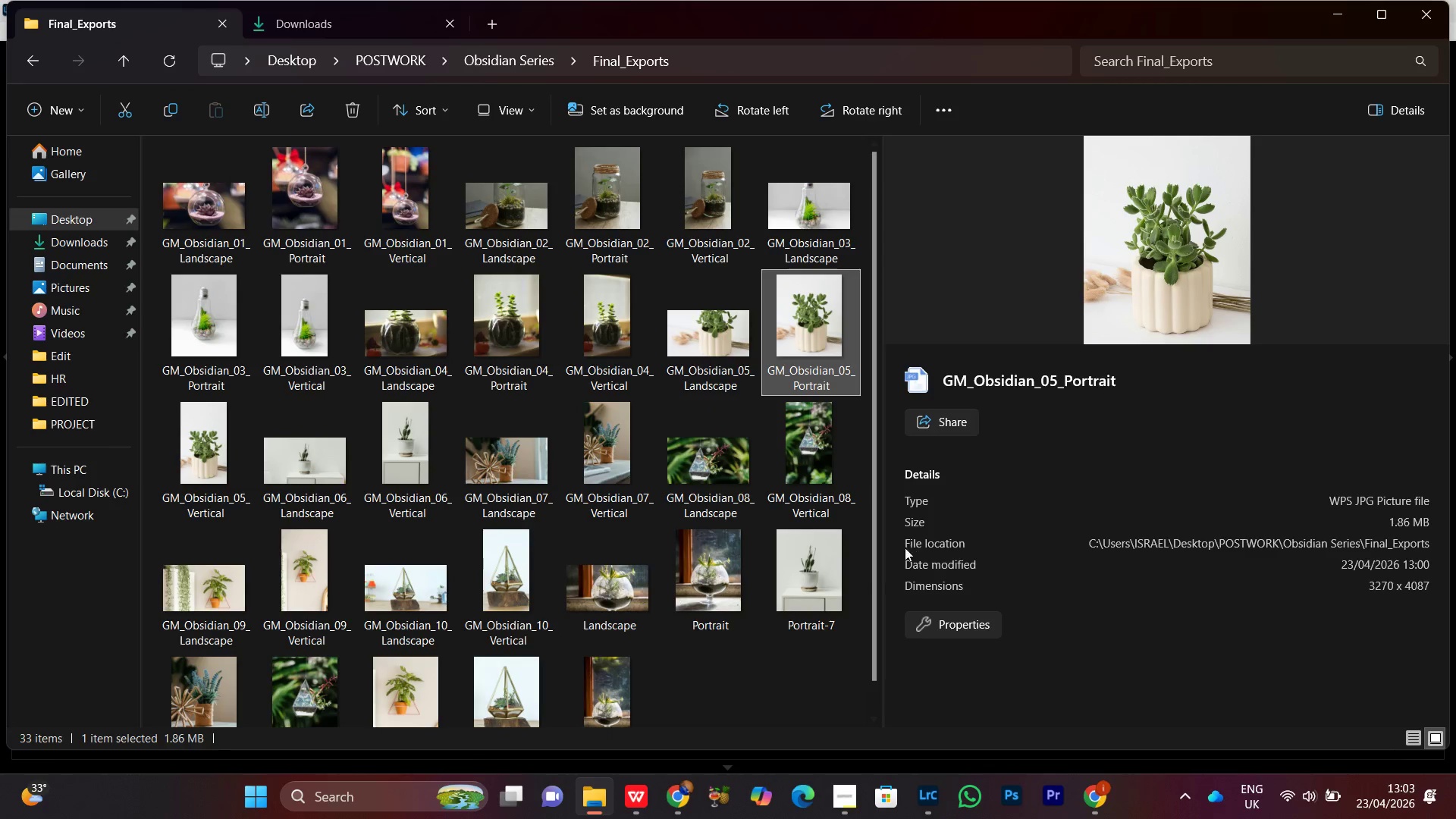 
left_click([836, 582])
 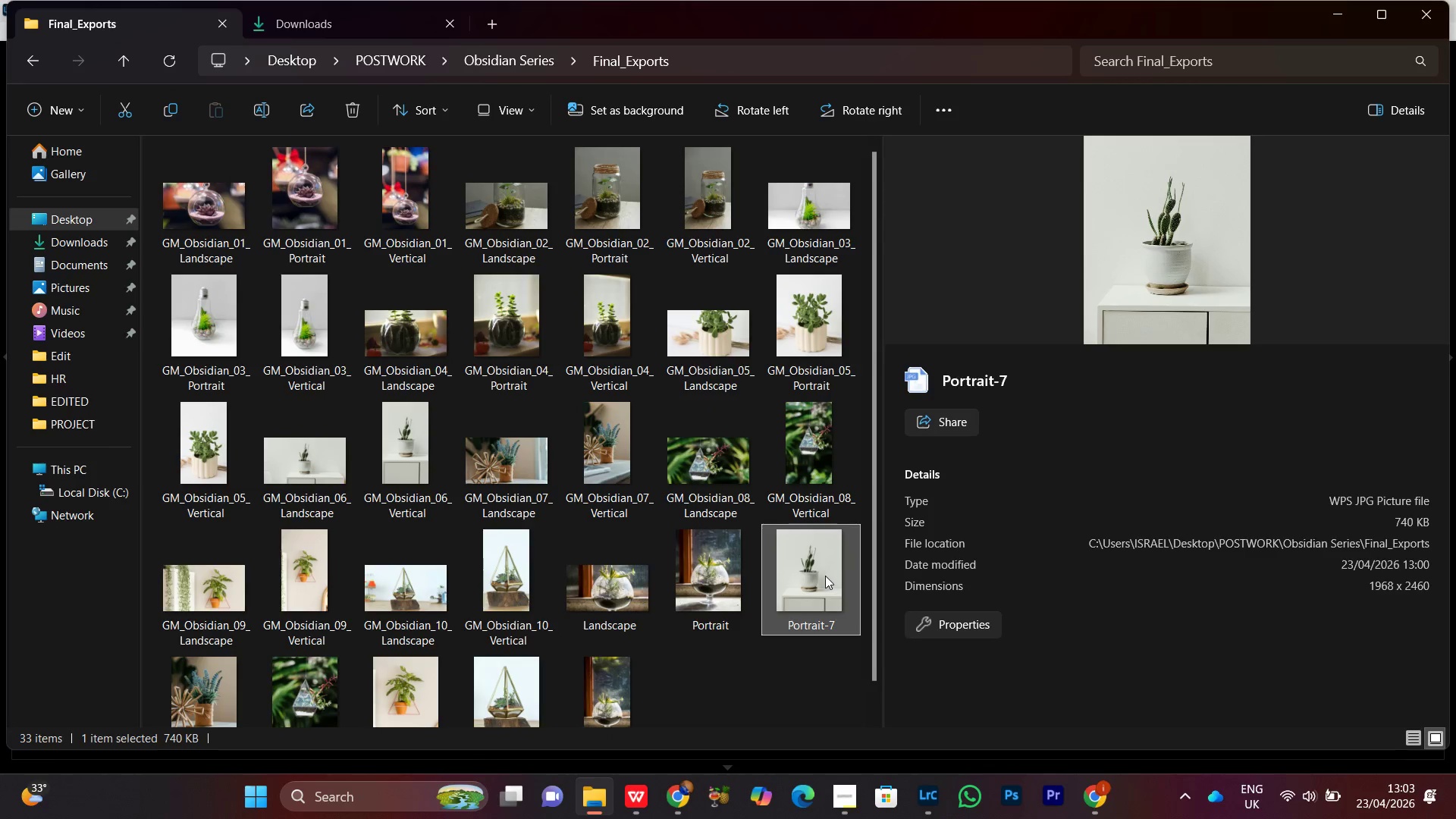 
right_click([825, 576])
 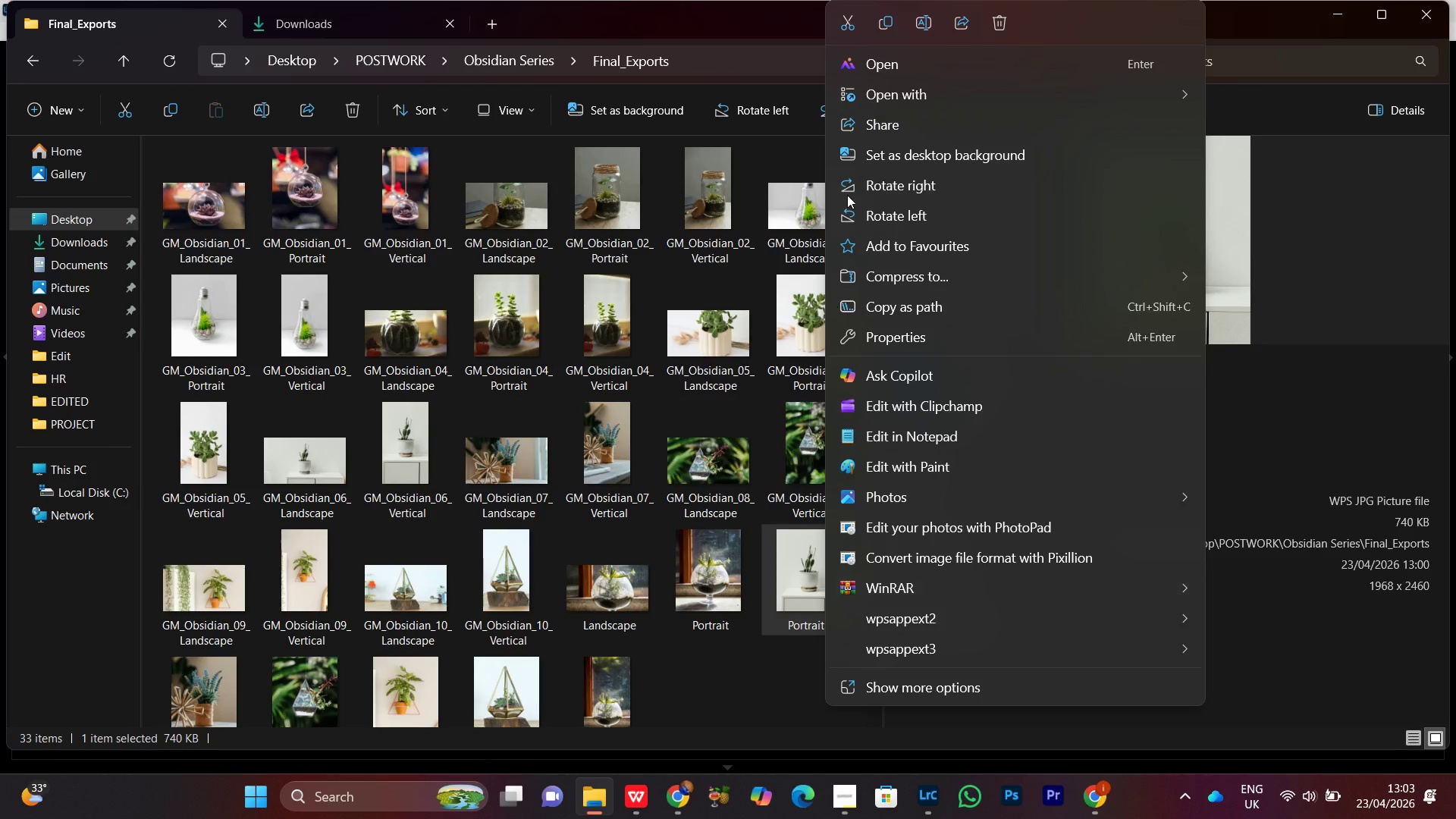 
left_click([922, 23])
 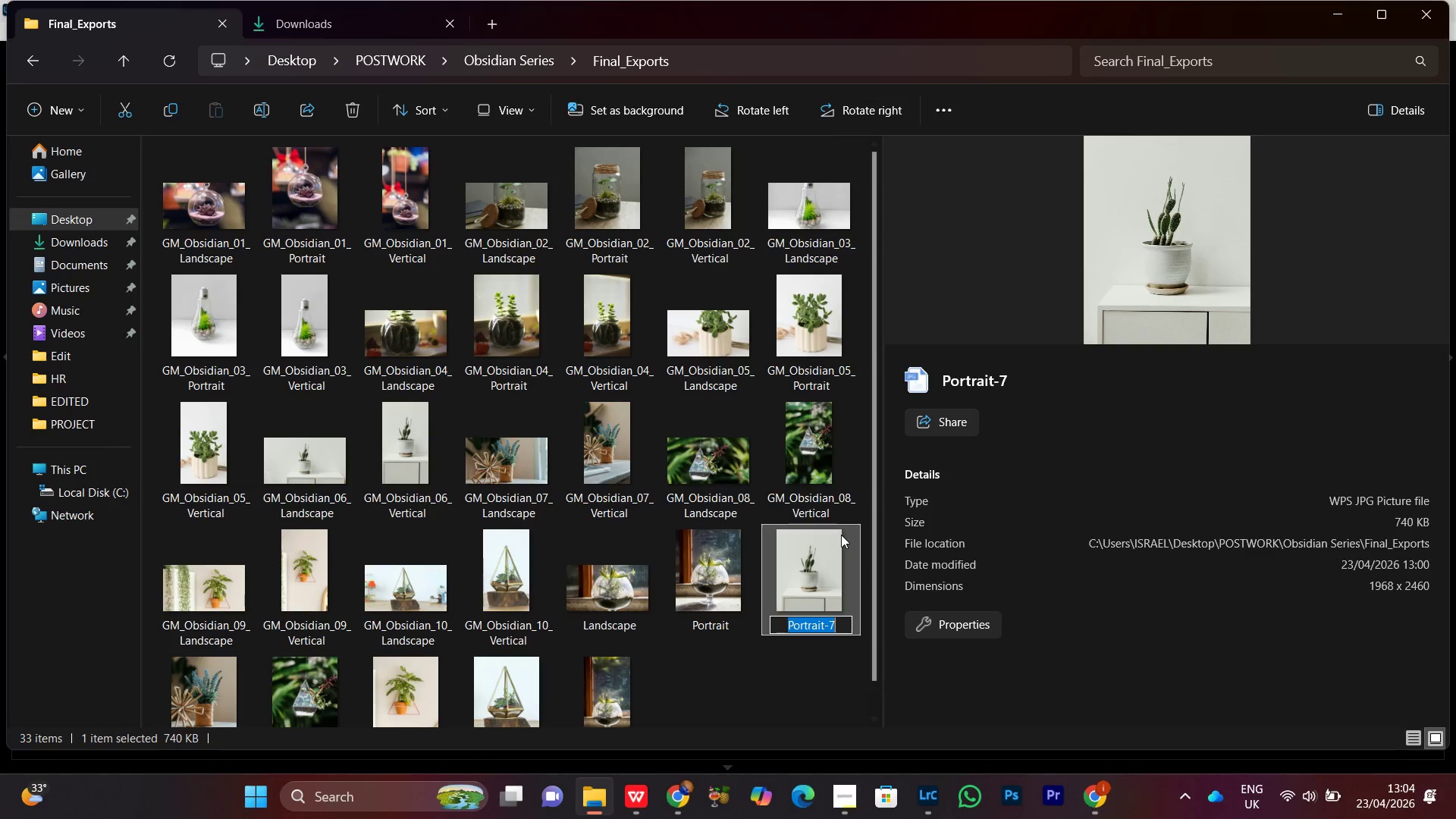 
key(Control+V)
 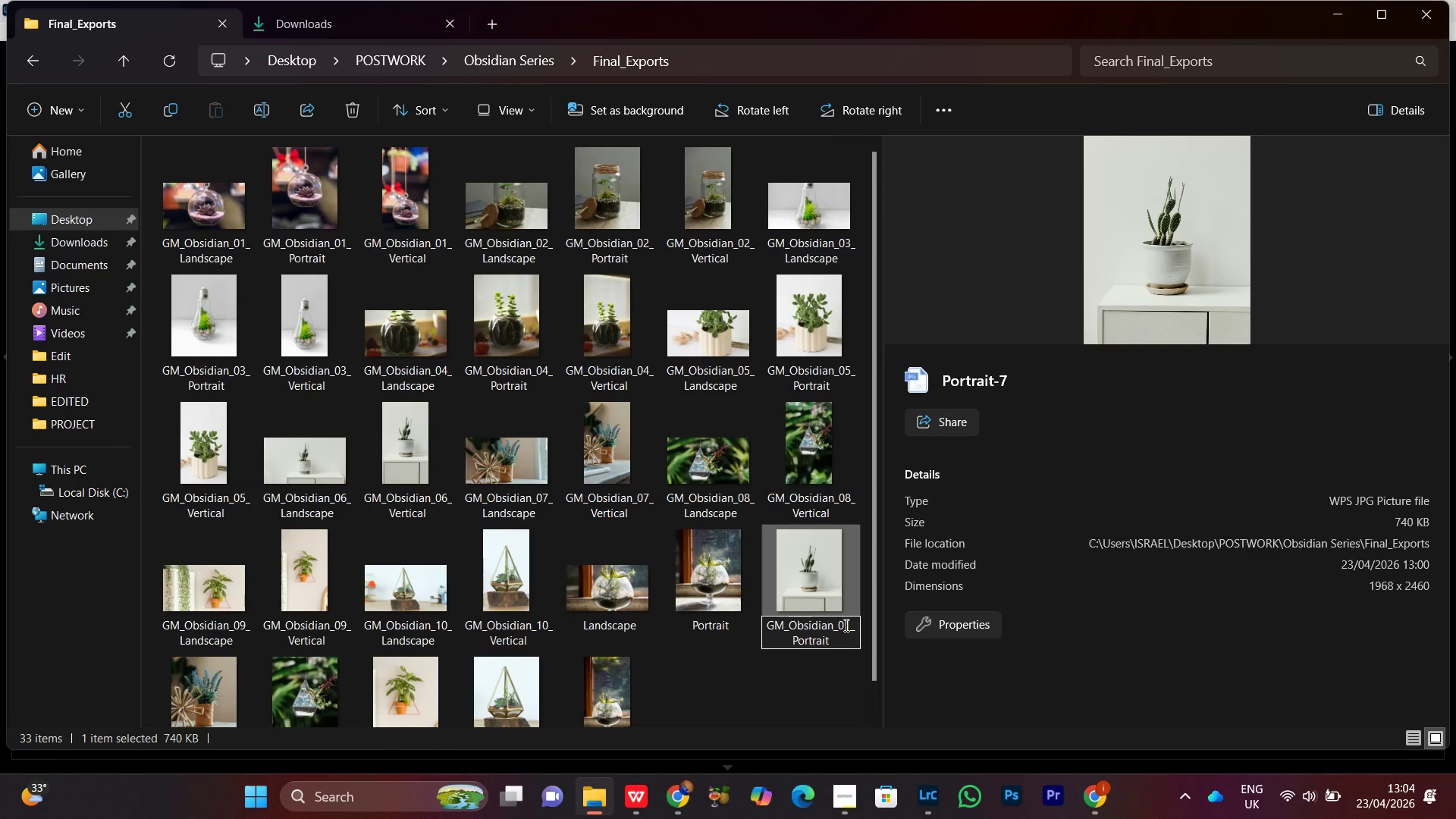 
key(ArrowUp)
 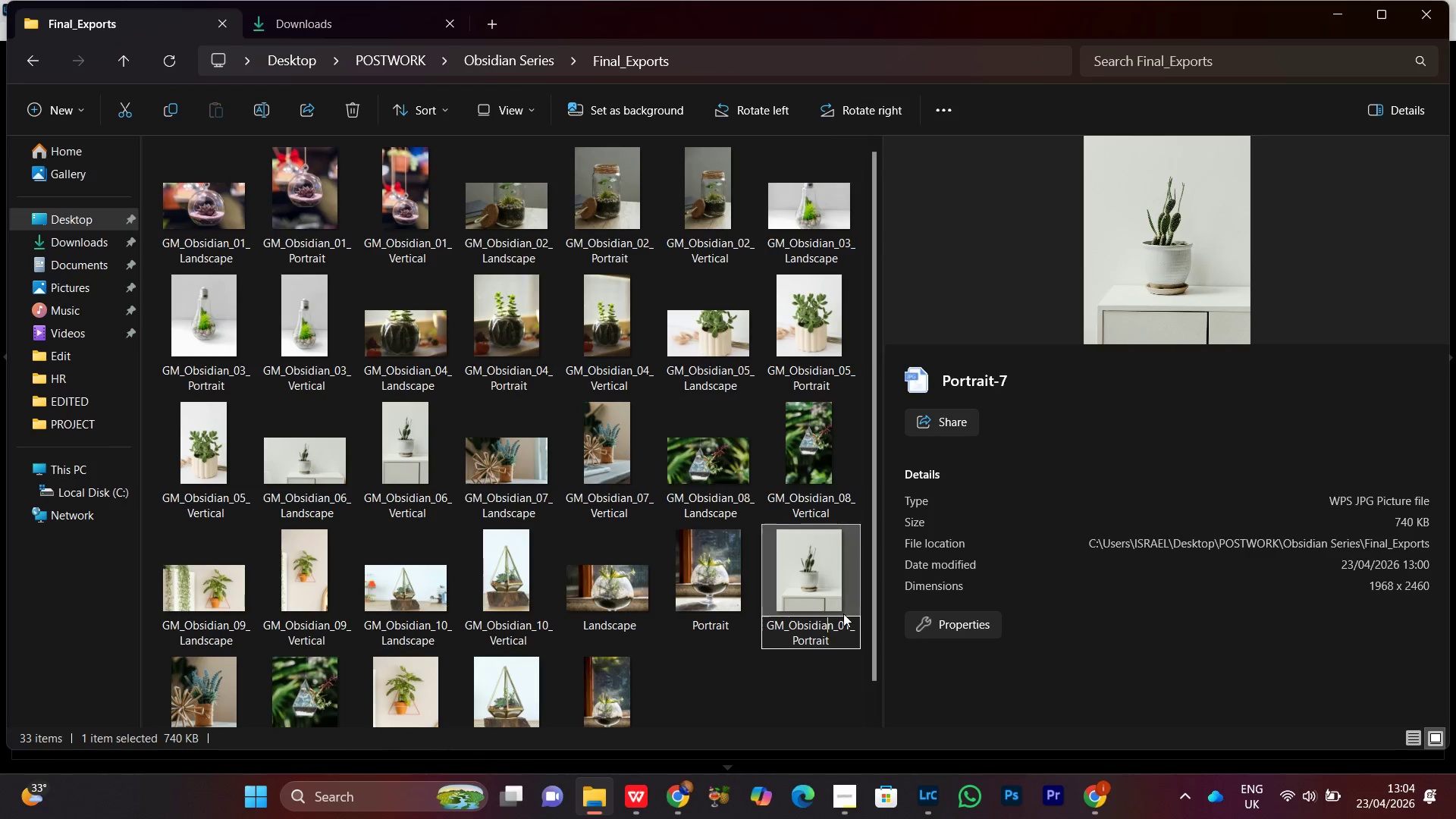 
key(ArrowRight)
 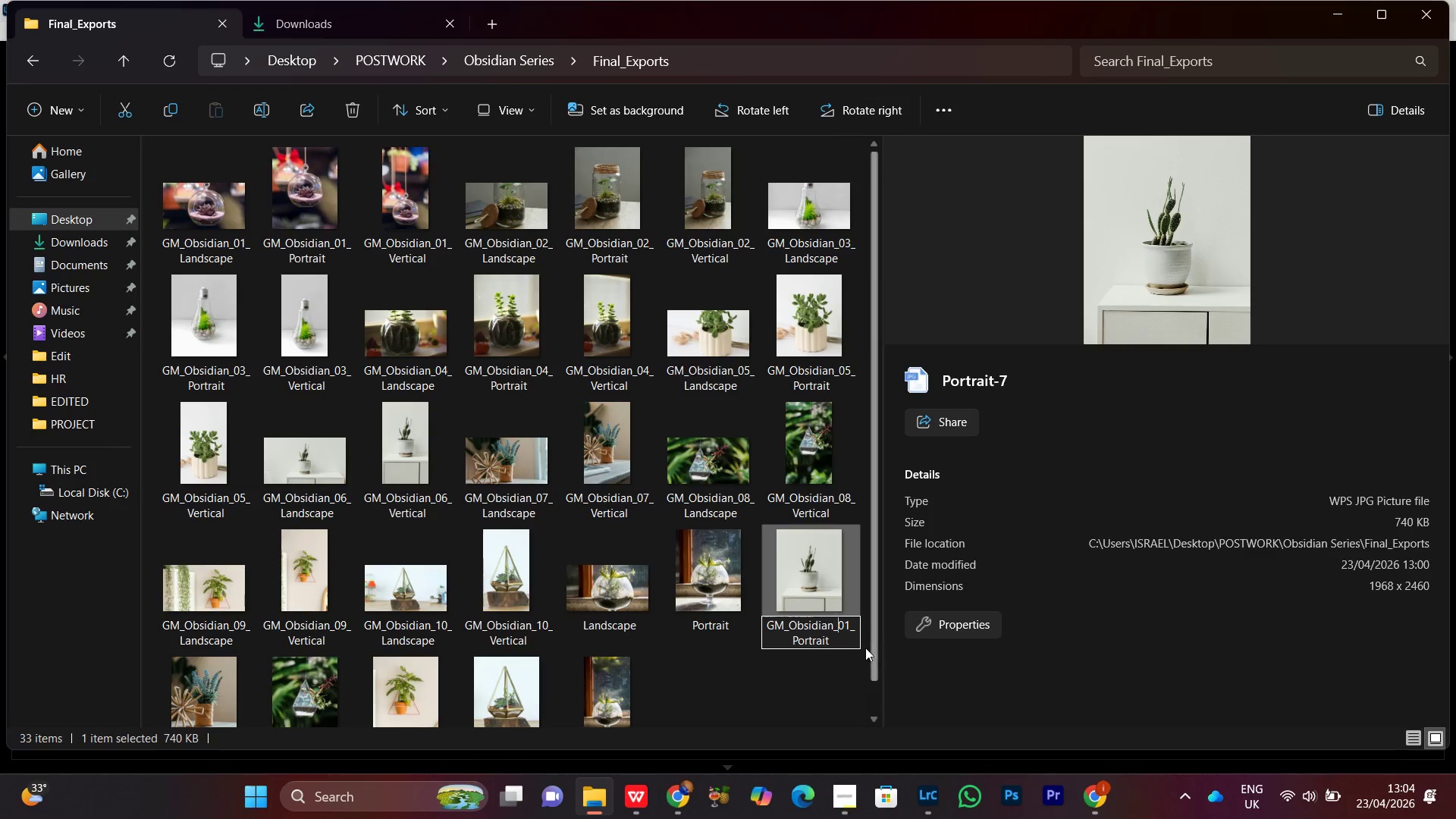 
key(ArrowRight)
 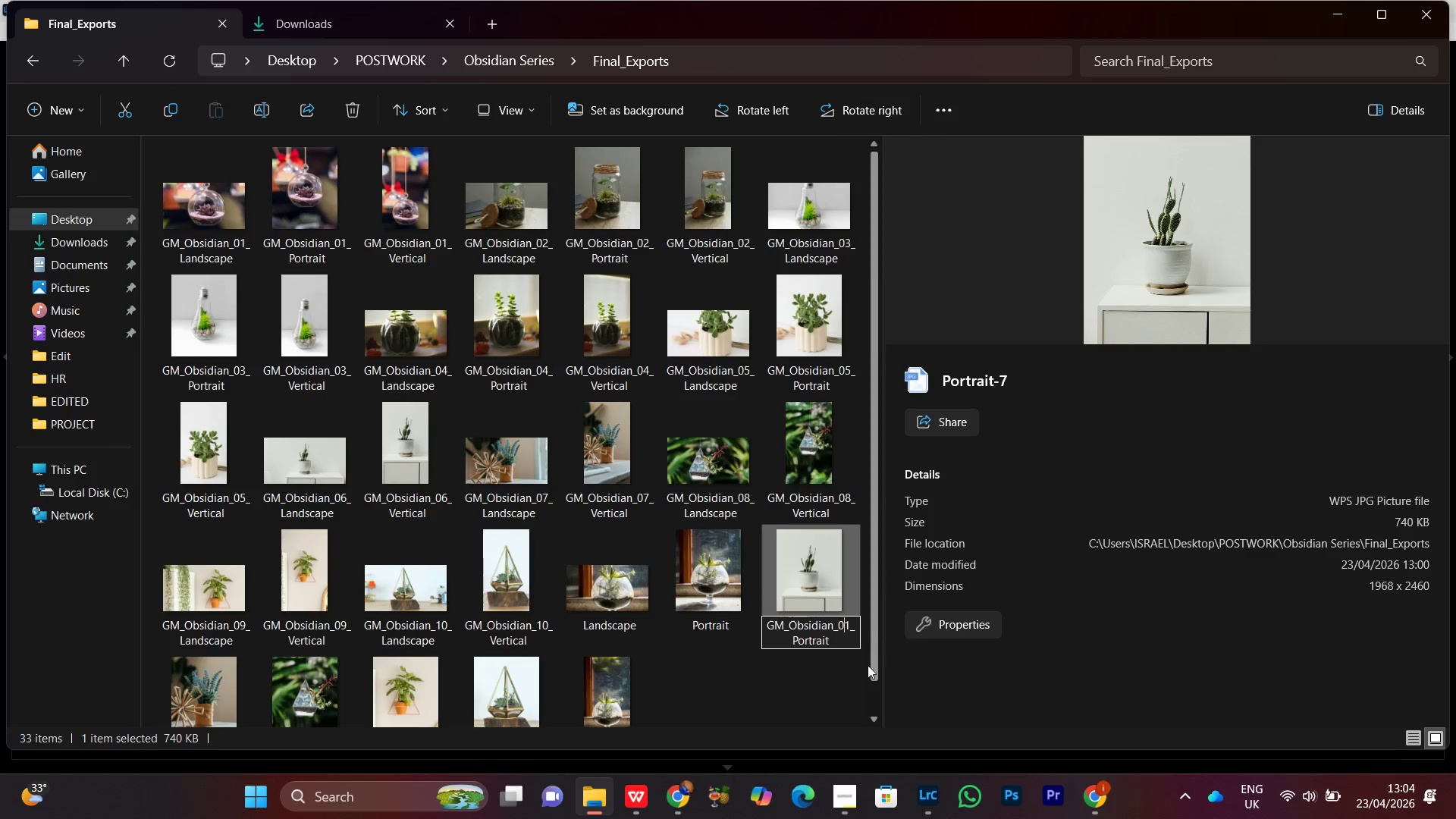 
key(ArrowRight)
 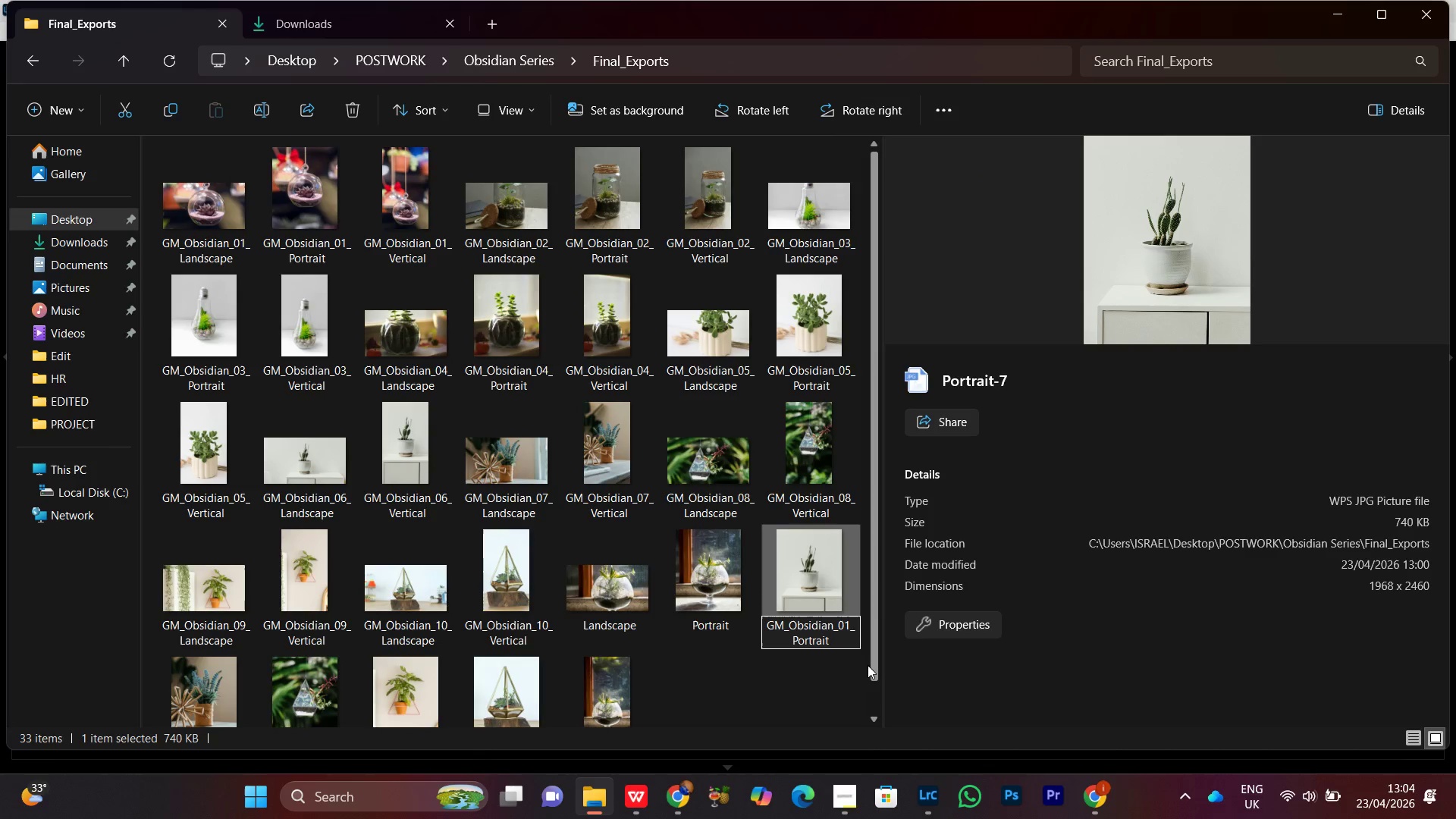 
key(ArrowRight)
 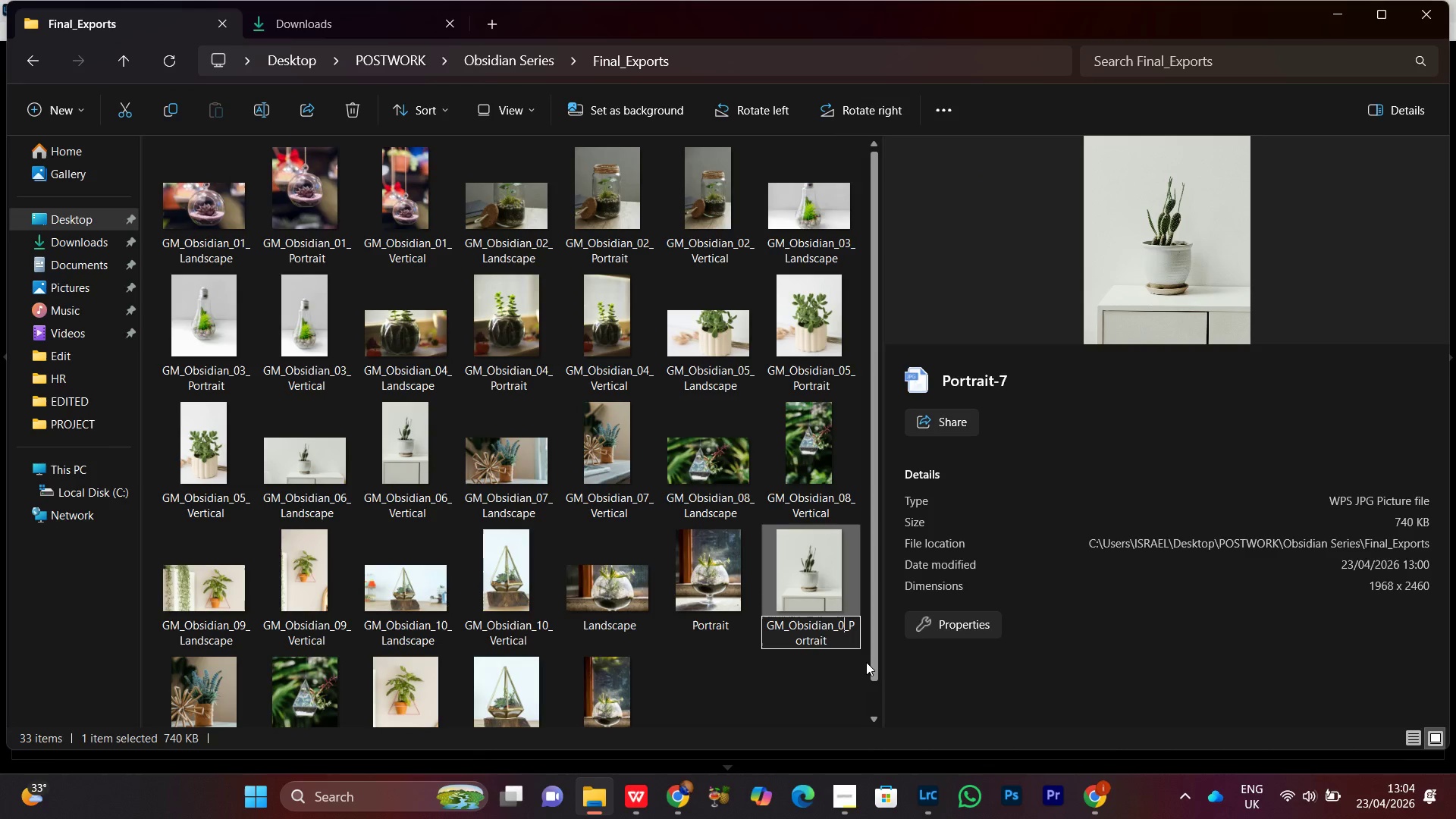 
key(Backspace)
 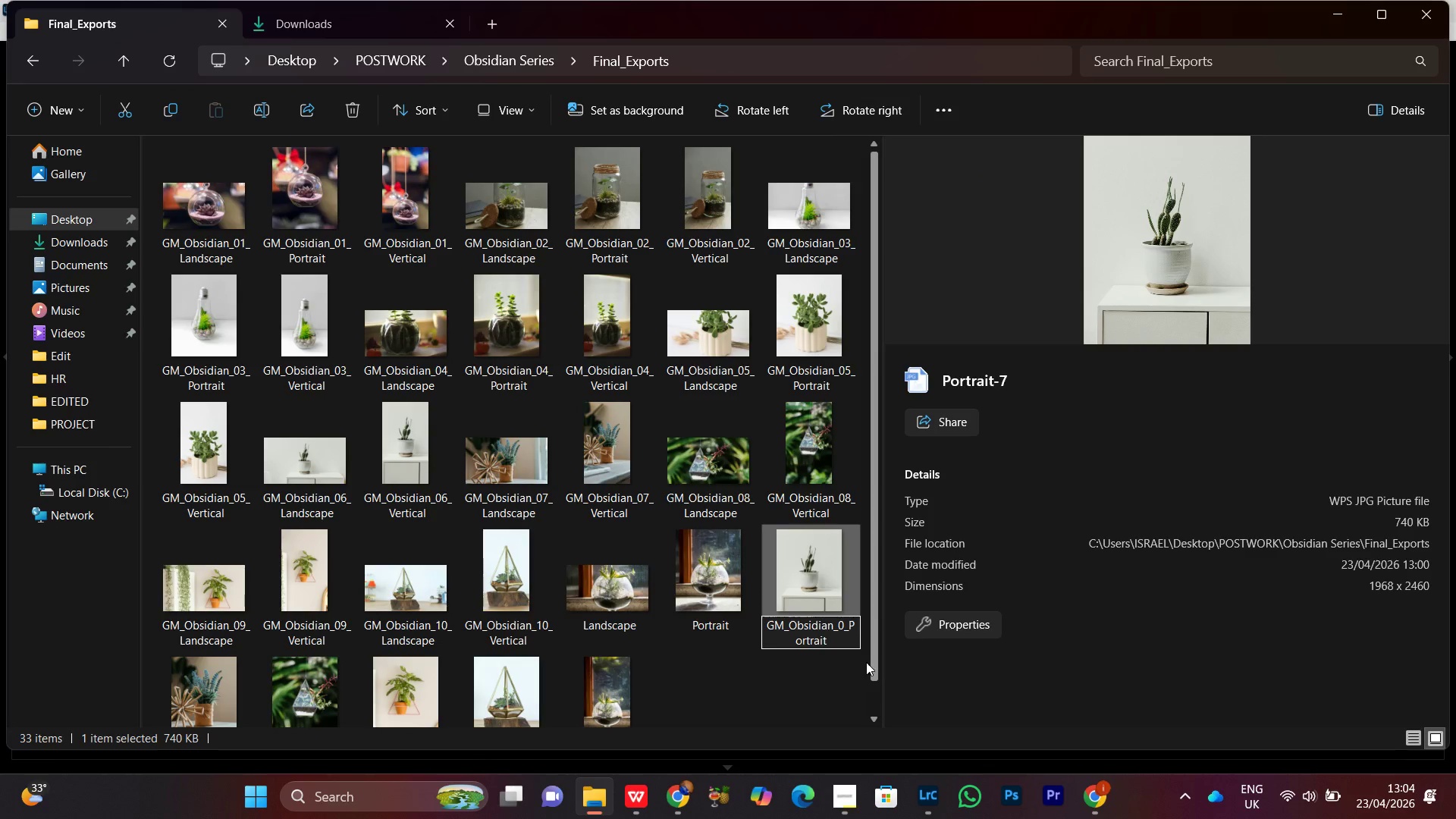 
key(6)
 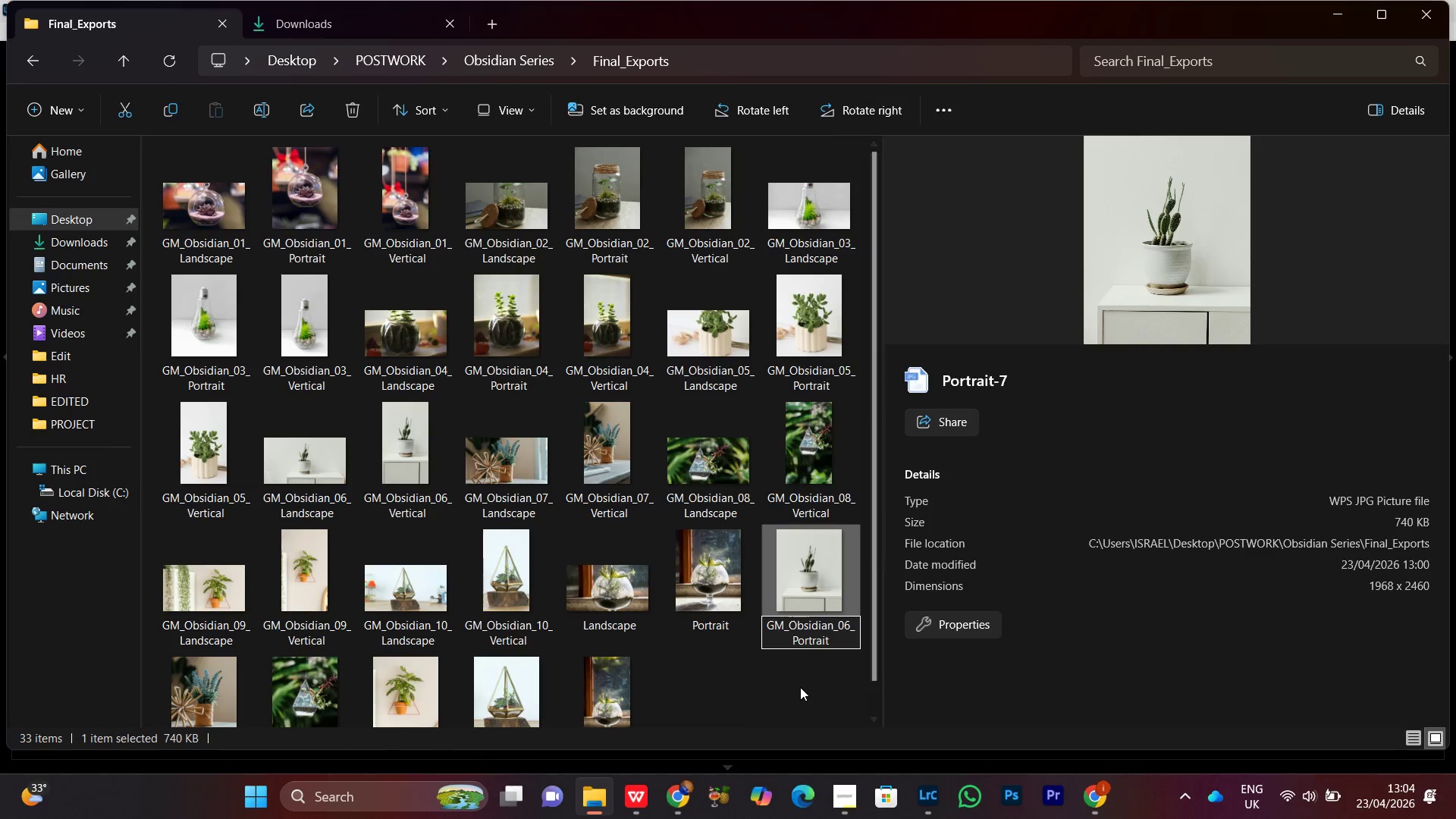 
left_click([800, 686])
 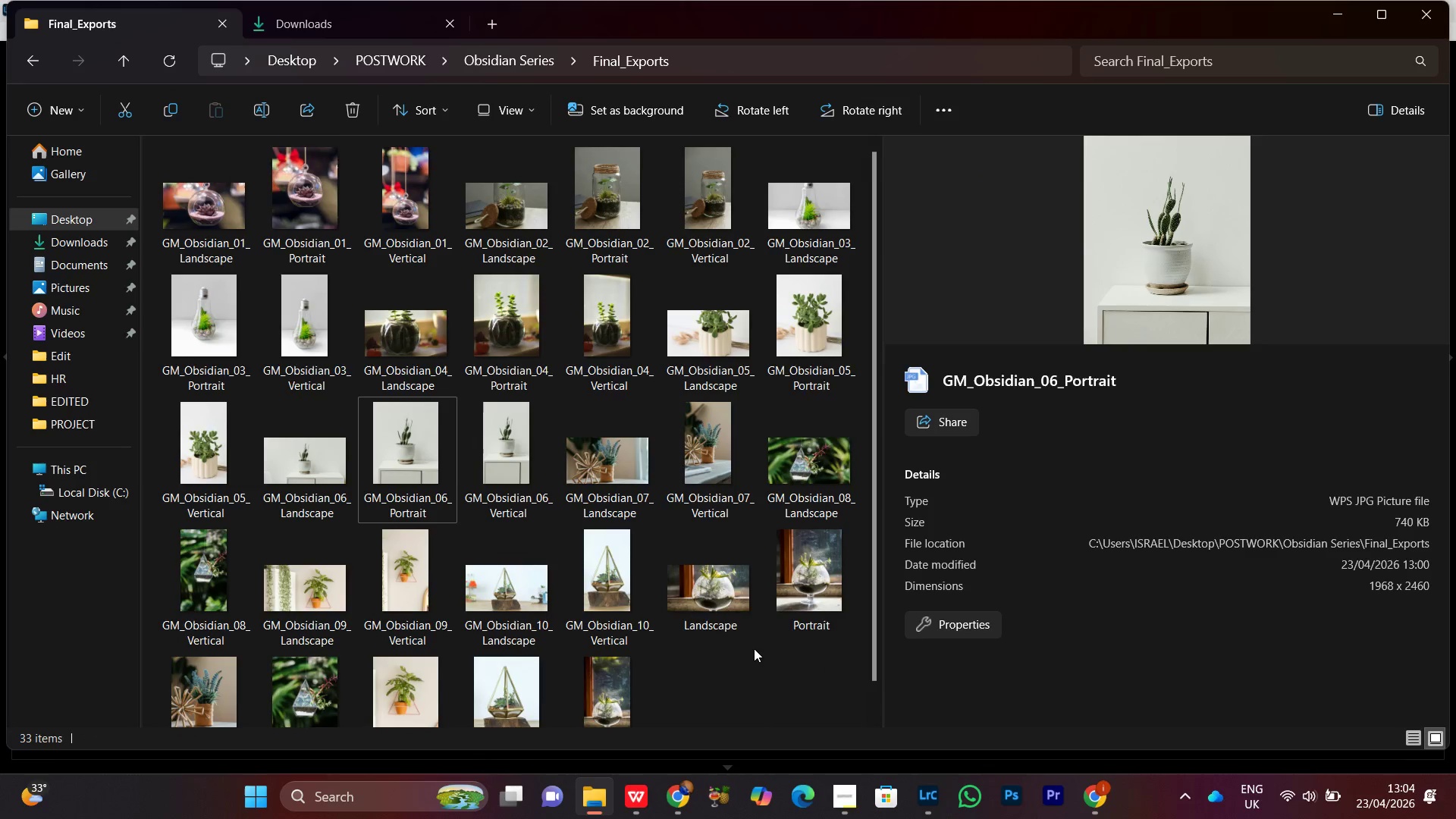 
scroll: coordinate [749, 643], scroll_direction: down, amount: 5.0
 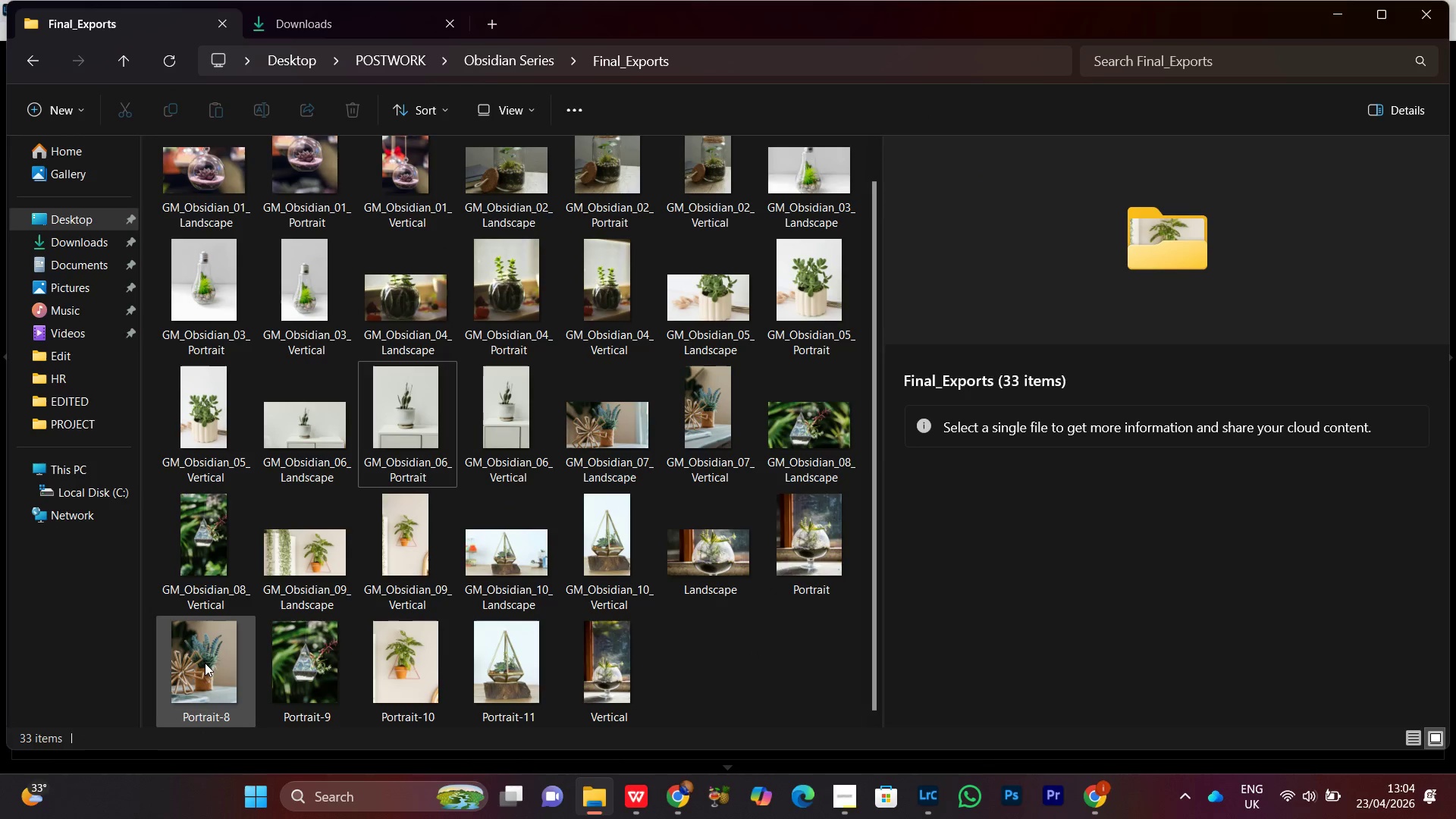 
left_click([193, 663])
 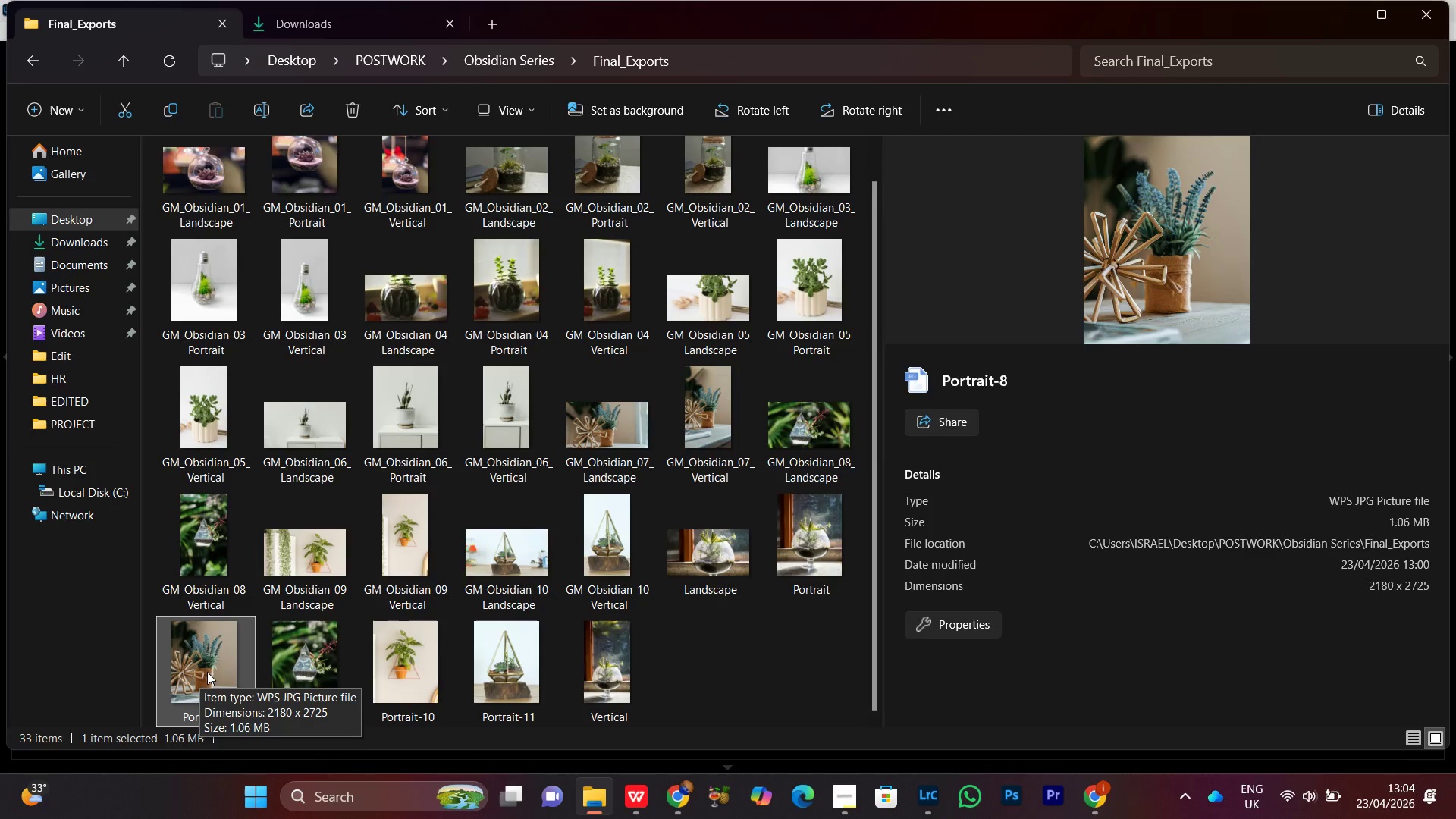 
right_click([207, 670])
 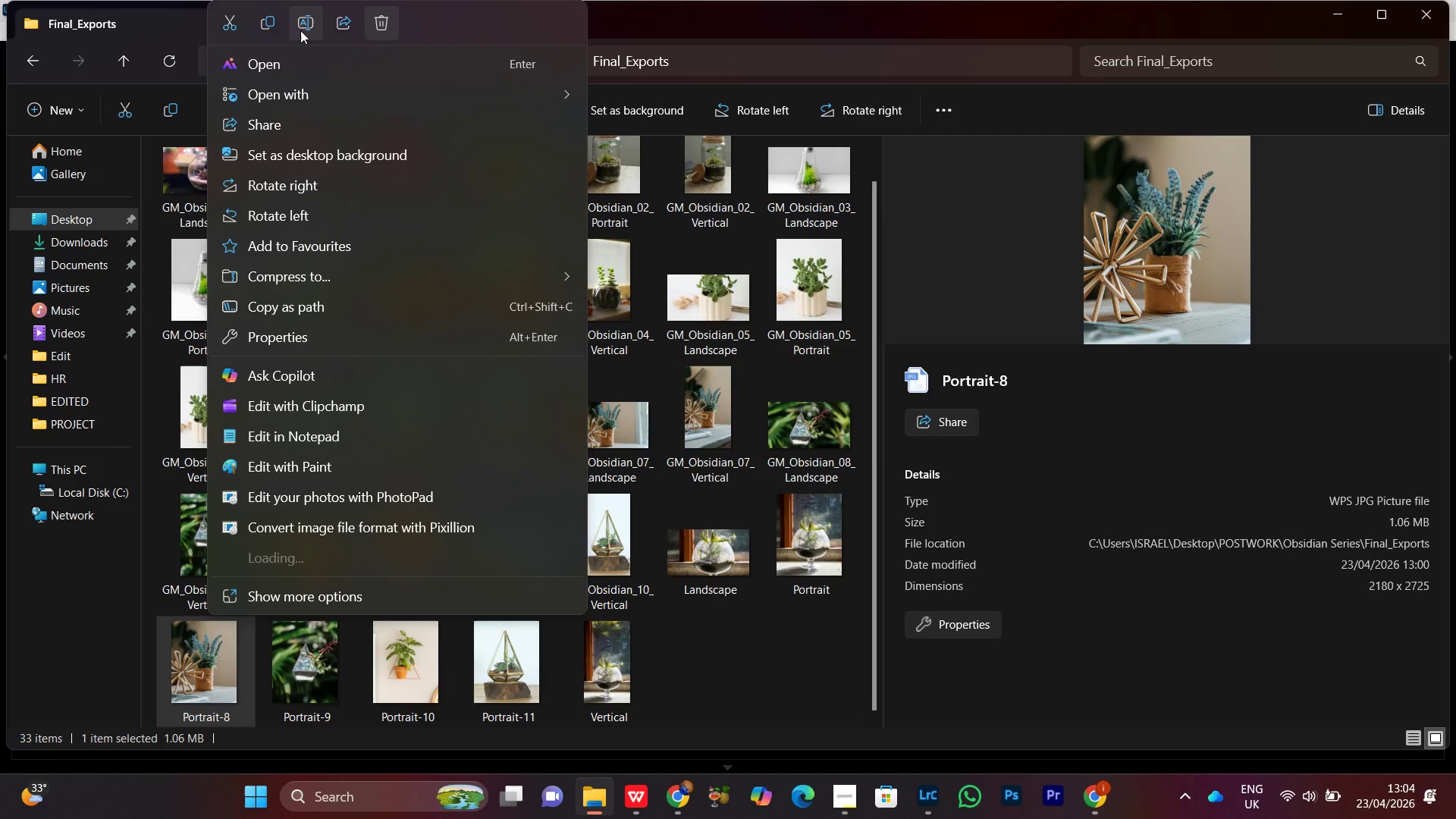 
left_click([297, 28])
 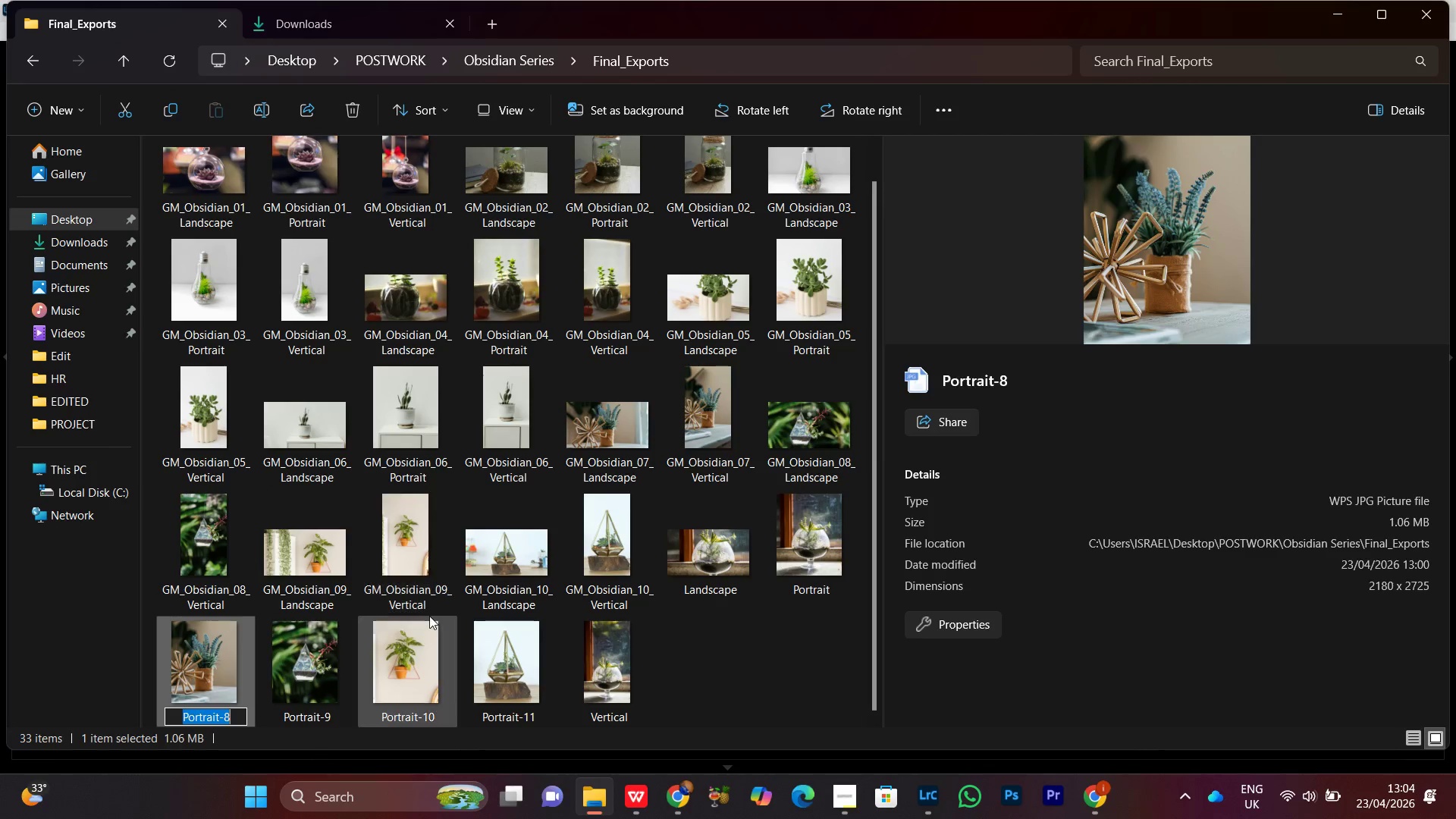 
key(Control+V)
 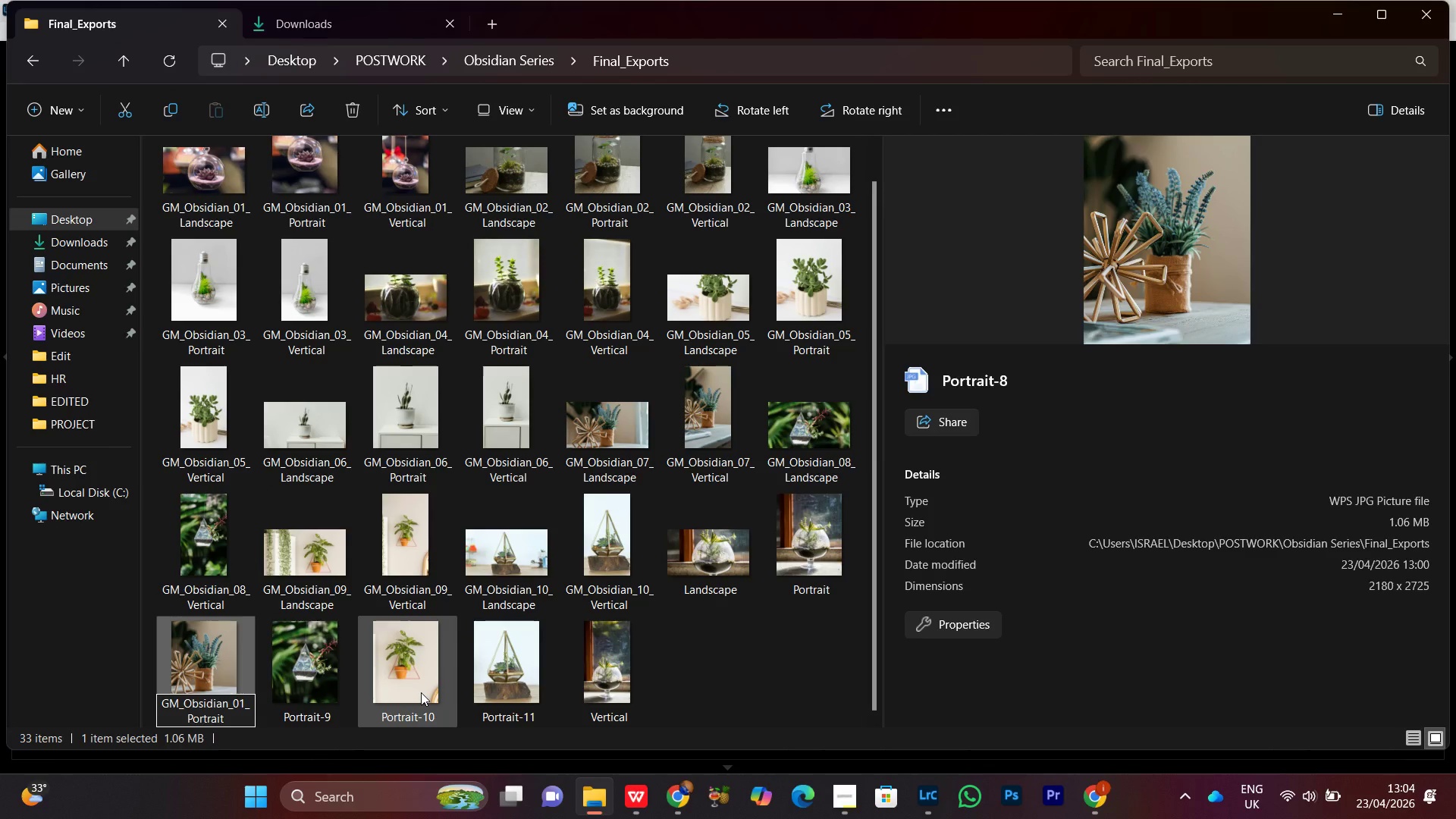 
key(ArrowUp)
 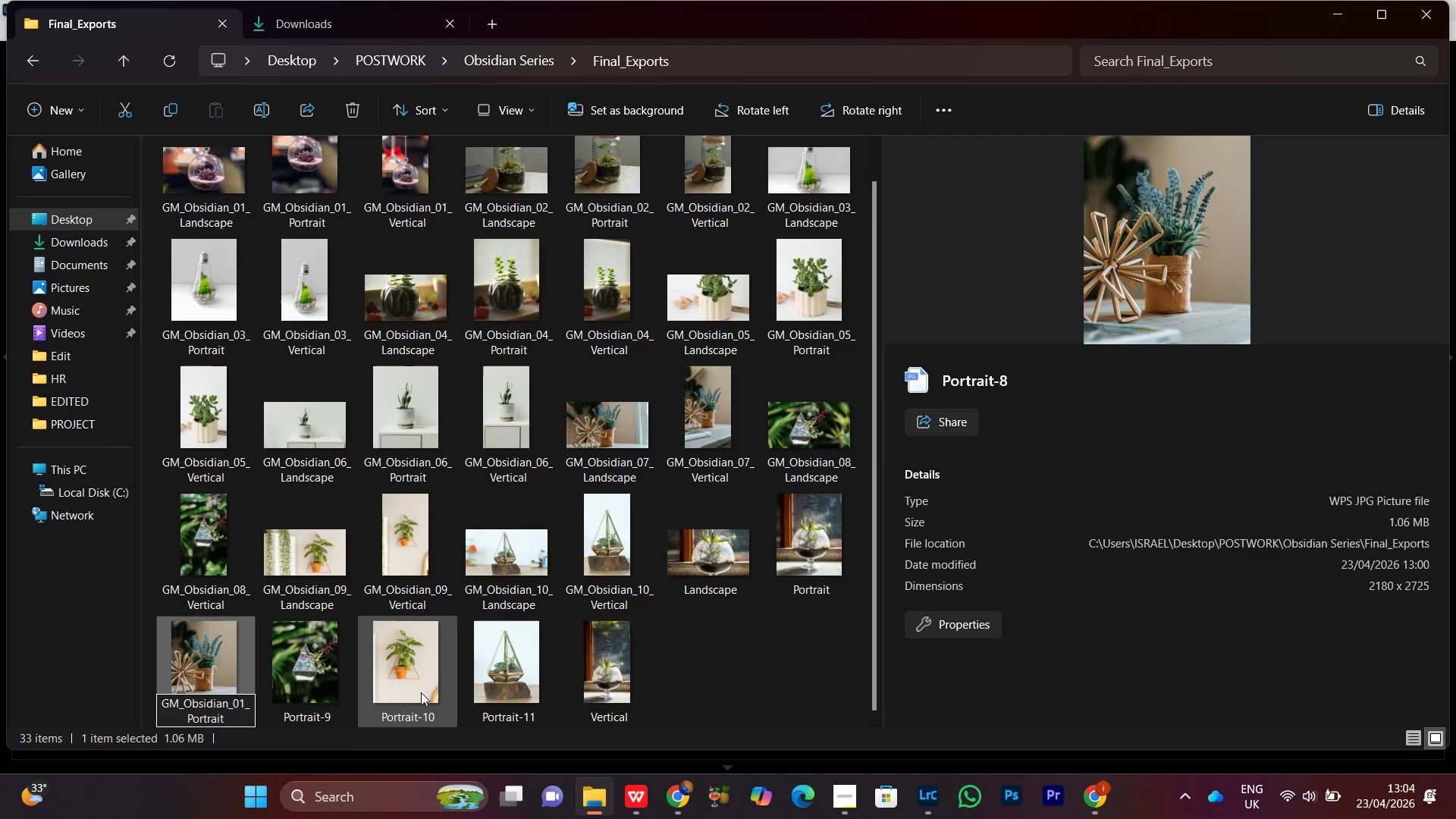 
hold_key(key=ArrowRight, duration=0.31)
 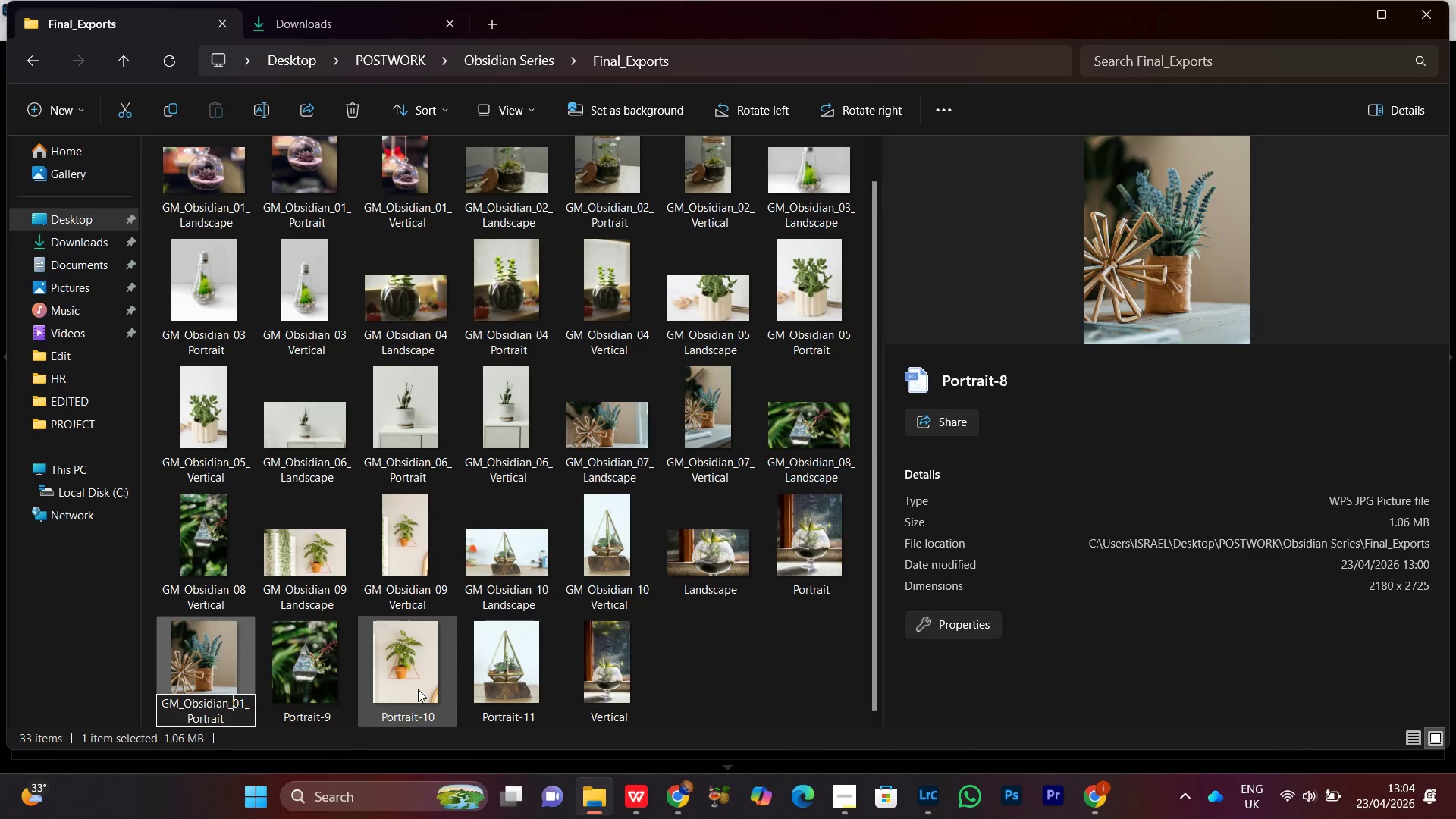 
hold_key(key=ArrowRight, duration=0.84)
 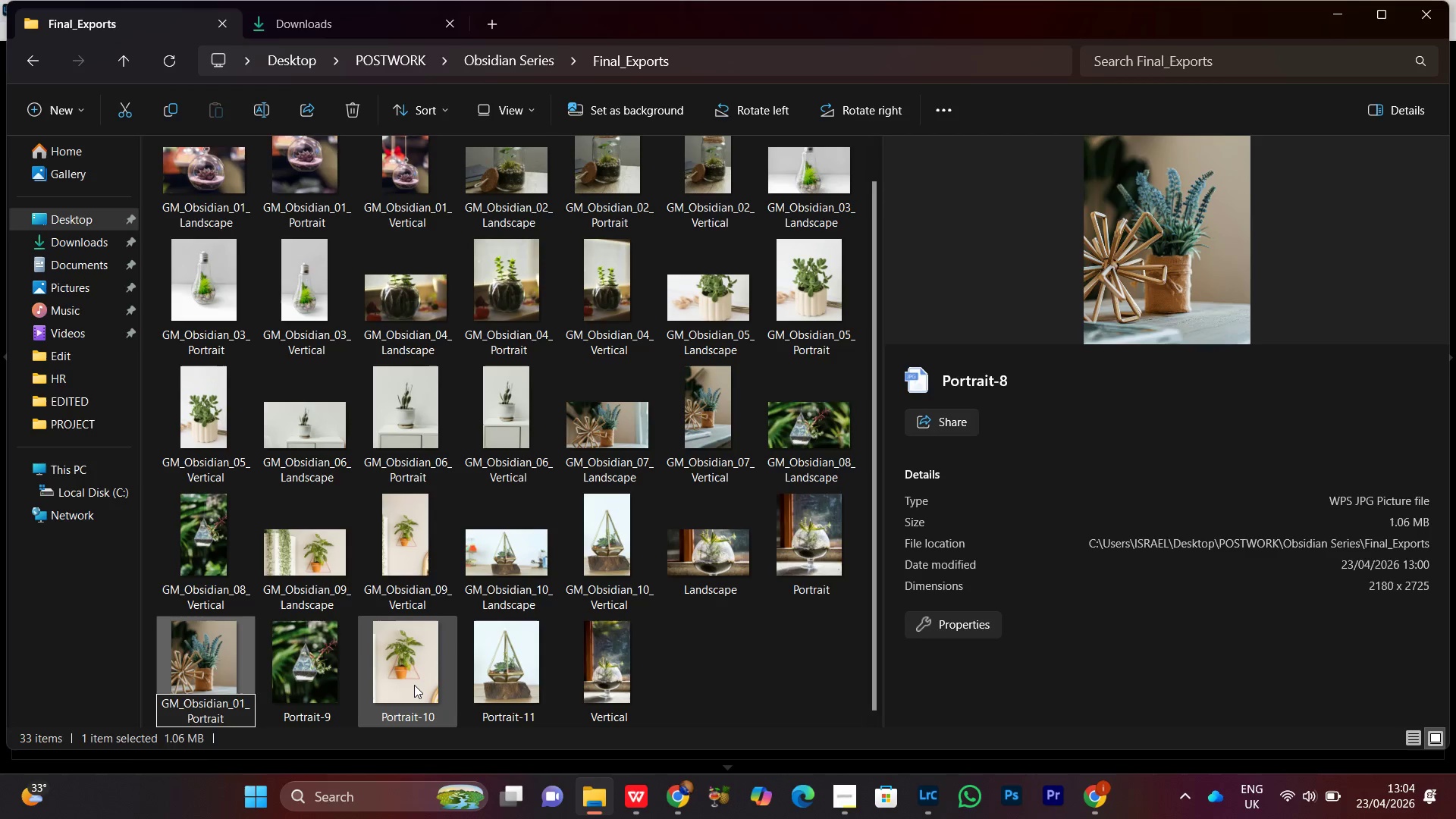 
key(ArrowUp)
 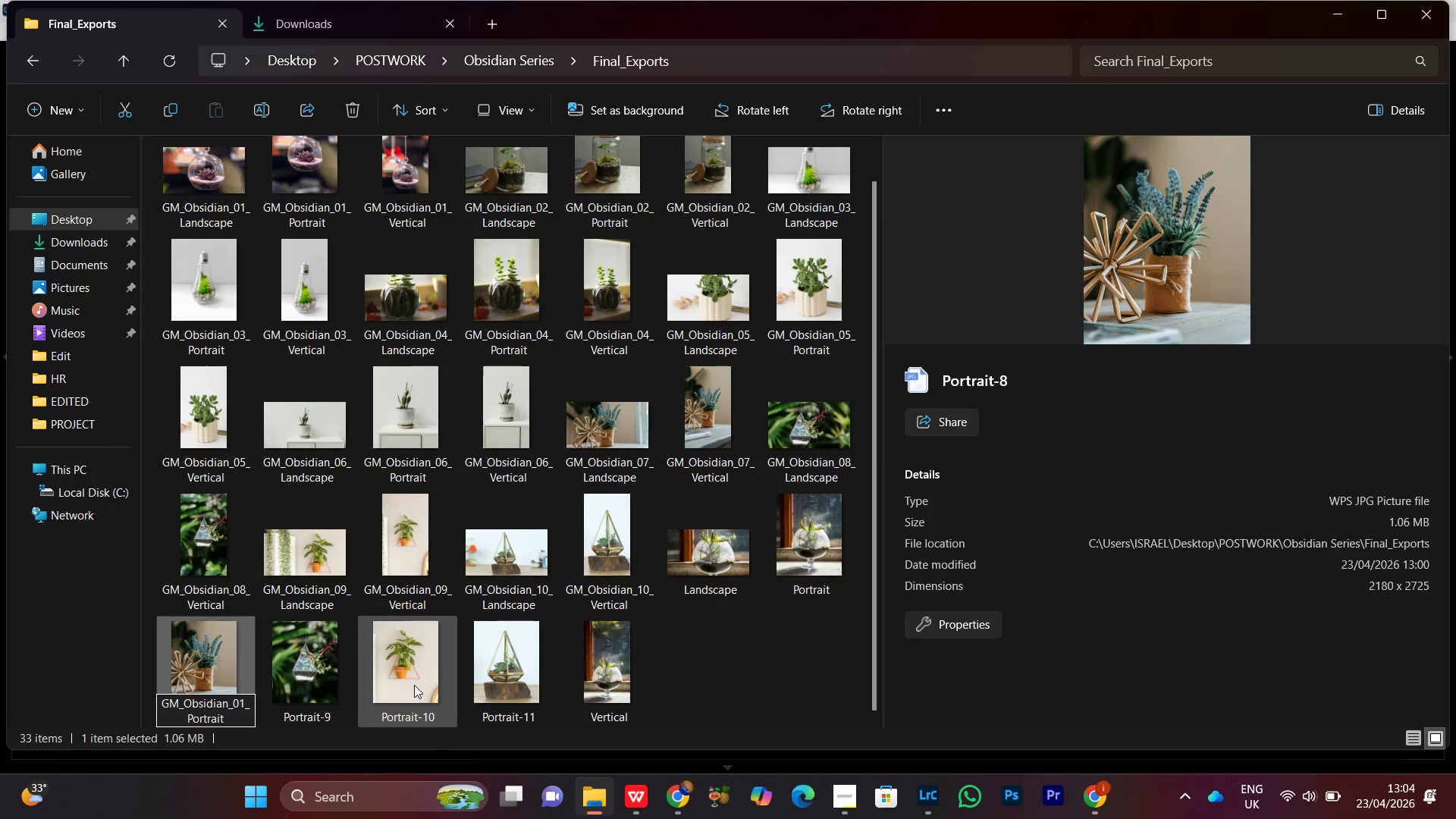 
key(ArrowRight)
 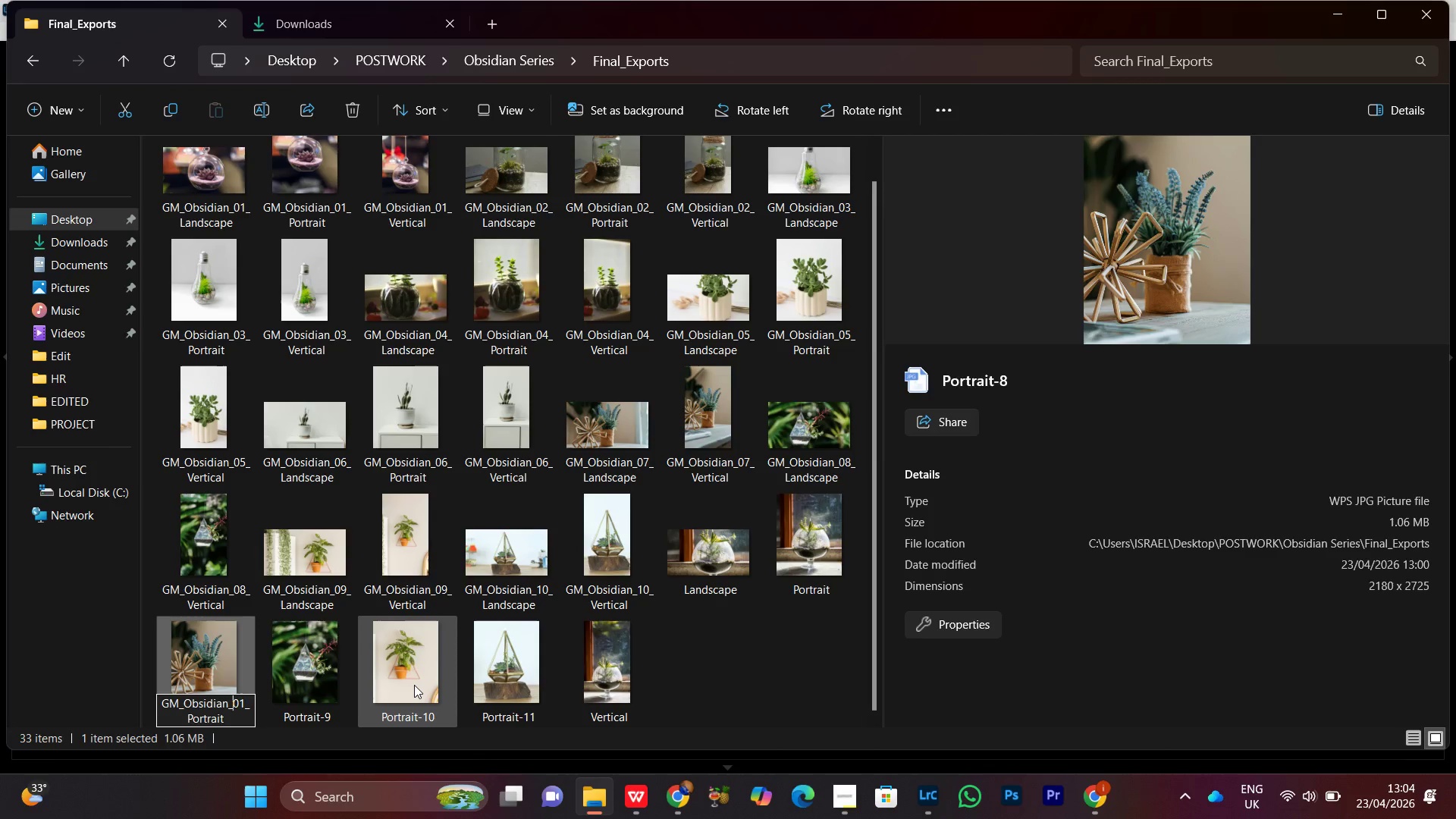 
key(ArrowRight)
 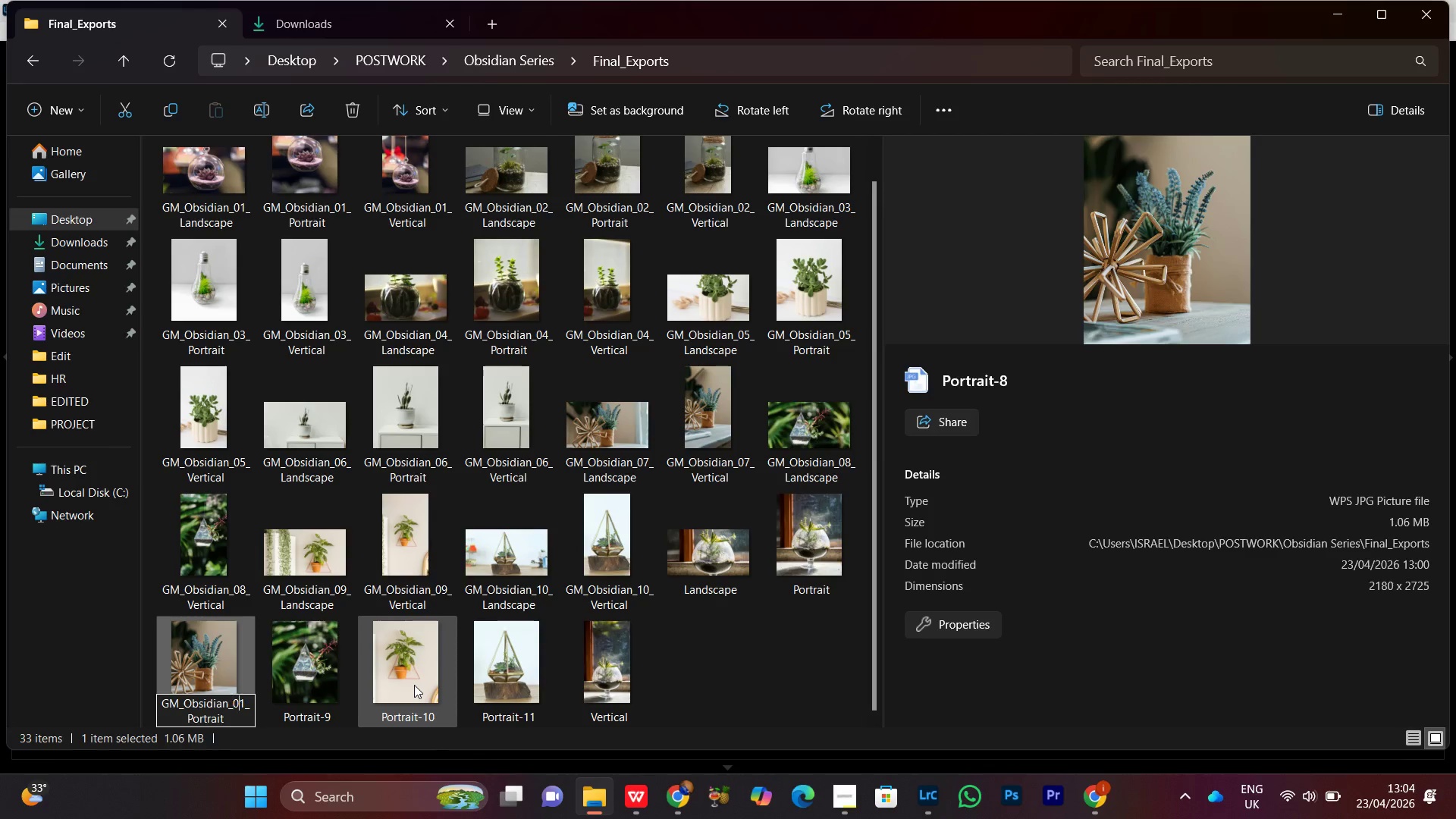 
key(ArrowRight)
 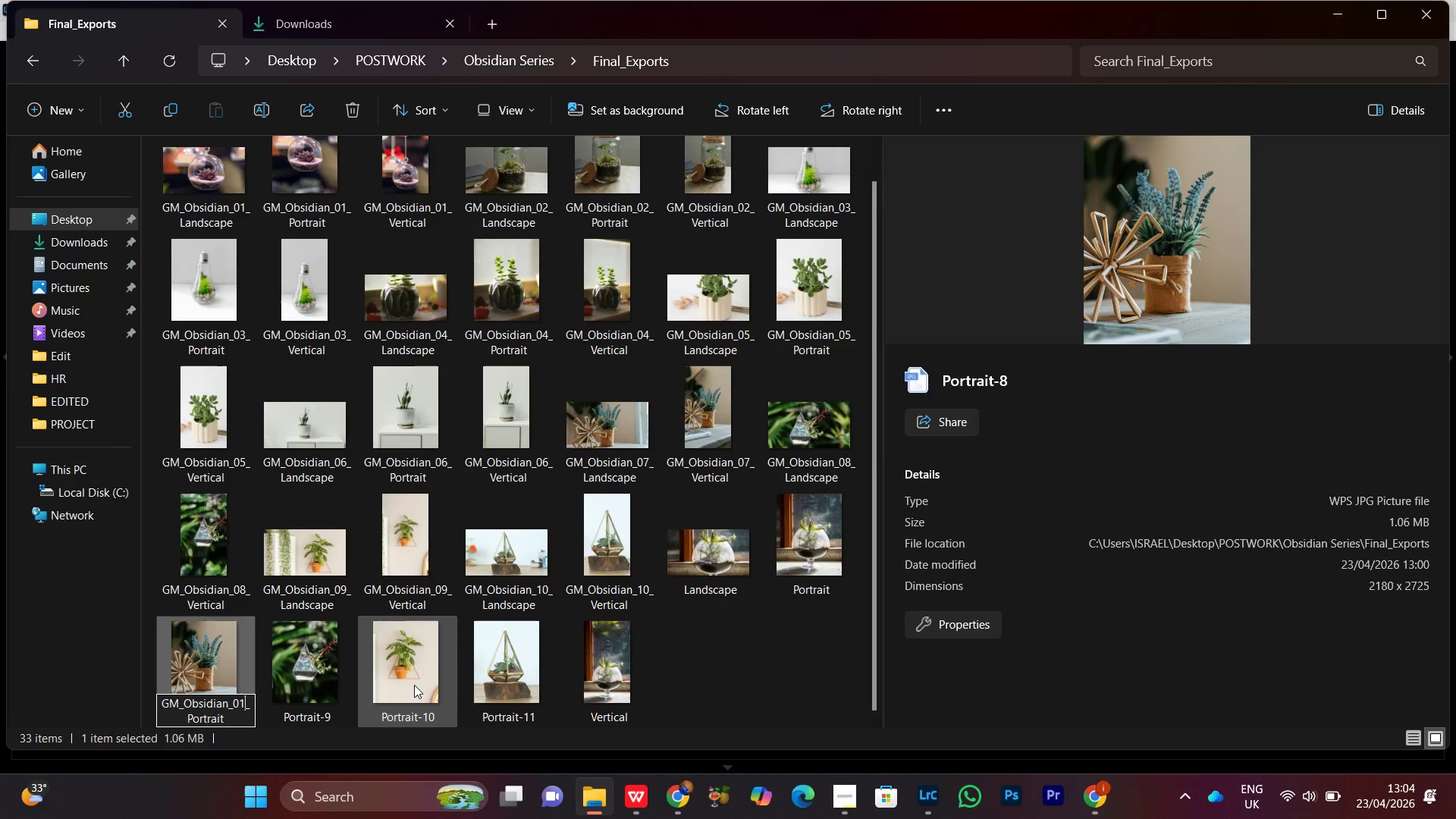 
key(ArrowRight)
 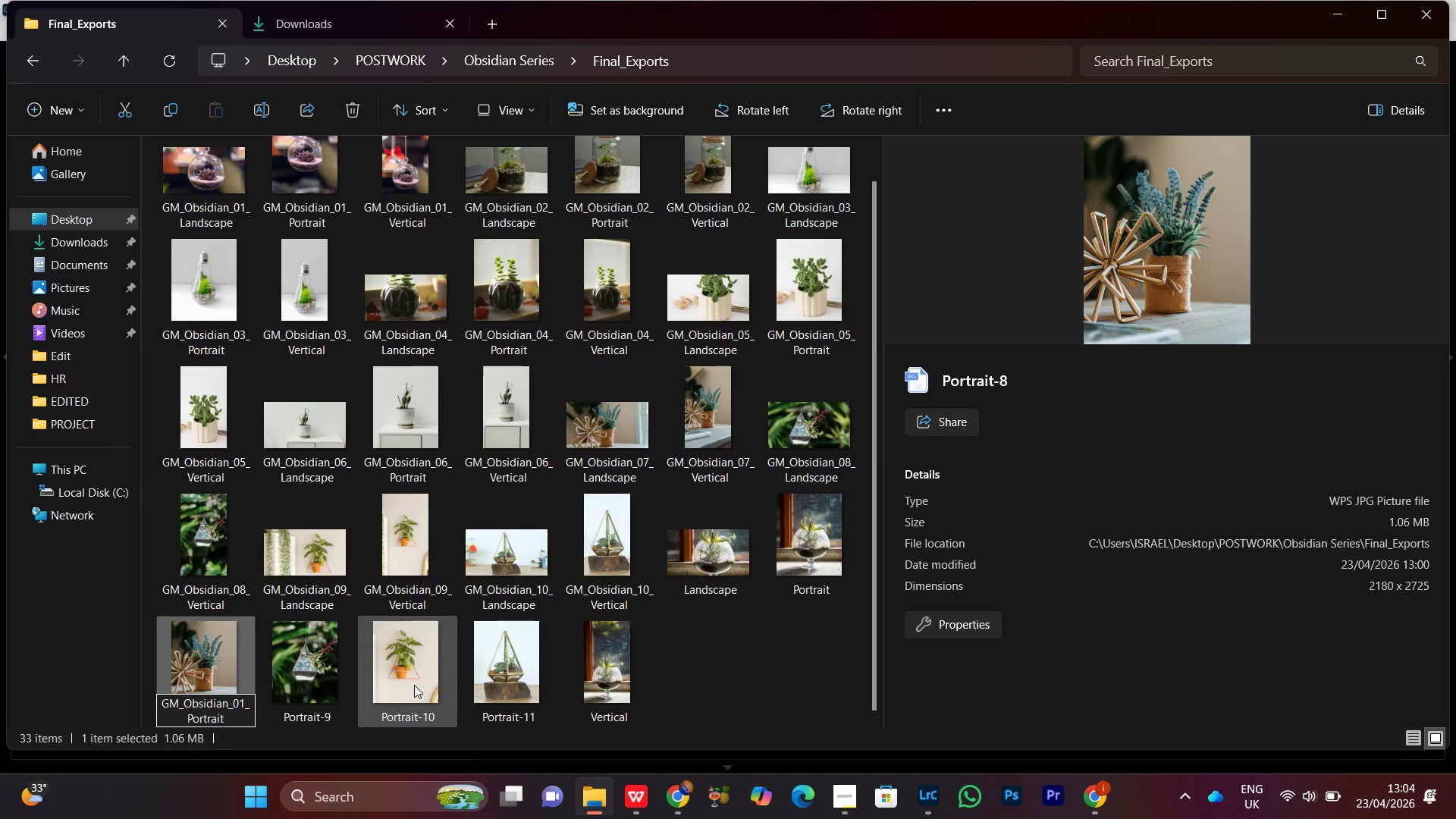 
key(Backspace)
 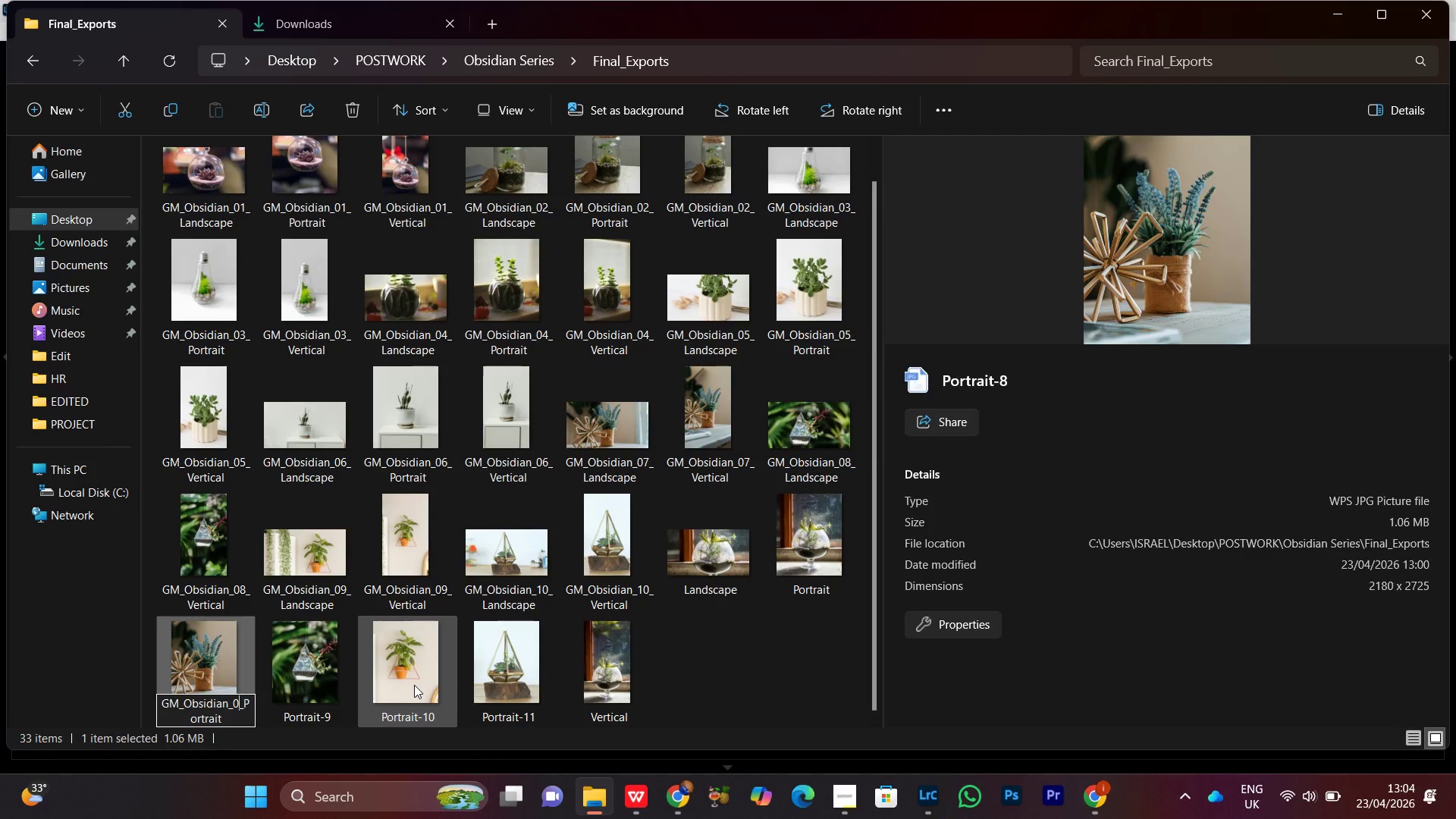 
wait(7.7)
 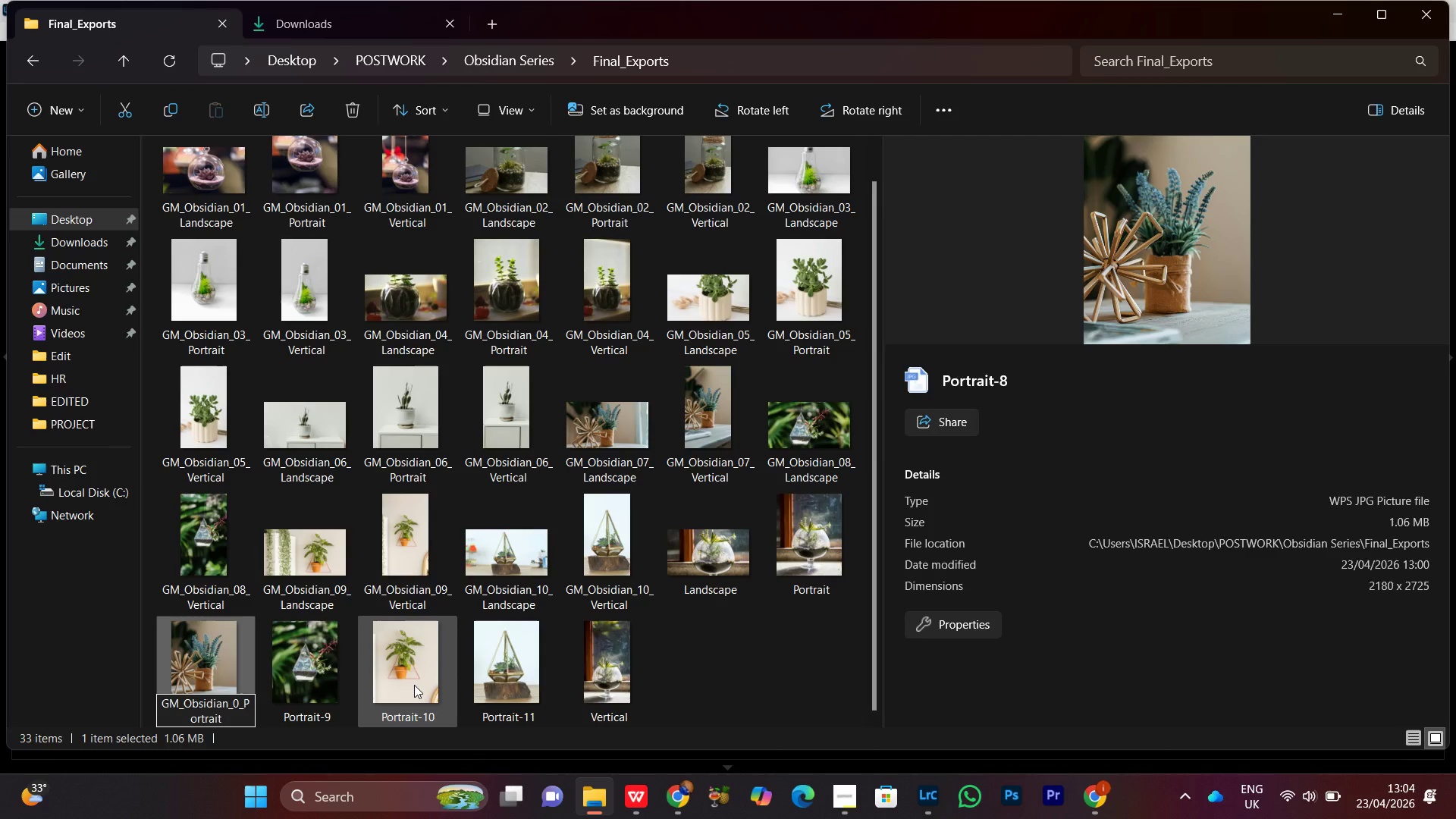 
key(7)
 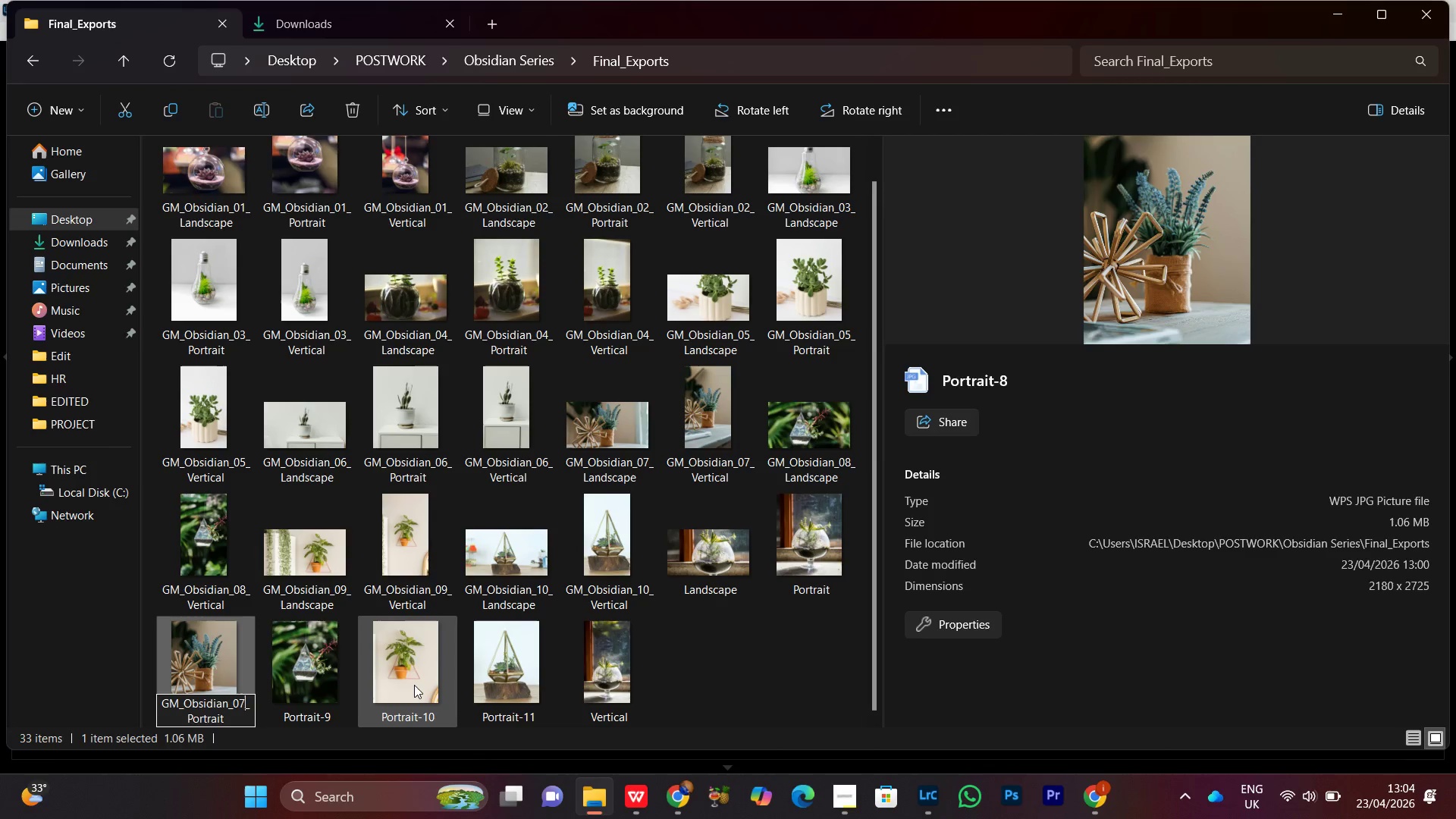 
key(Enter)
 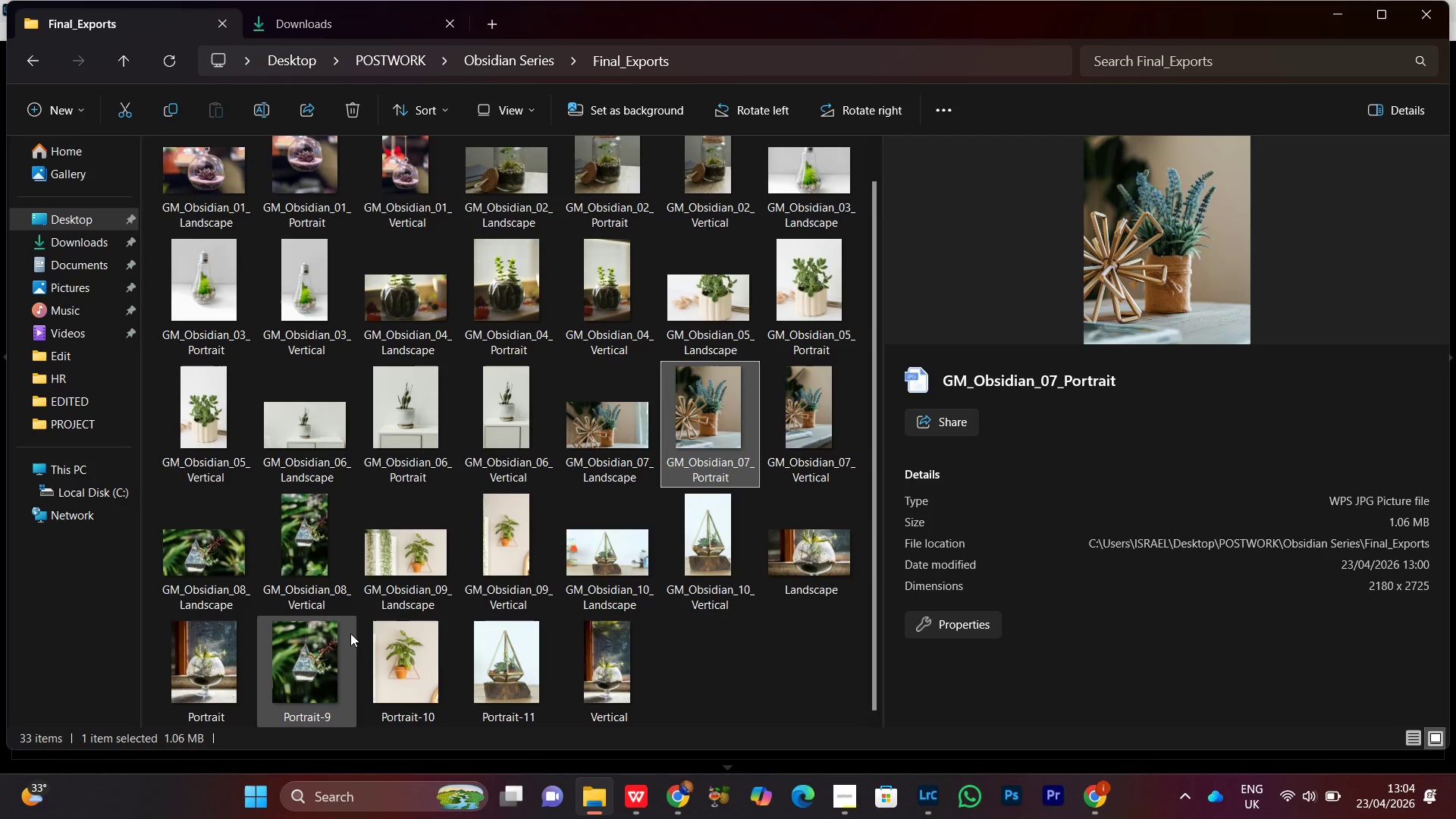 
left_click([297, 667])
 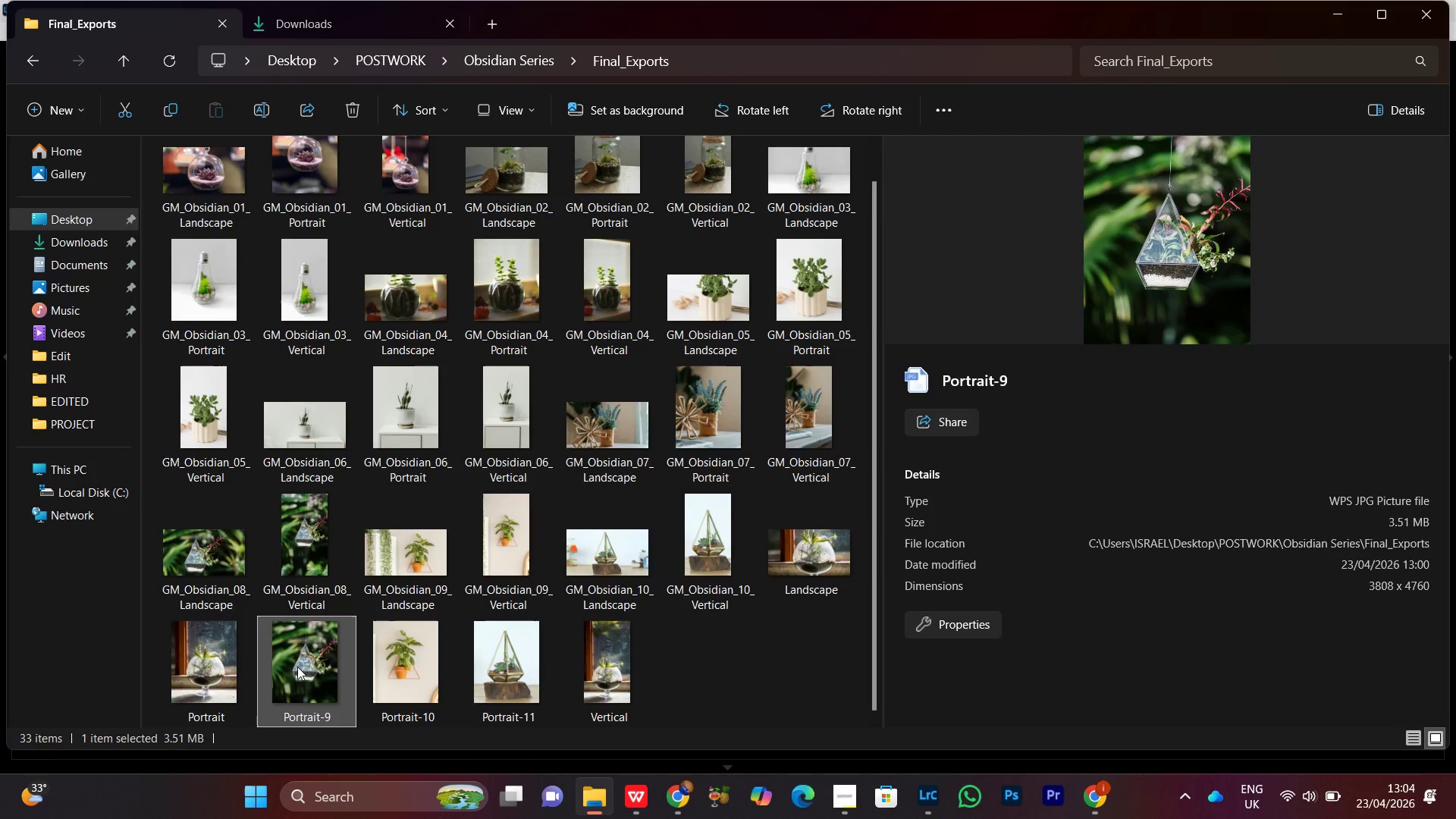 
scroll: coordinate [297, 667], scroll_direction: down, amount: 4.0
 